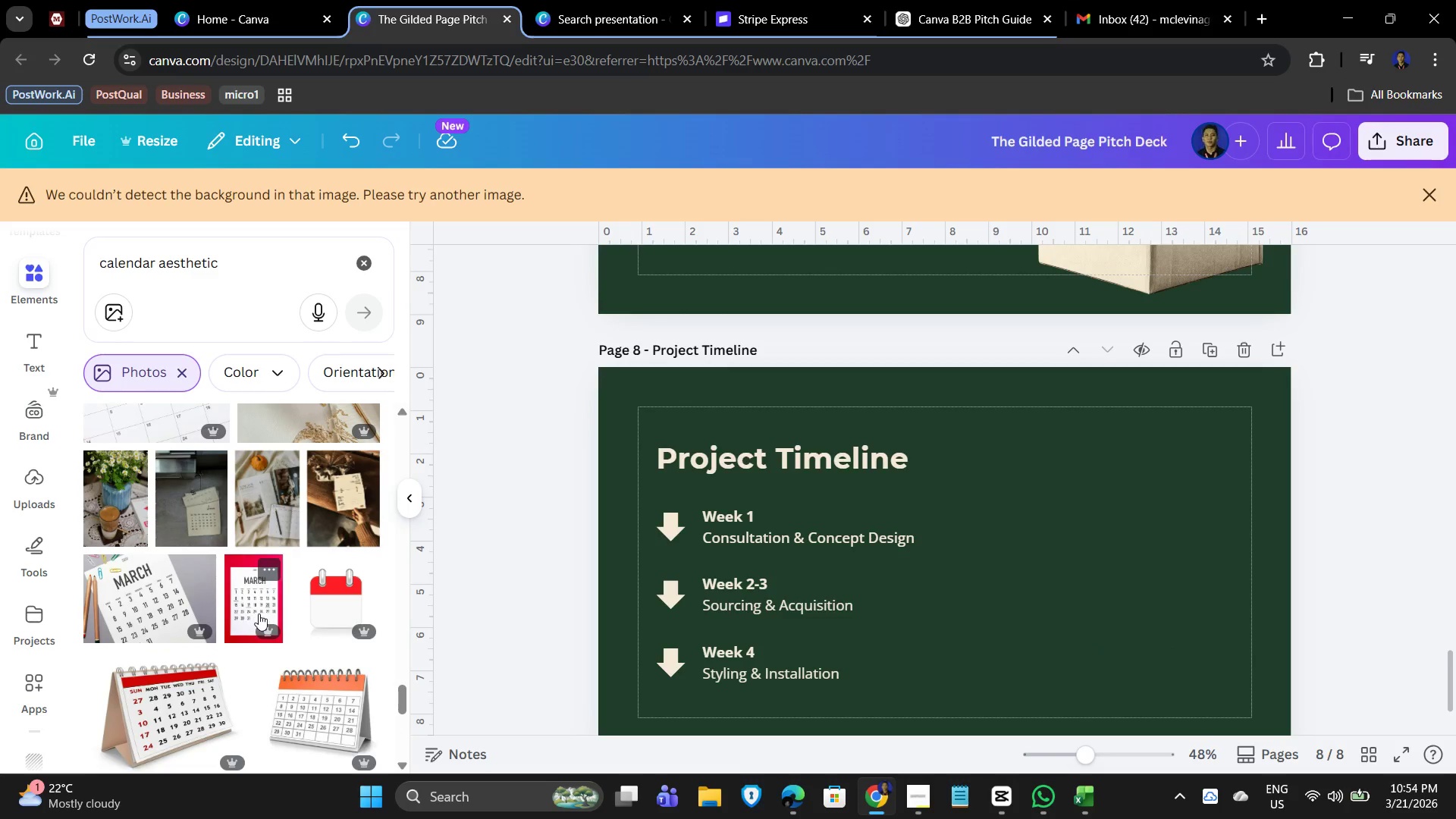 
scroll: coordinate [271, 610], scroll_direction: up, amount: 4.0
 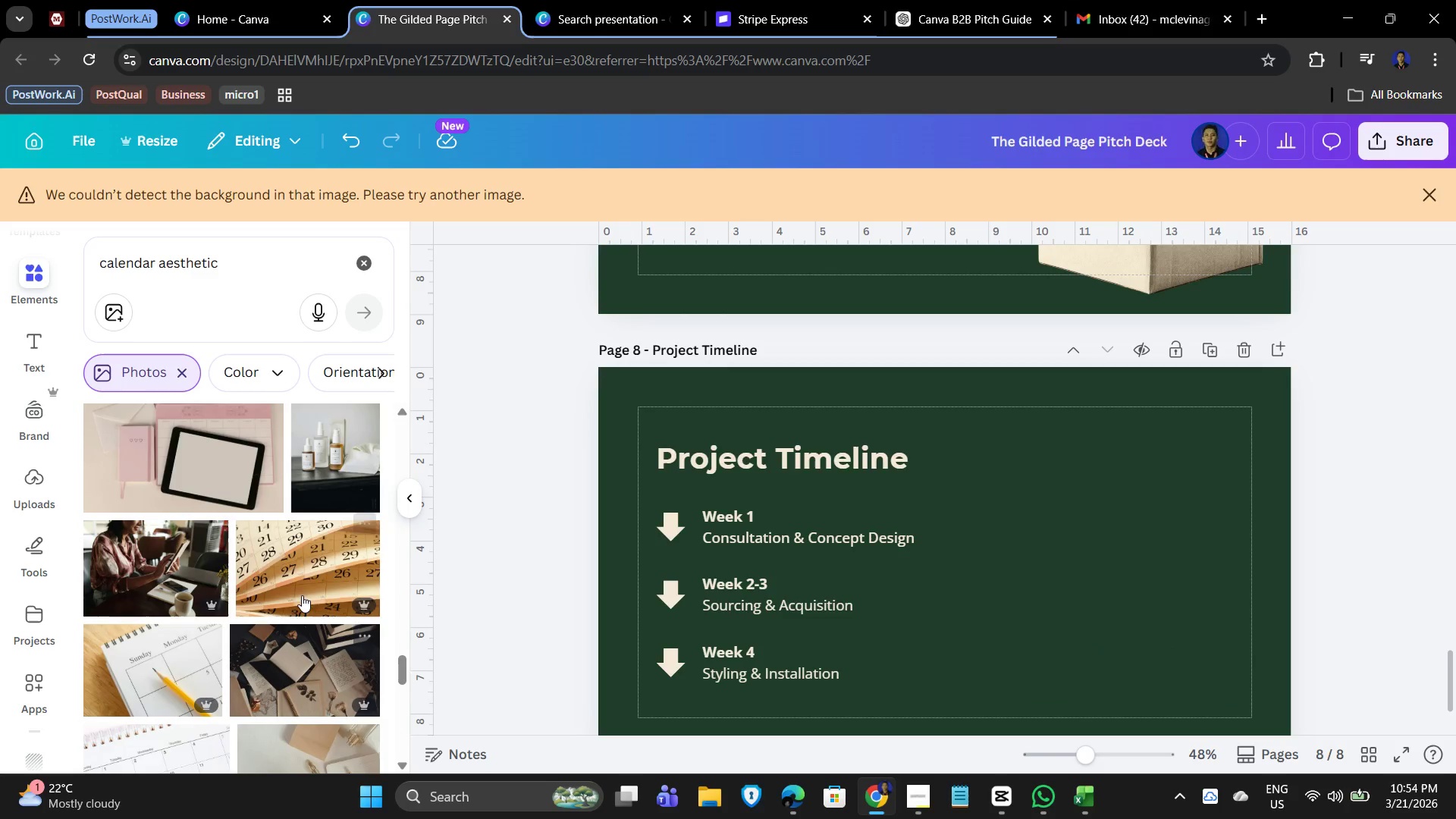 
left_click([308, 583])
 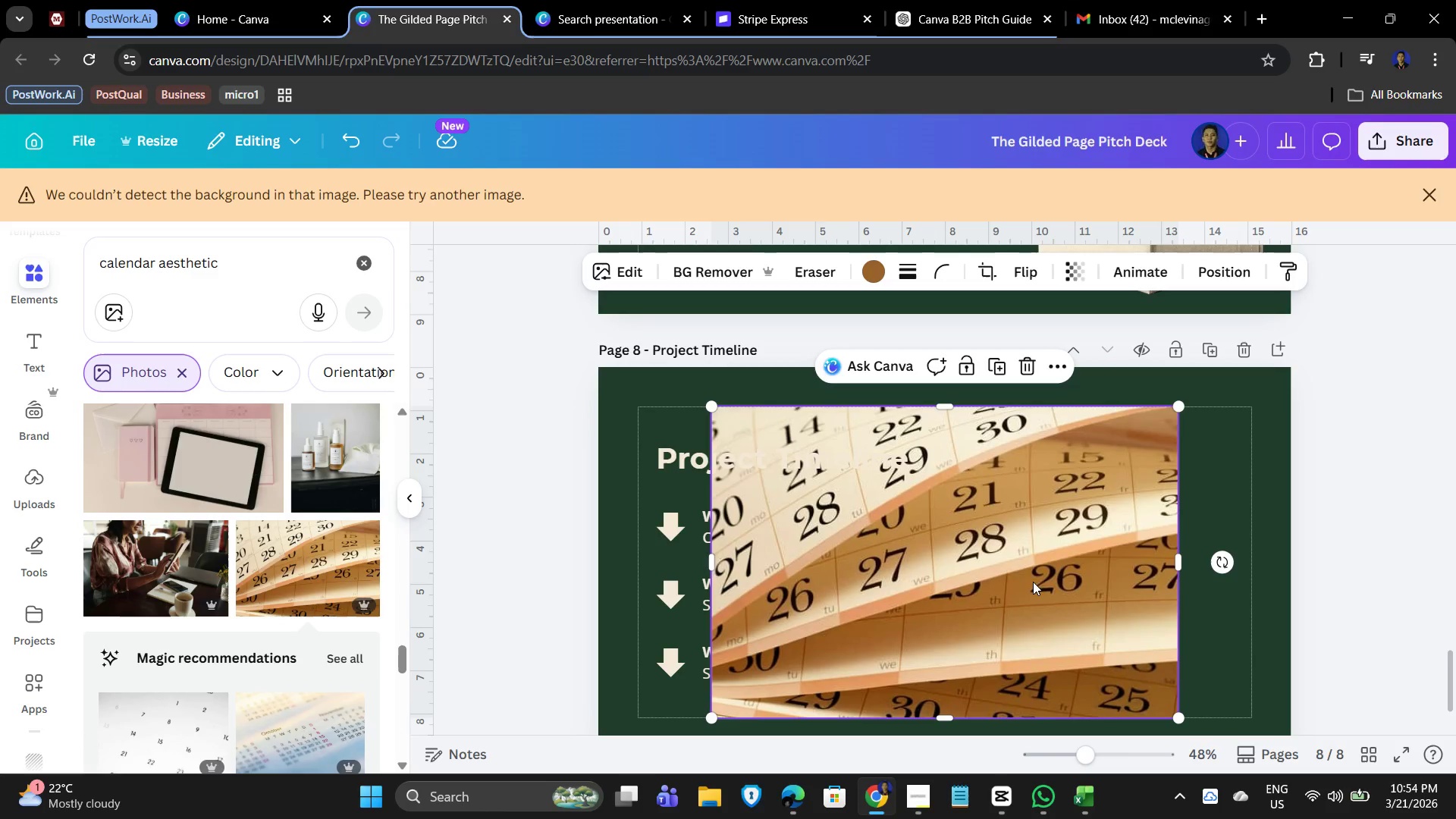 
left_click_drag(start_coordinate=[1034, 581], to_coordinate=[1211, 583])
 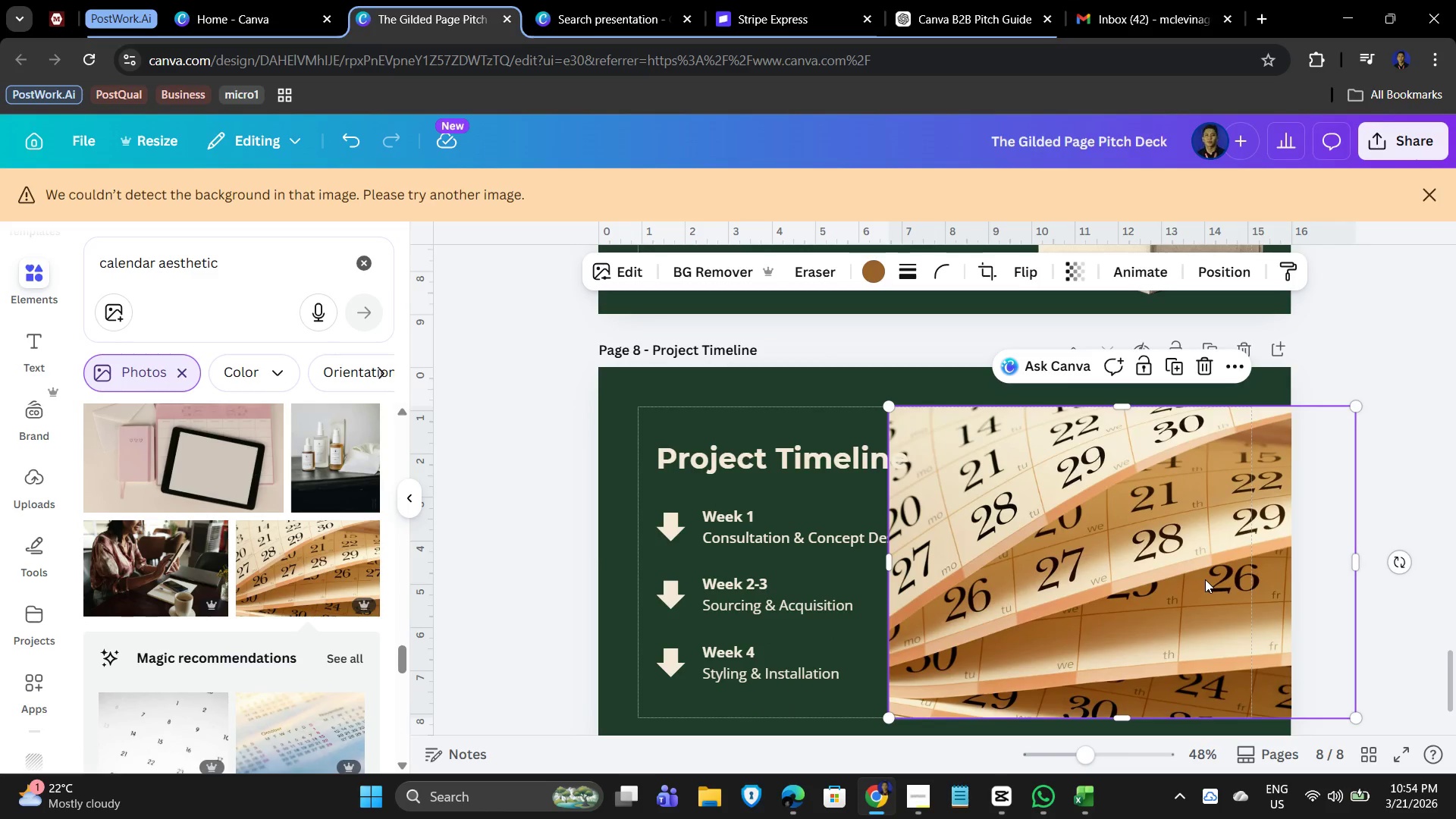 
key(Delete)
 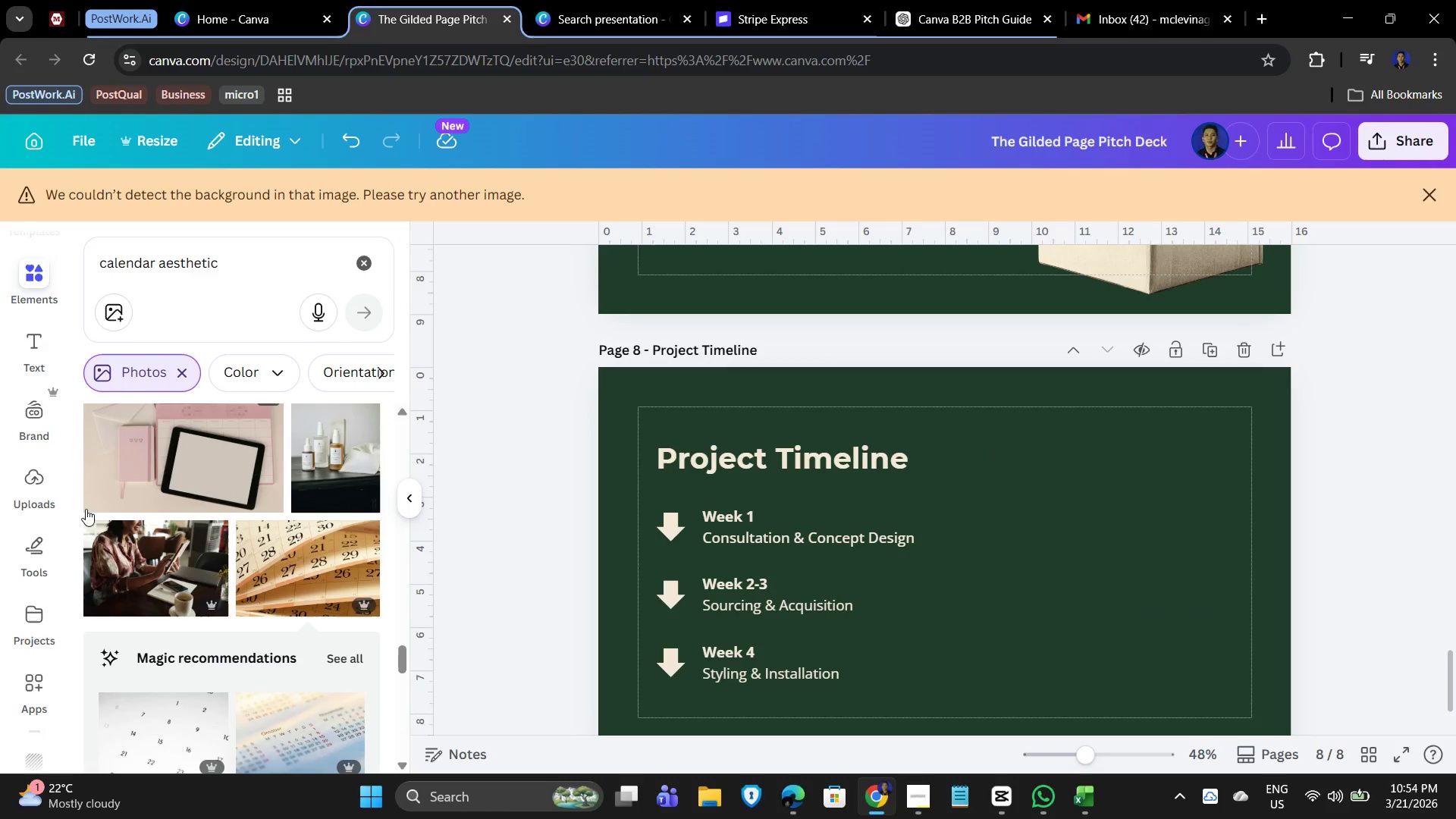 
scroll: coordinate [303, 605], scroll_direction: up, amount: 10.0
 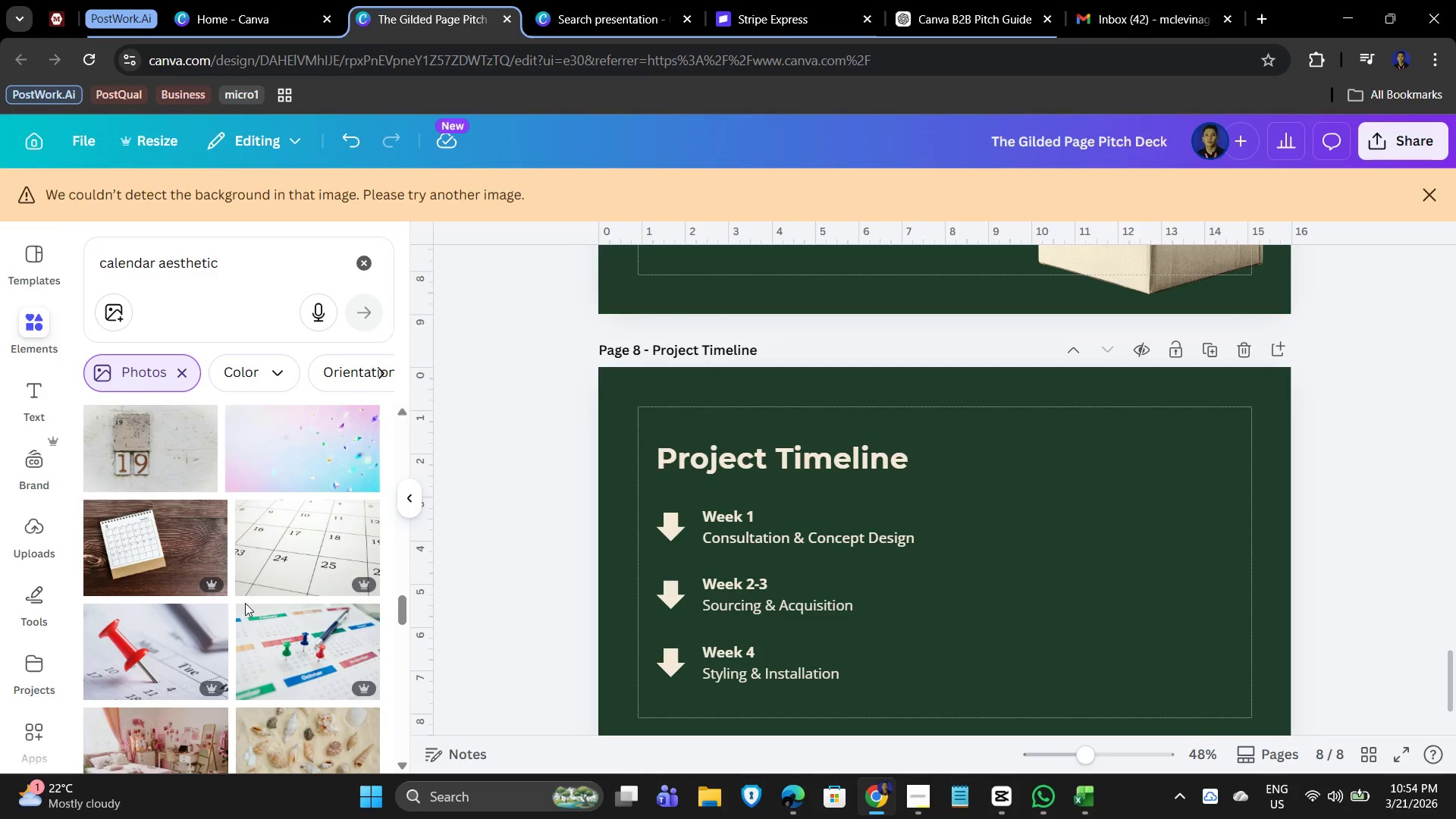 
mouse_move([192, 639])
 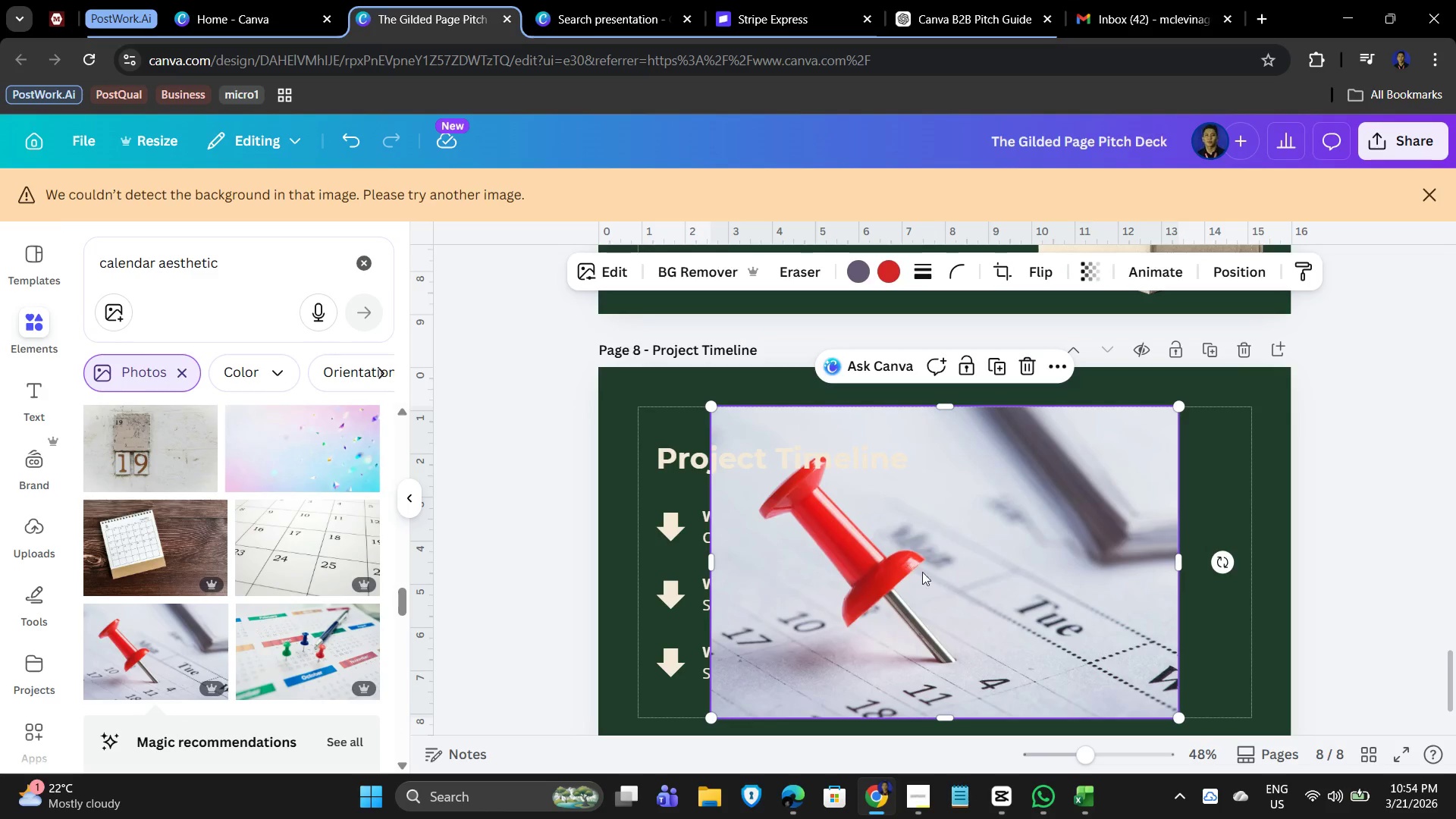 
key(Delete)
 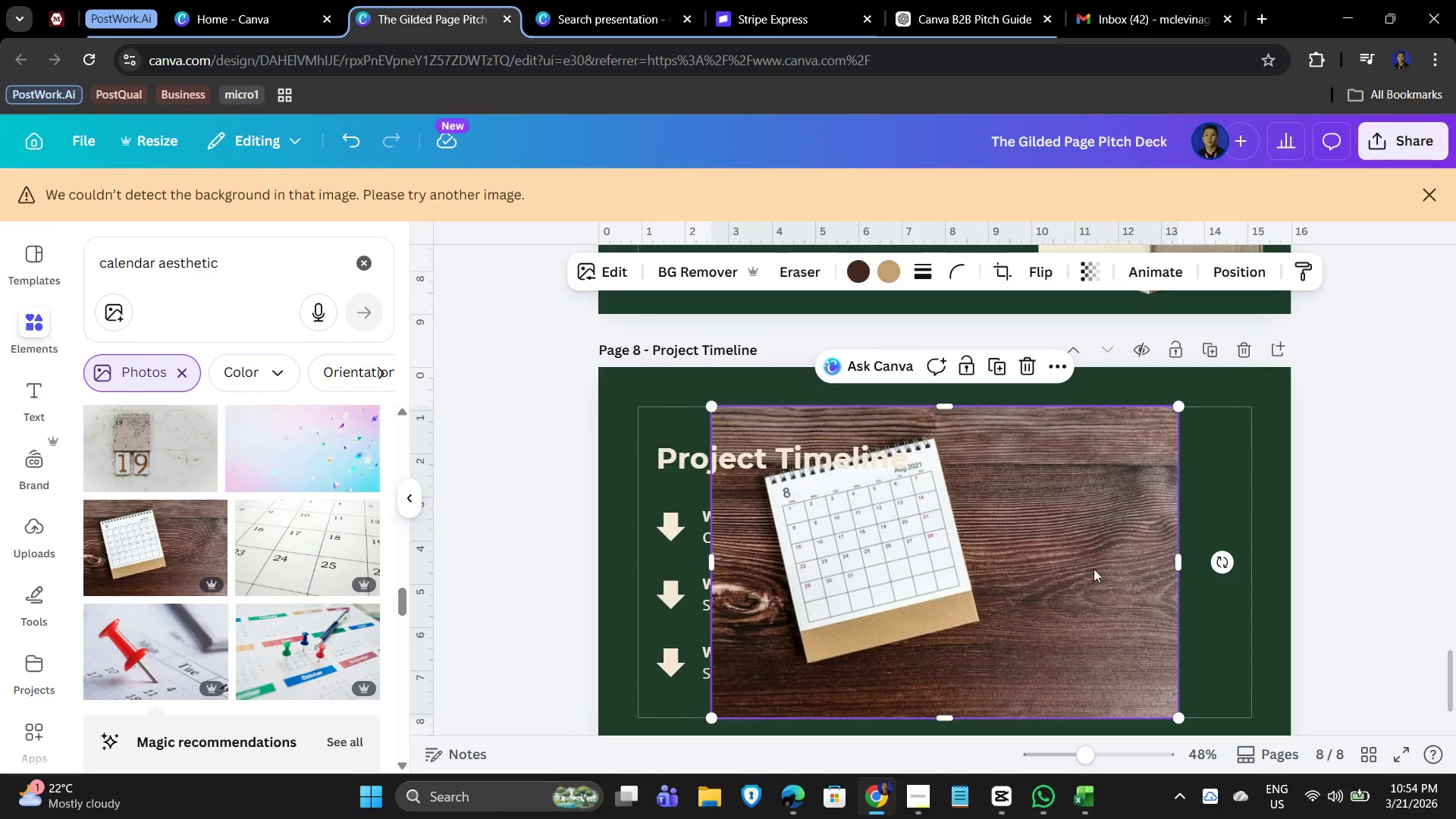 
left_click_drag(start_coordinate=[1003, 571], to_coordinate=[1244, 590])
 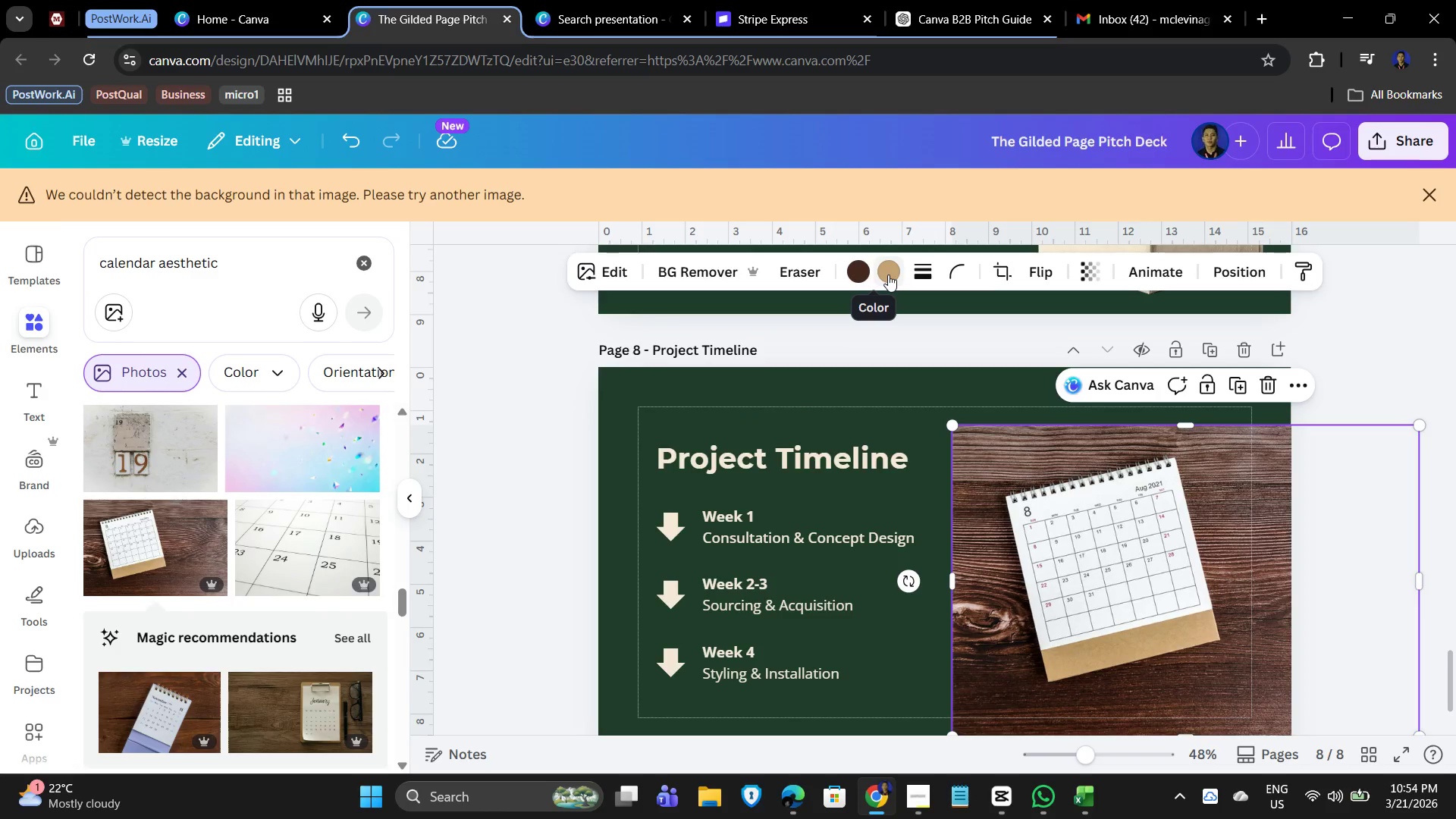 
left_click([689, 272])
 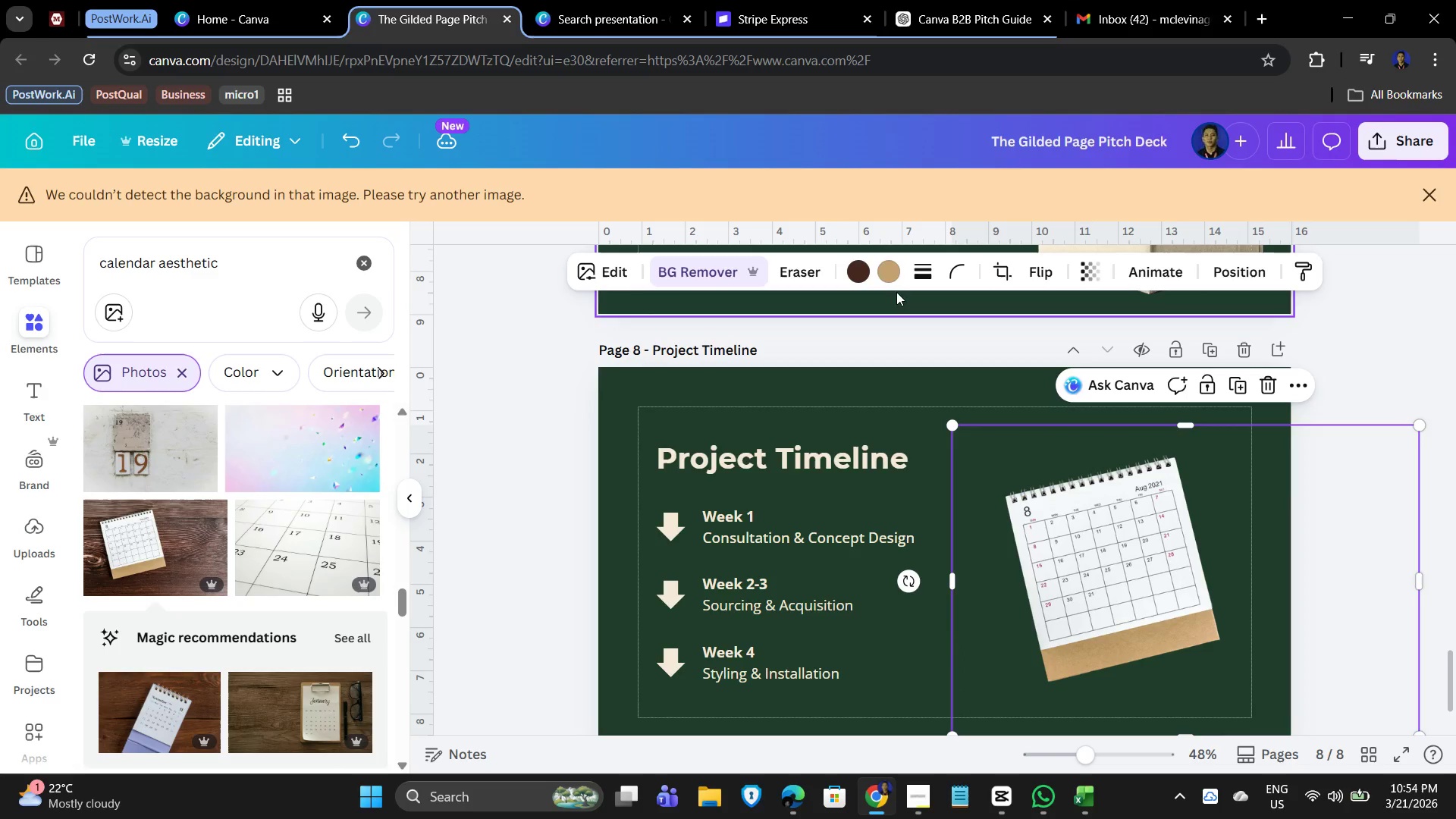 
left_click([891, 270])
 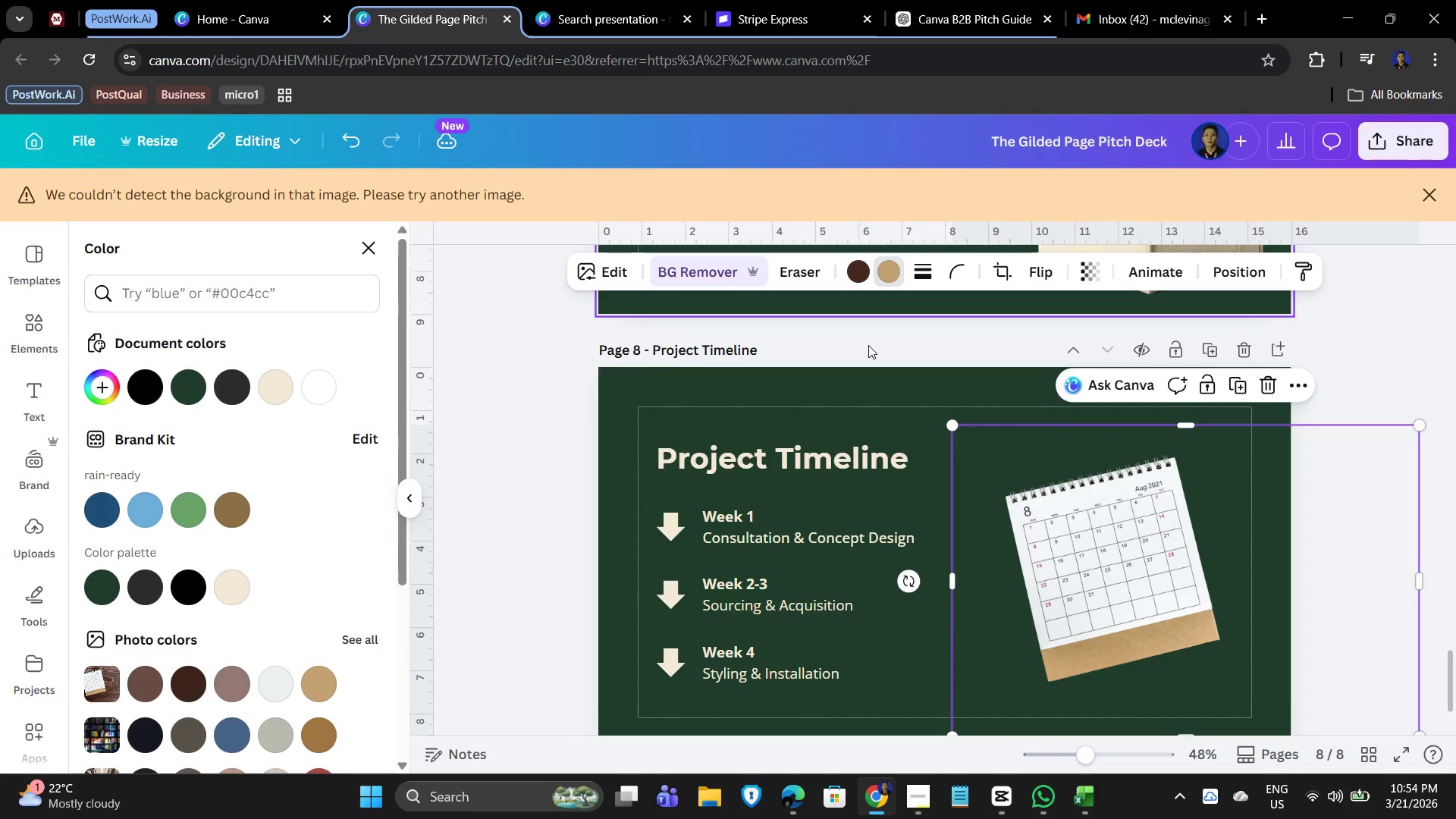 
left_click([1128, 644])
 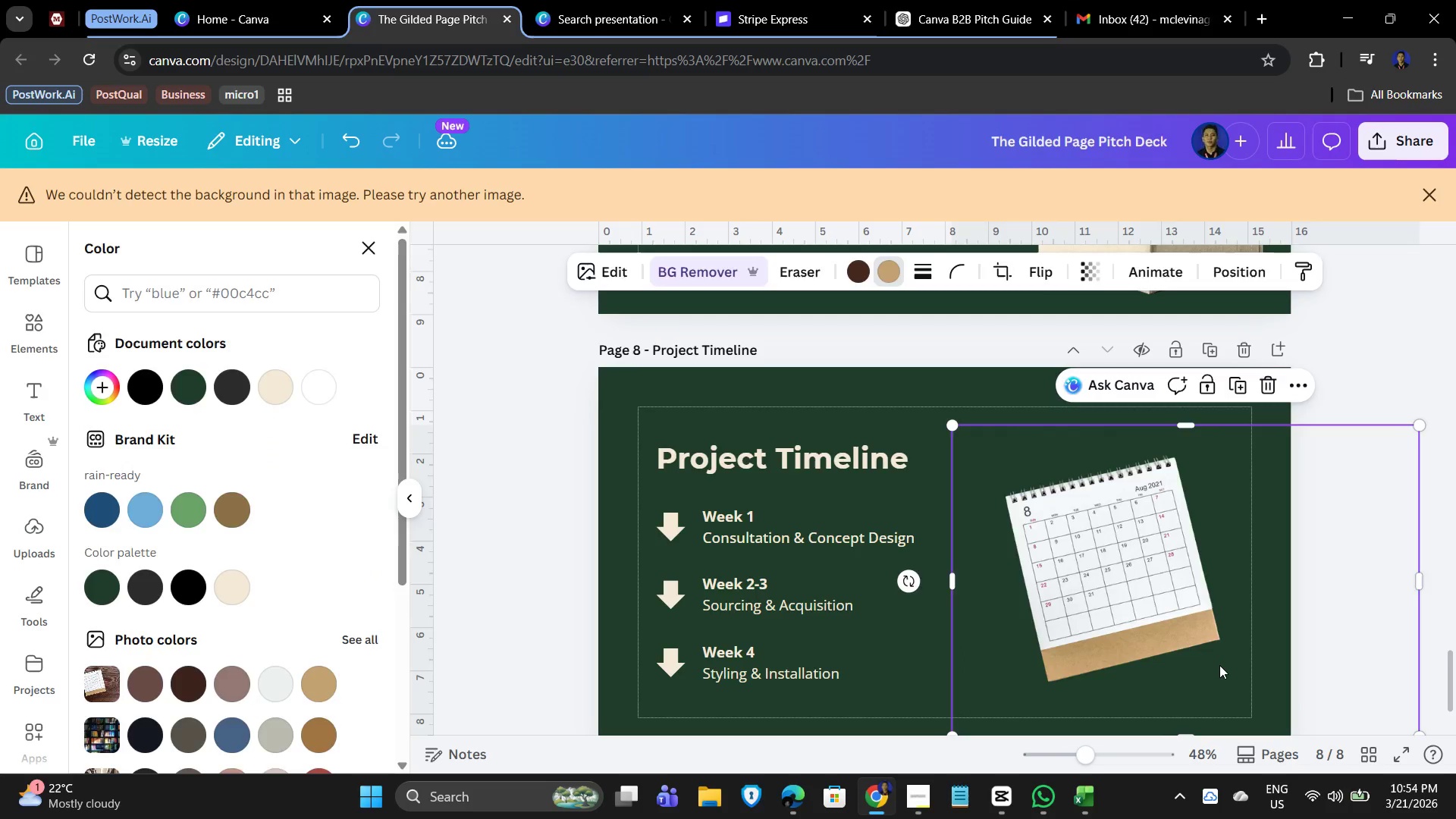 
key(Delete)
 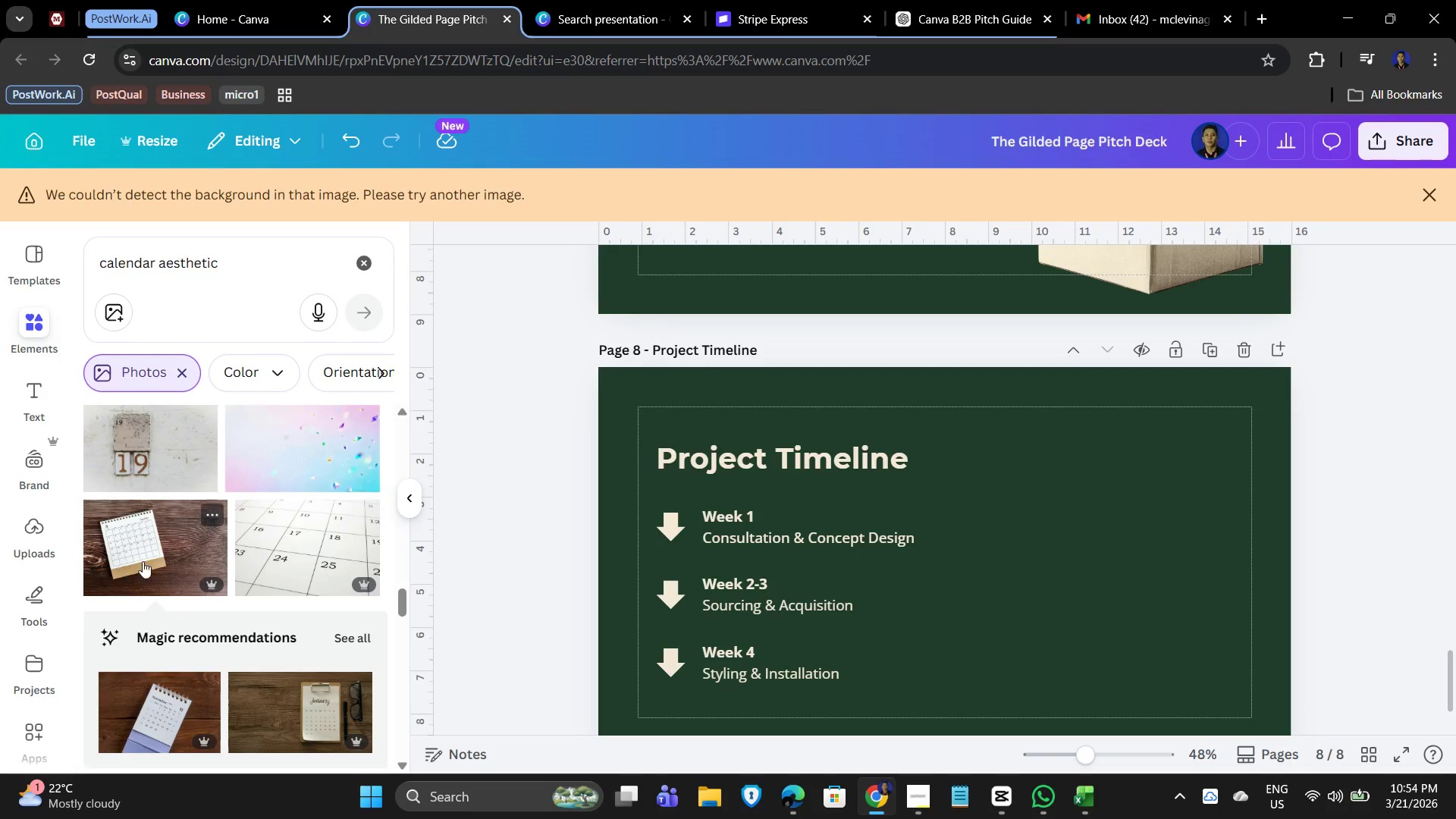 
scroll: coordinate [300, 632], scroll_direction: down, amount: 2.0
 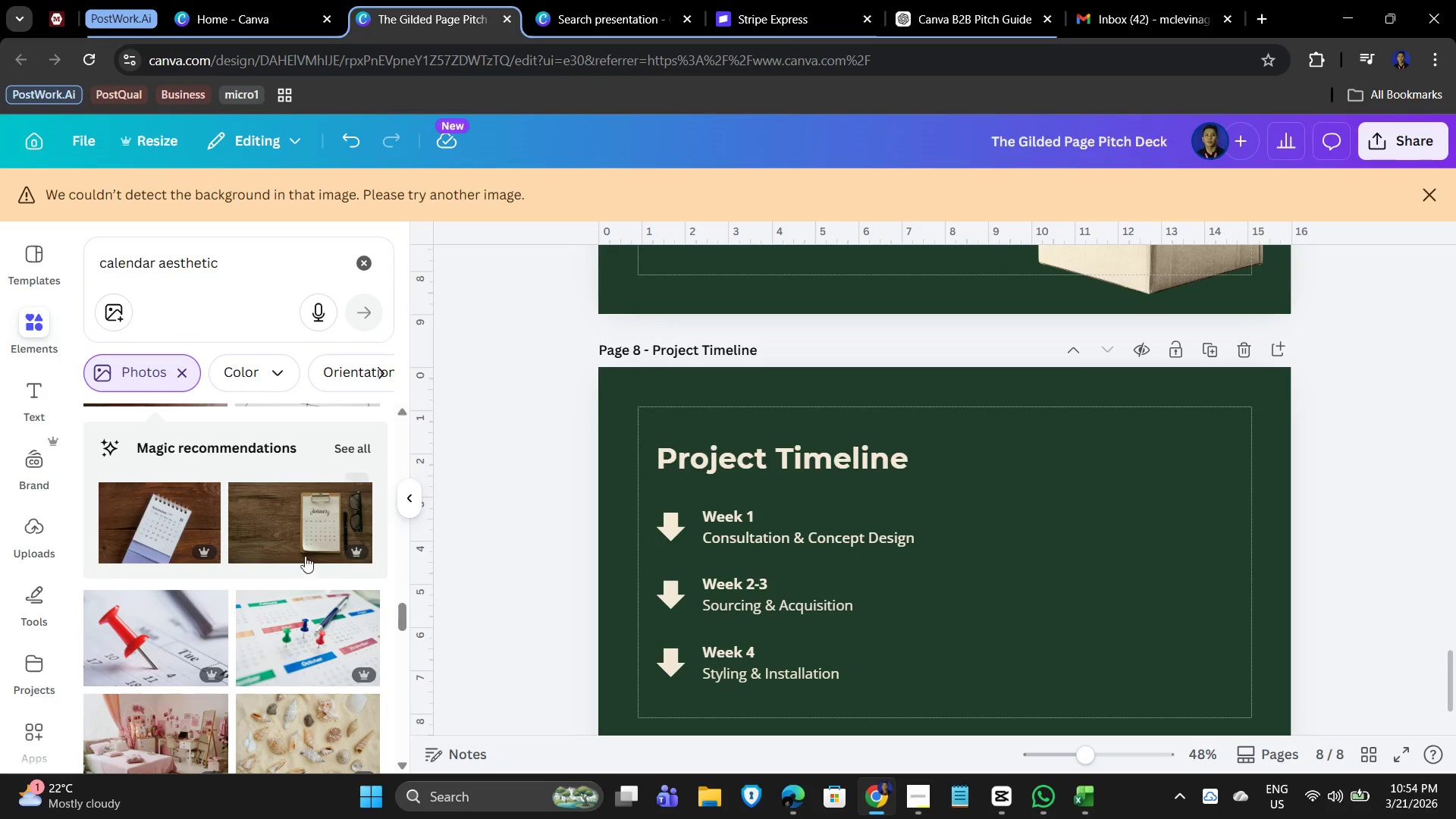 
left_click([303, 541])
 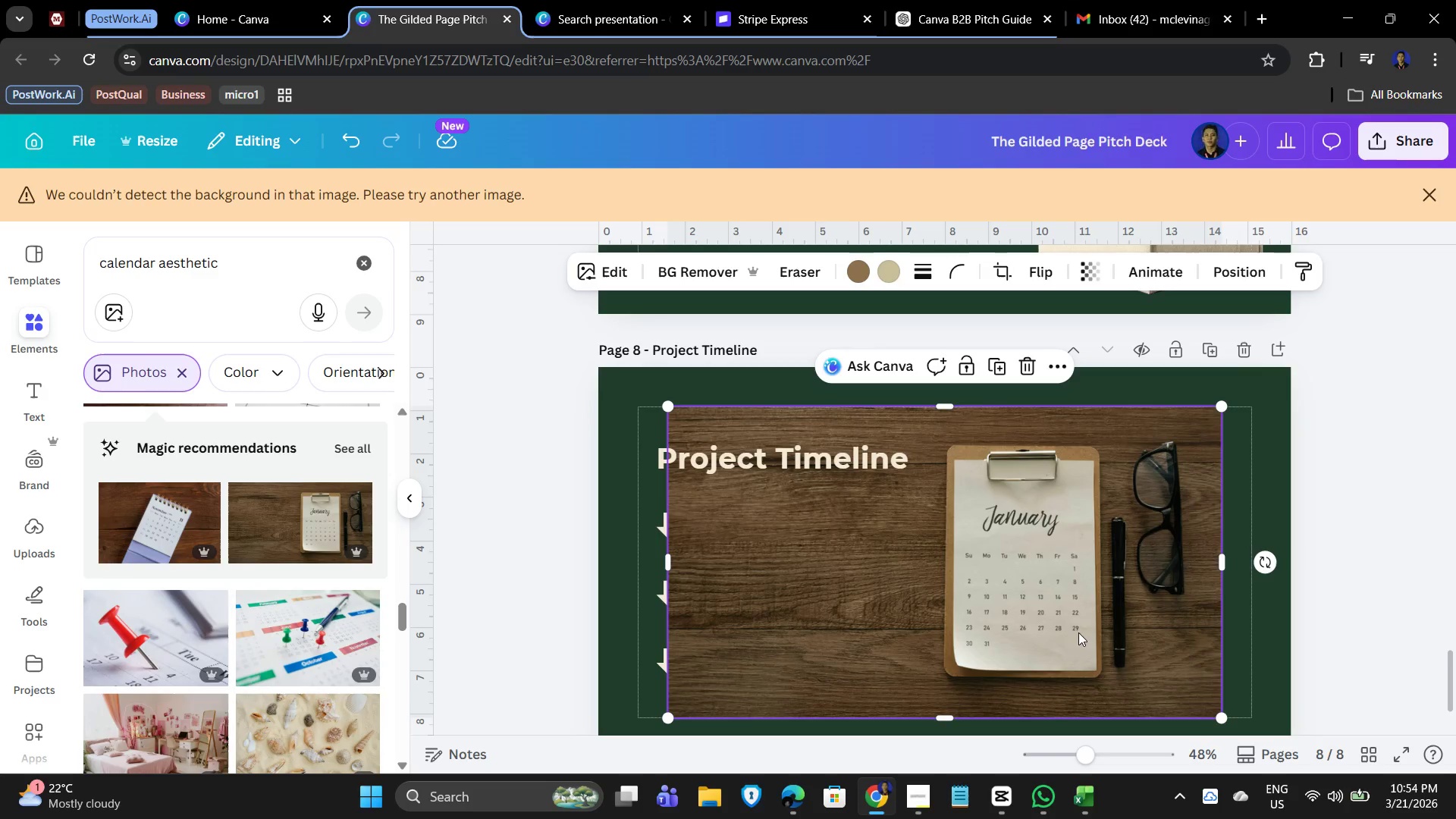 
left_click([1090, 607])
 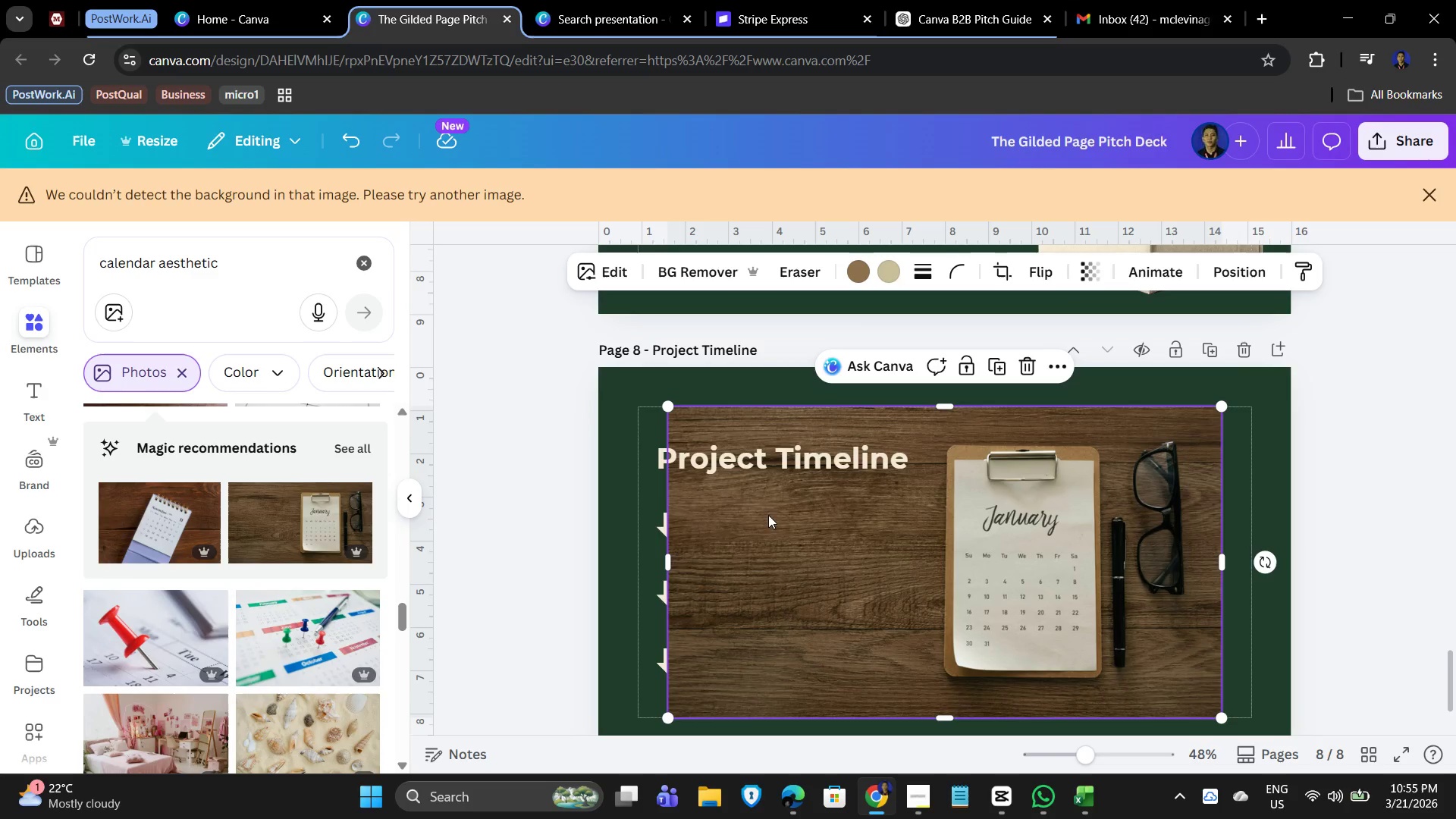 
key(Delete)
 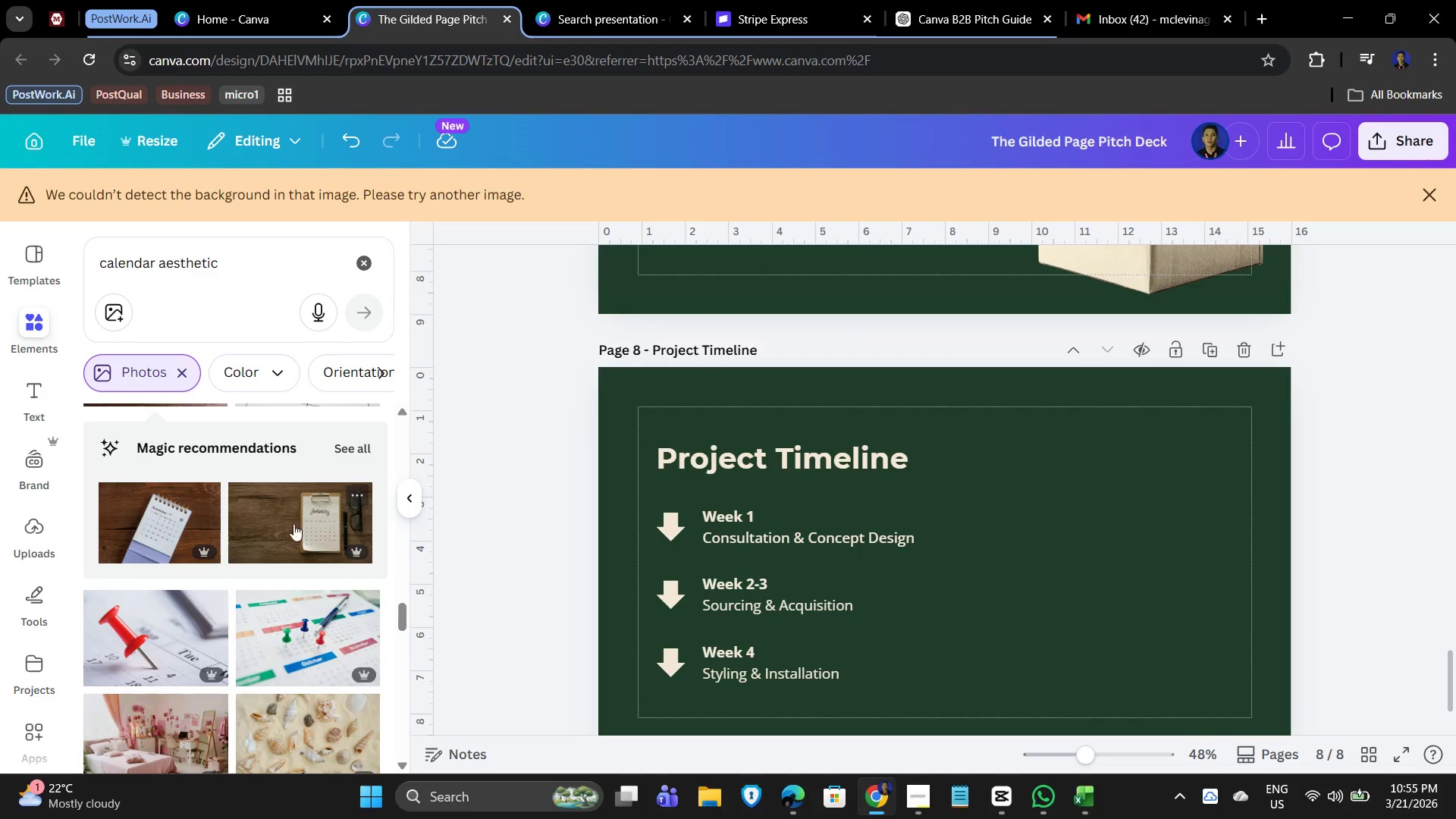 
scroll: coordinate [266, 640], scroll_direction: down, amount: 12.0
 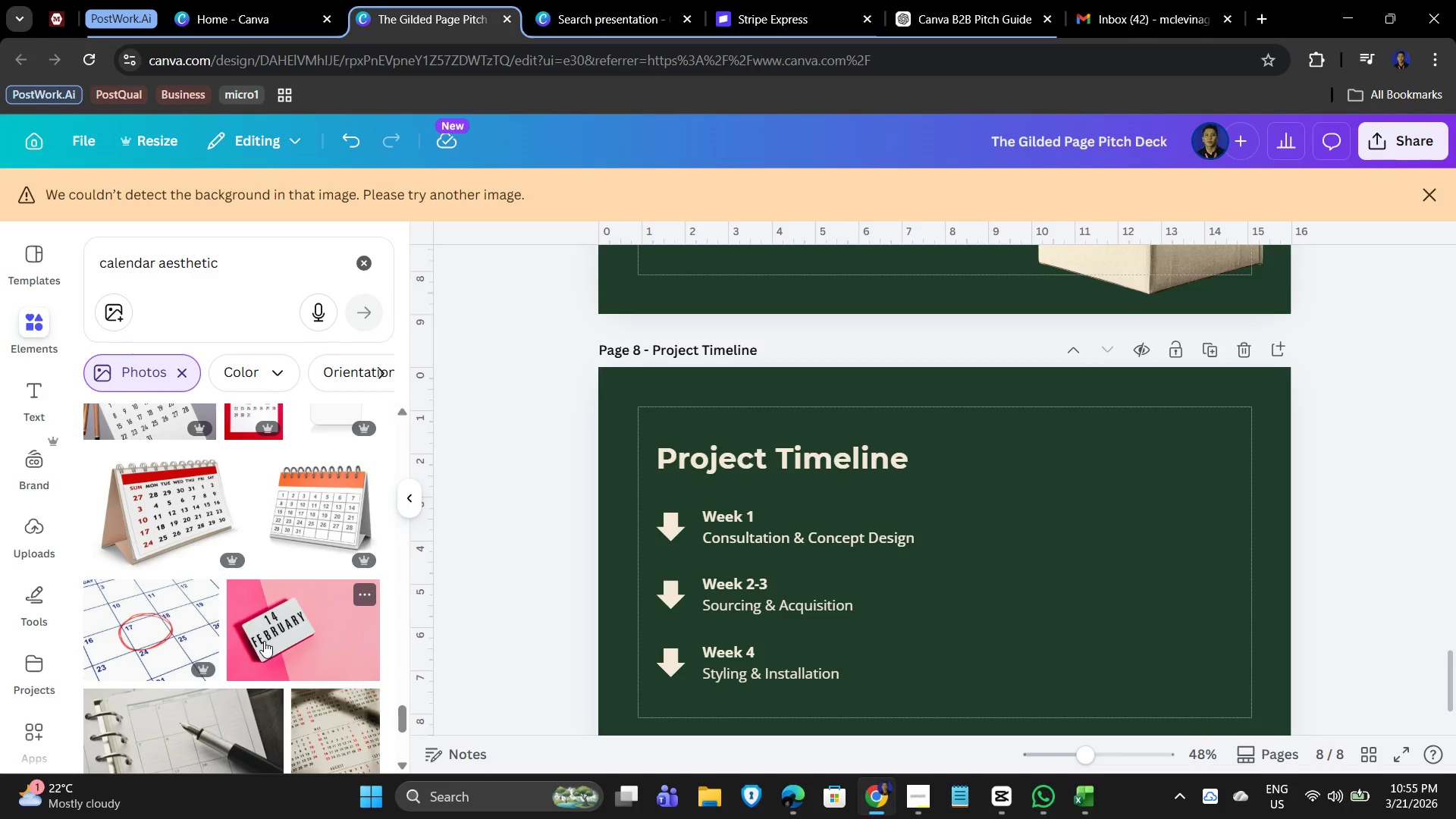 
scroll: coordinate [262, 642], scroll_direction: down, amount: 2.0
 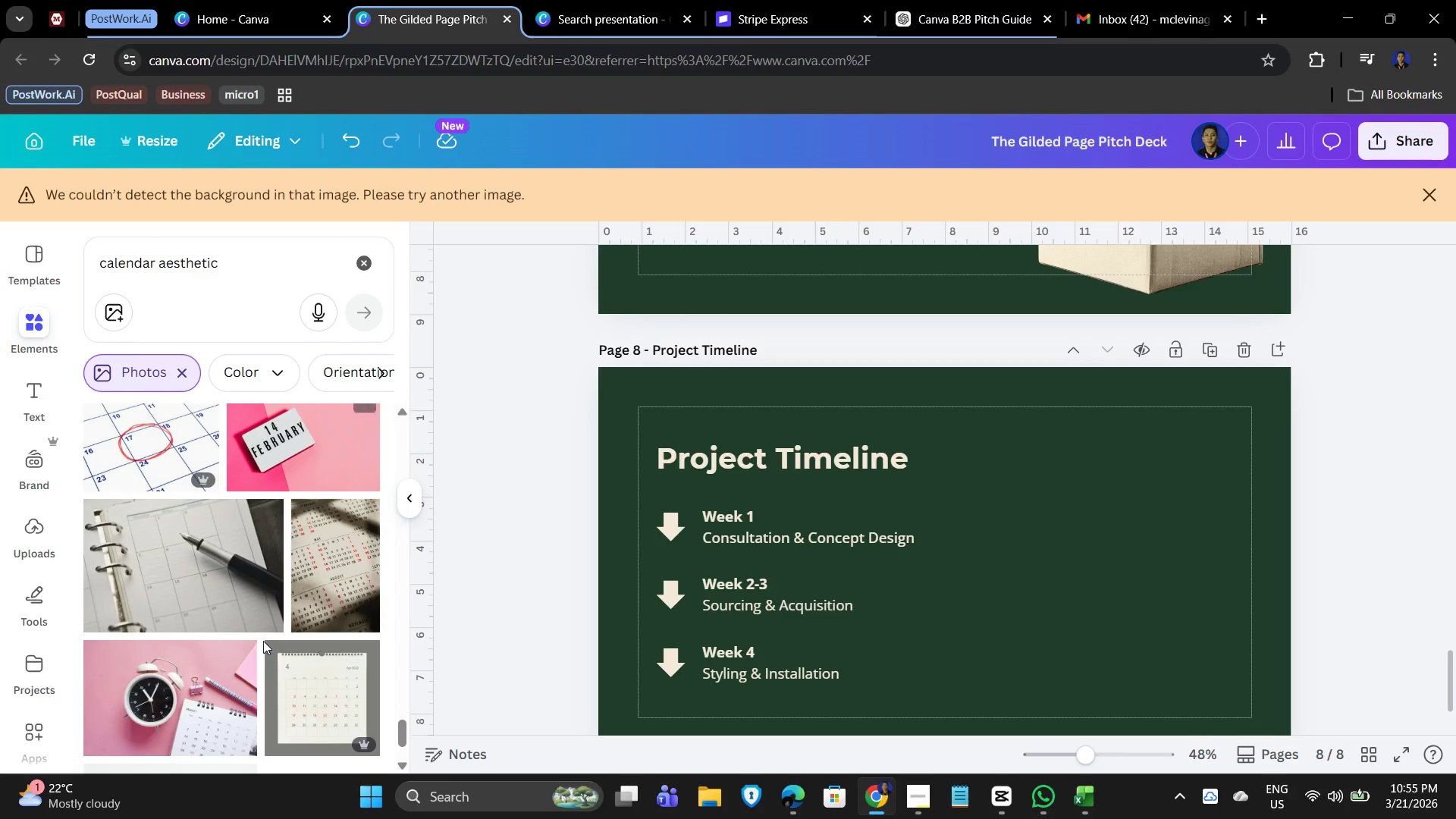 
scroll: coordinate [281, 604], scroll_direction: up, amount: 17.0
 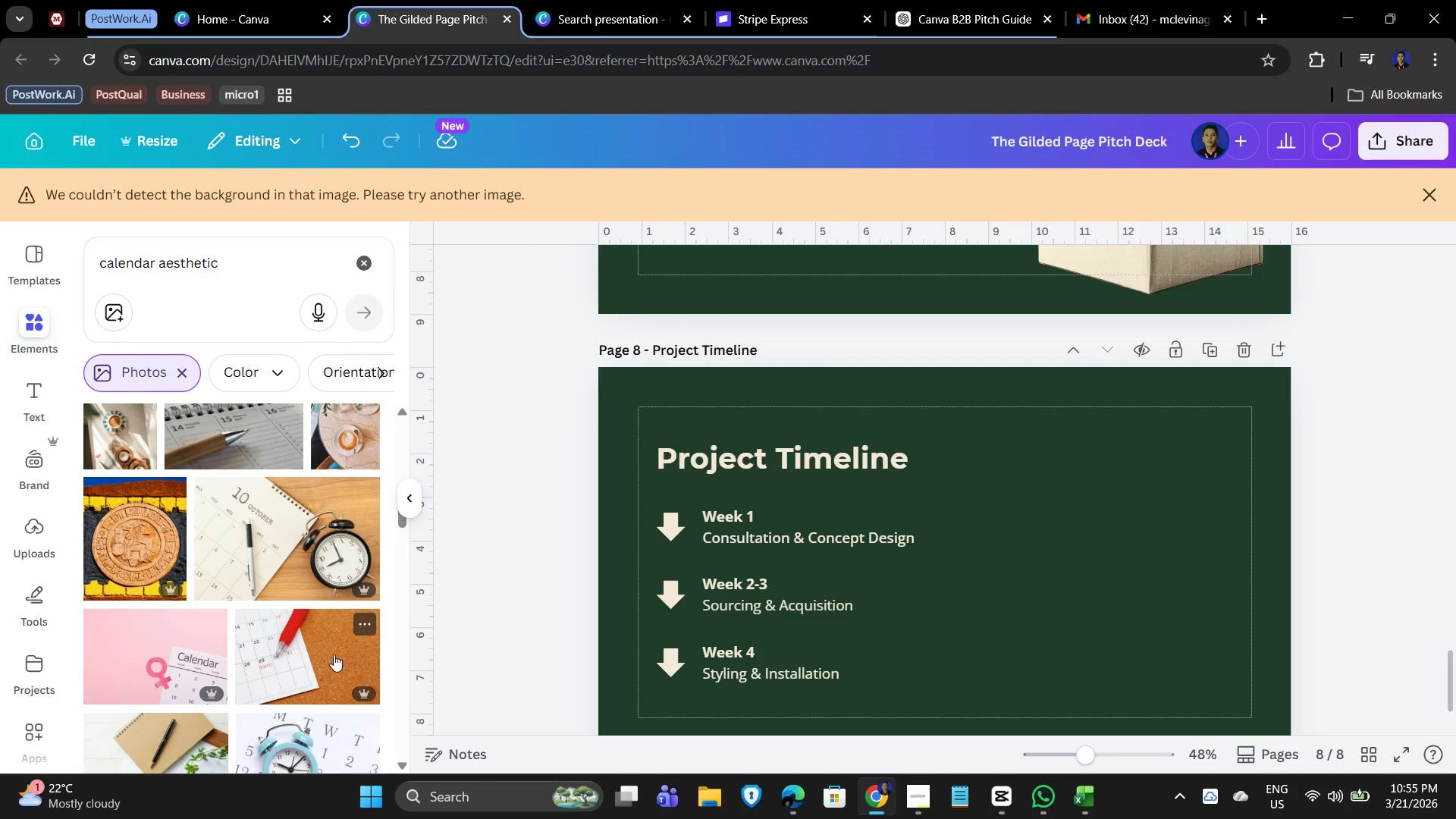 
scroll: coordinate [255, 648], scroll_direction: up, amount: 6.0
 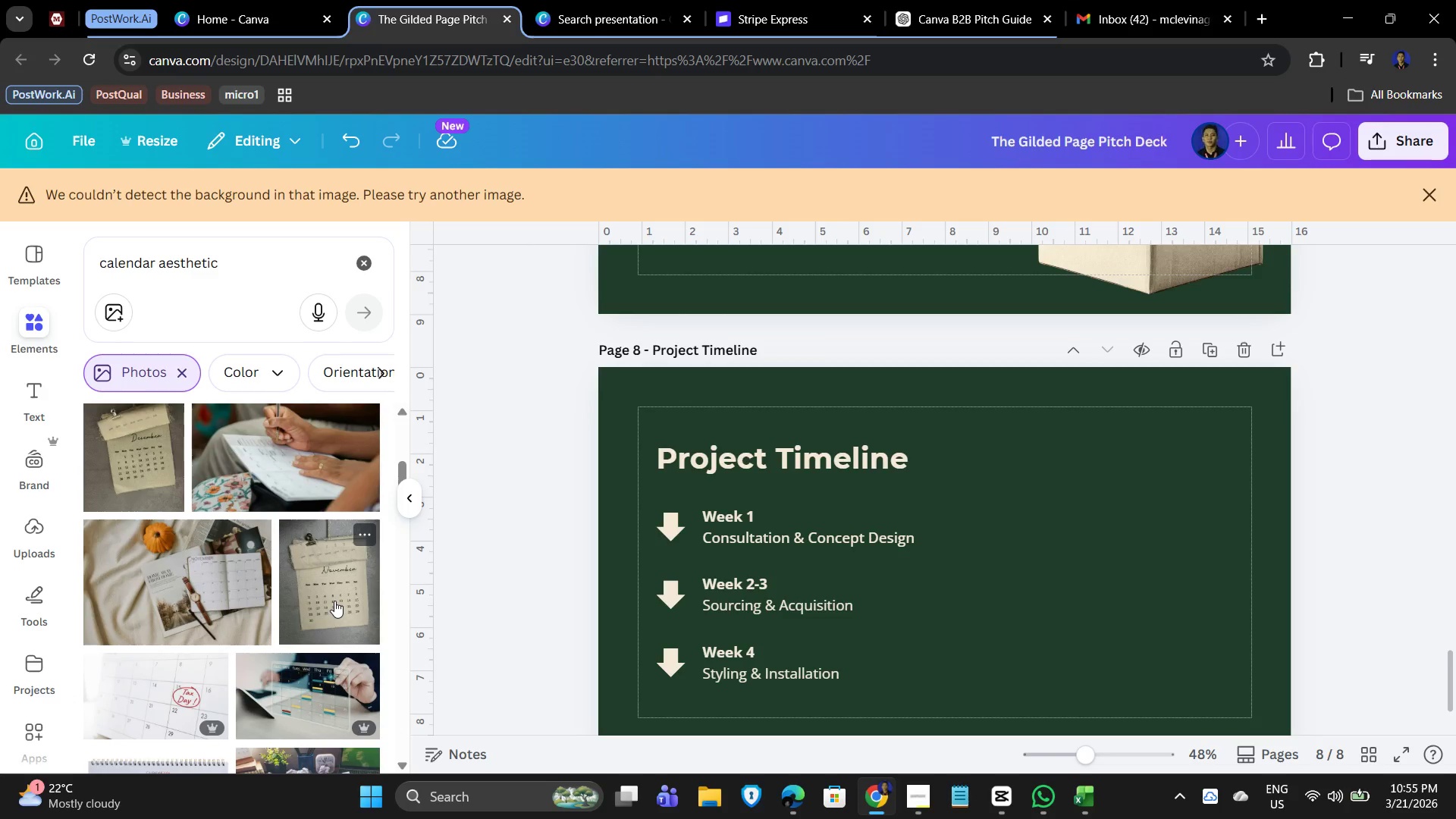 
left_click([334, 601])
 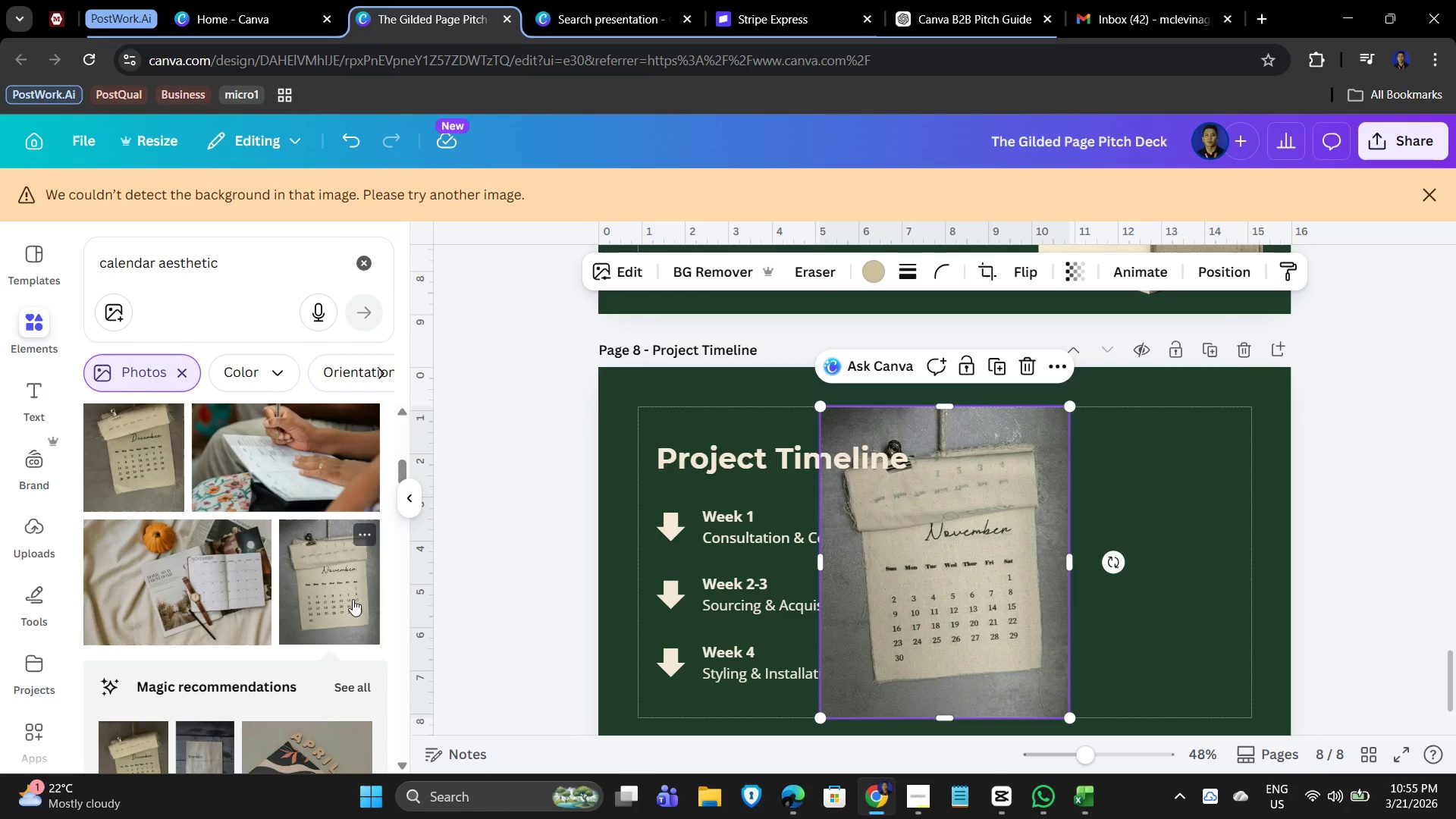 
left_click([973, 604])
 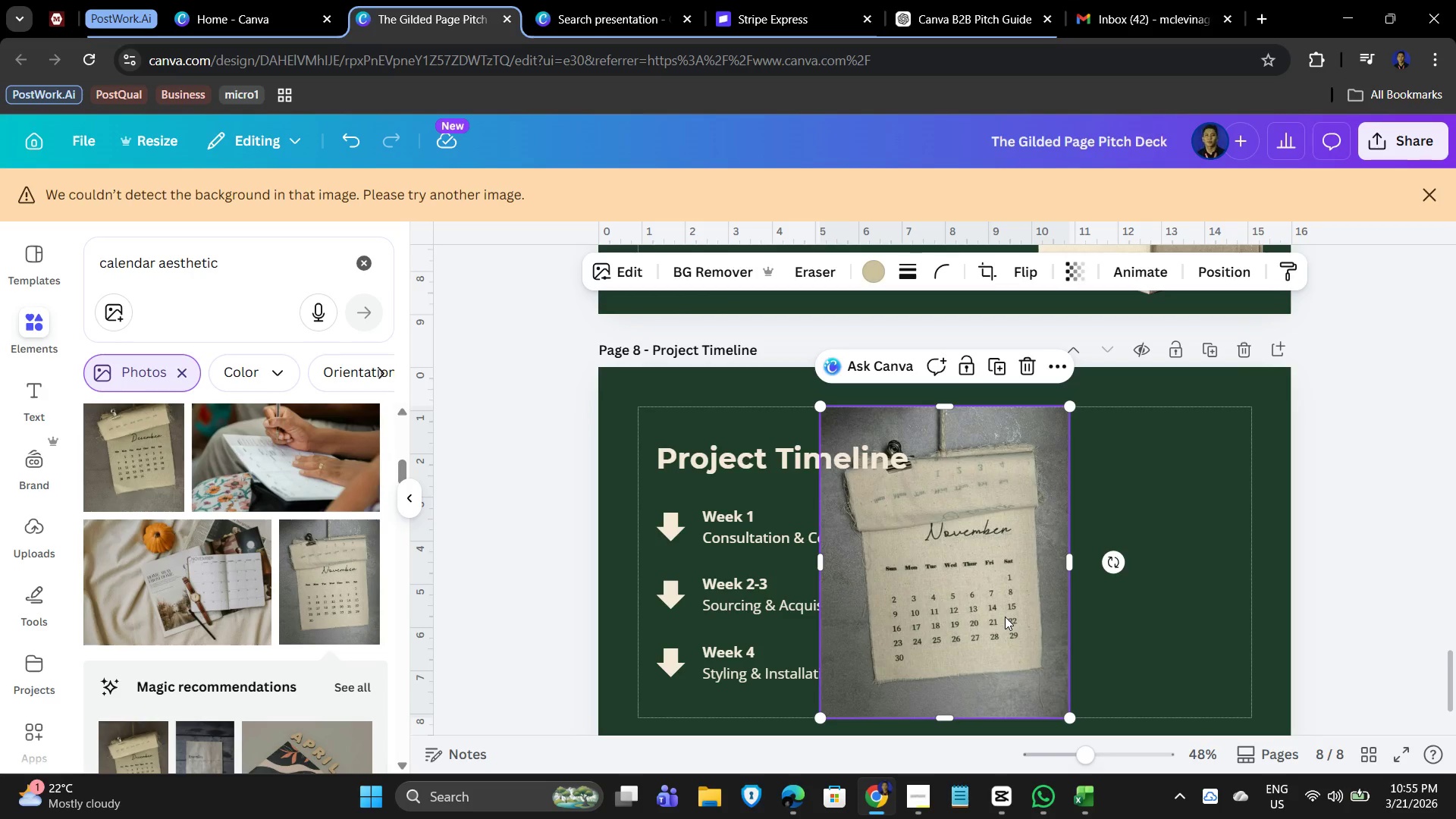 
key(Delete)
 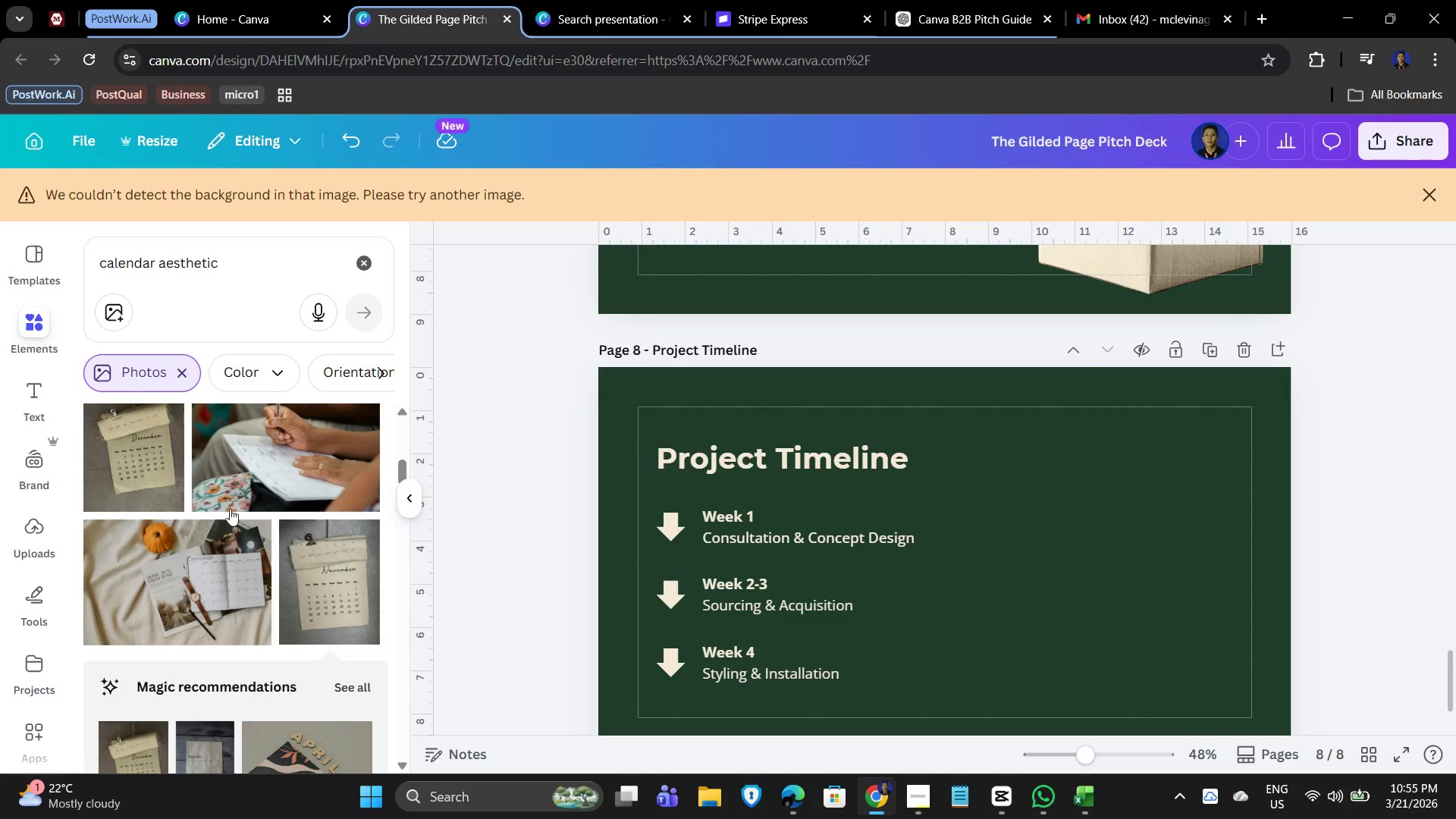 
scroll: coordinate [207, 550], scroll_direction: up, amount: 6.0
 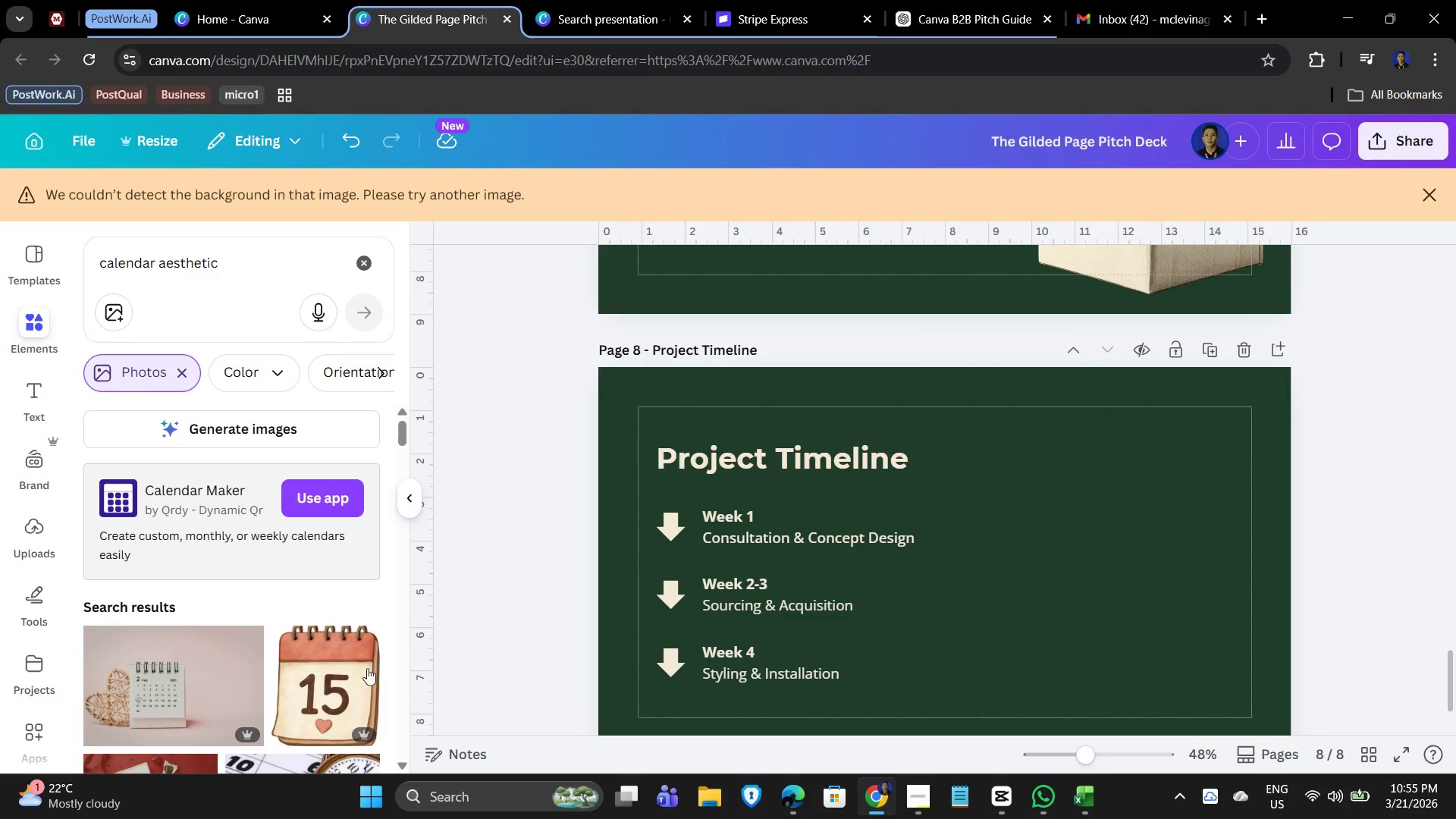 
scroll: coordinate [220, 630], scroll_direction: down, amount: 3.0
 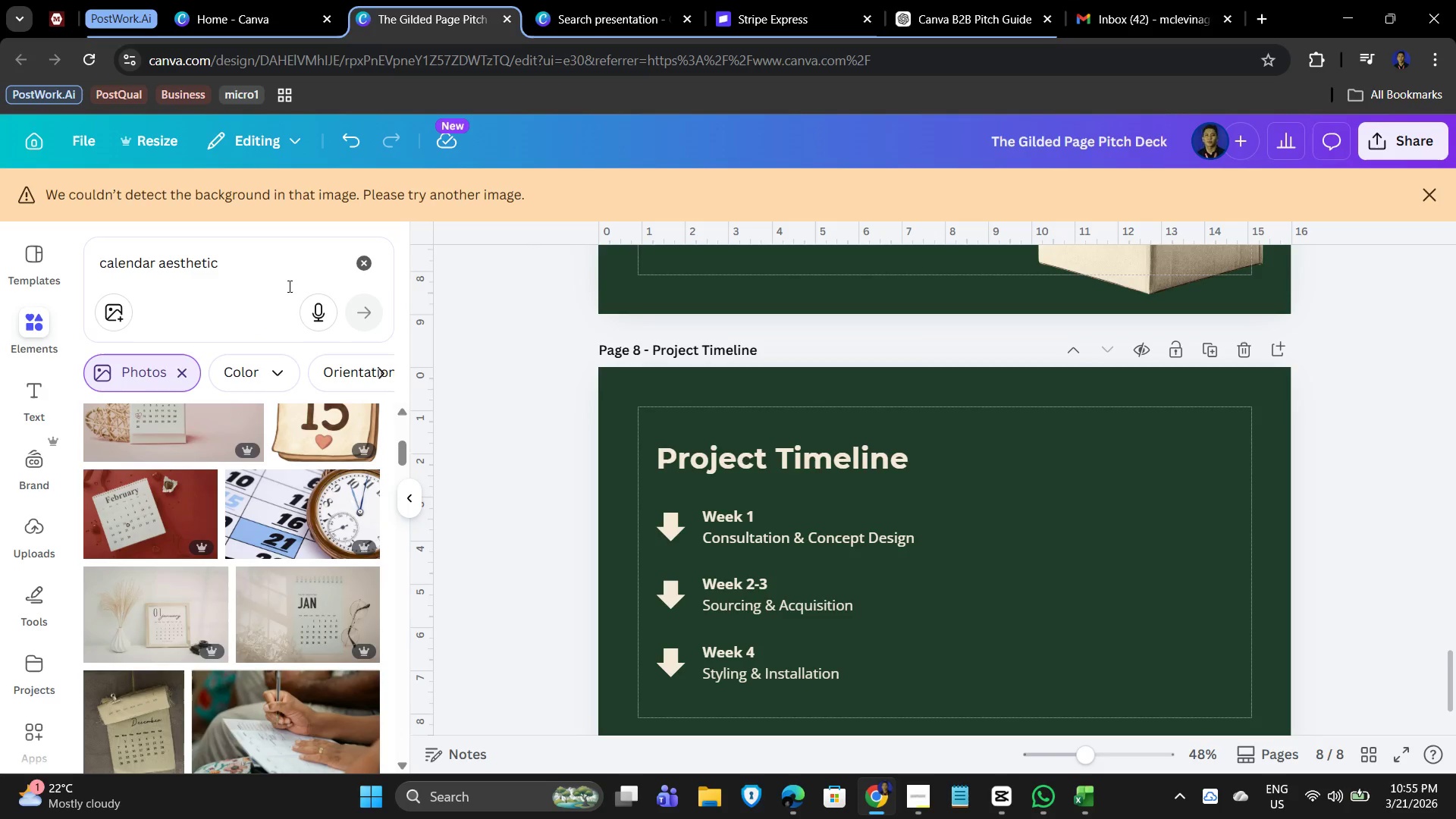 
left_click([228, 257])
 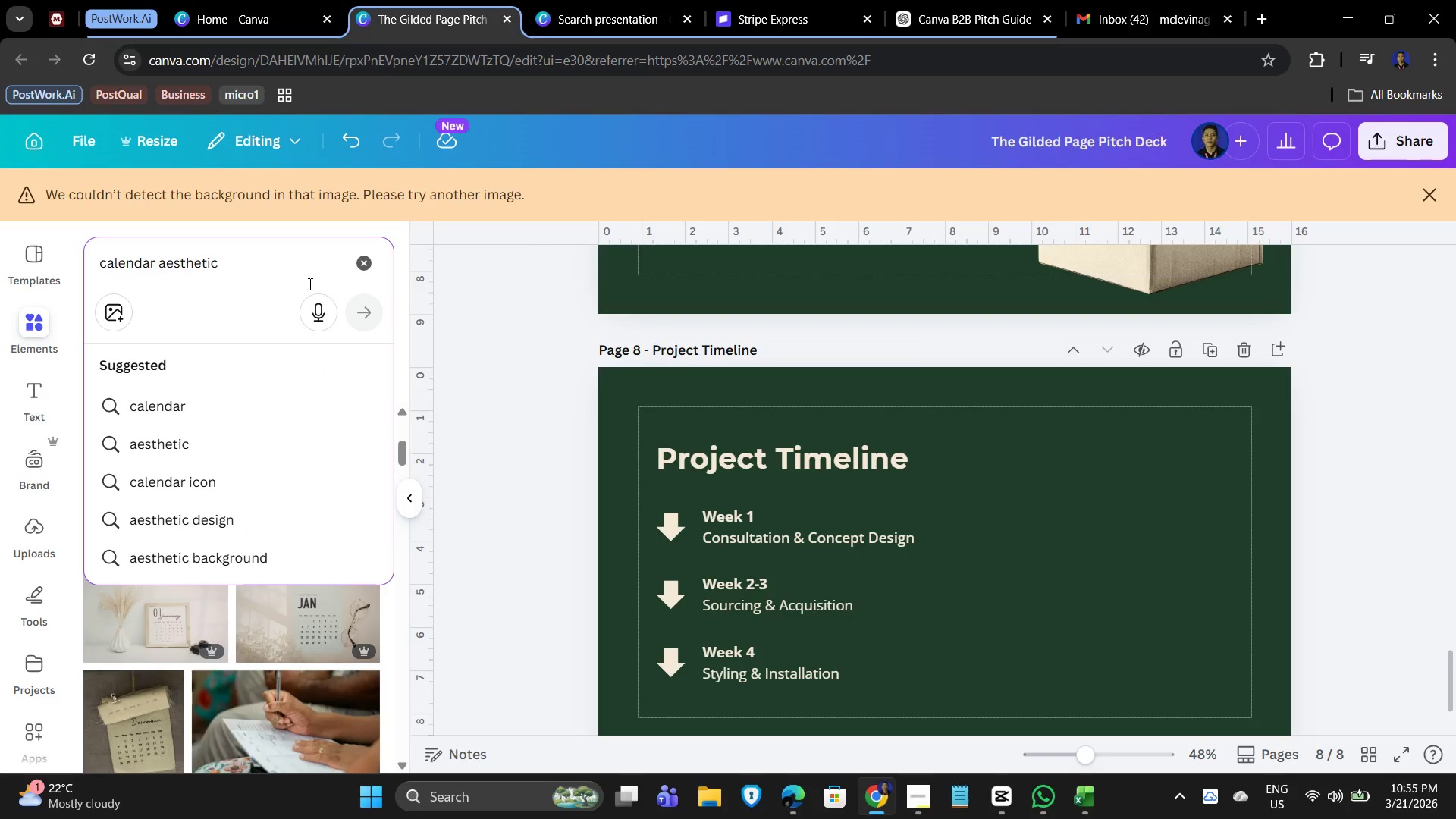 
type( sin)
key(Backspace)
key(Backspace)
key(Backspace)
type(ancient)
 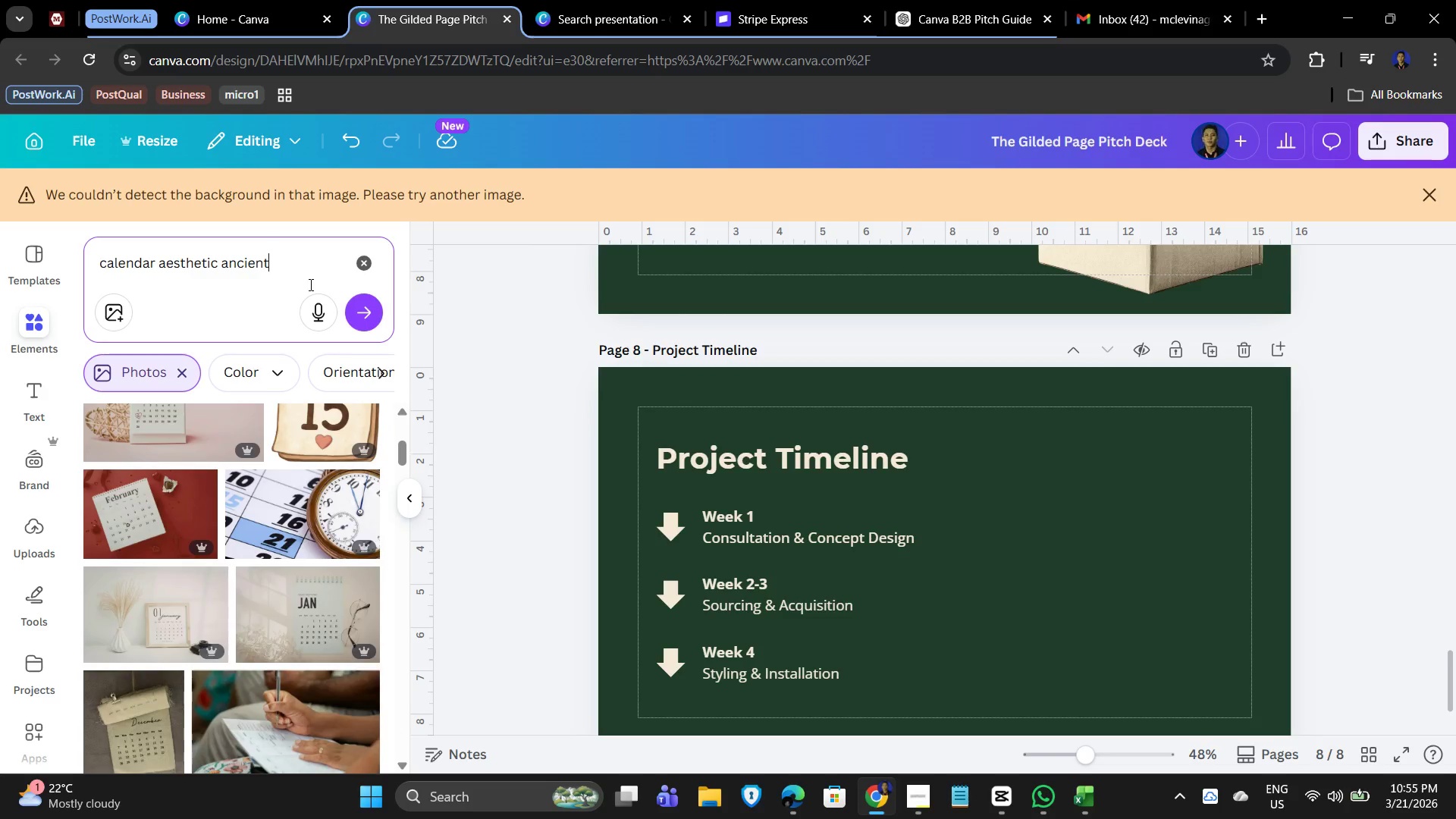 
key(Enter)
 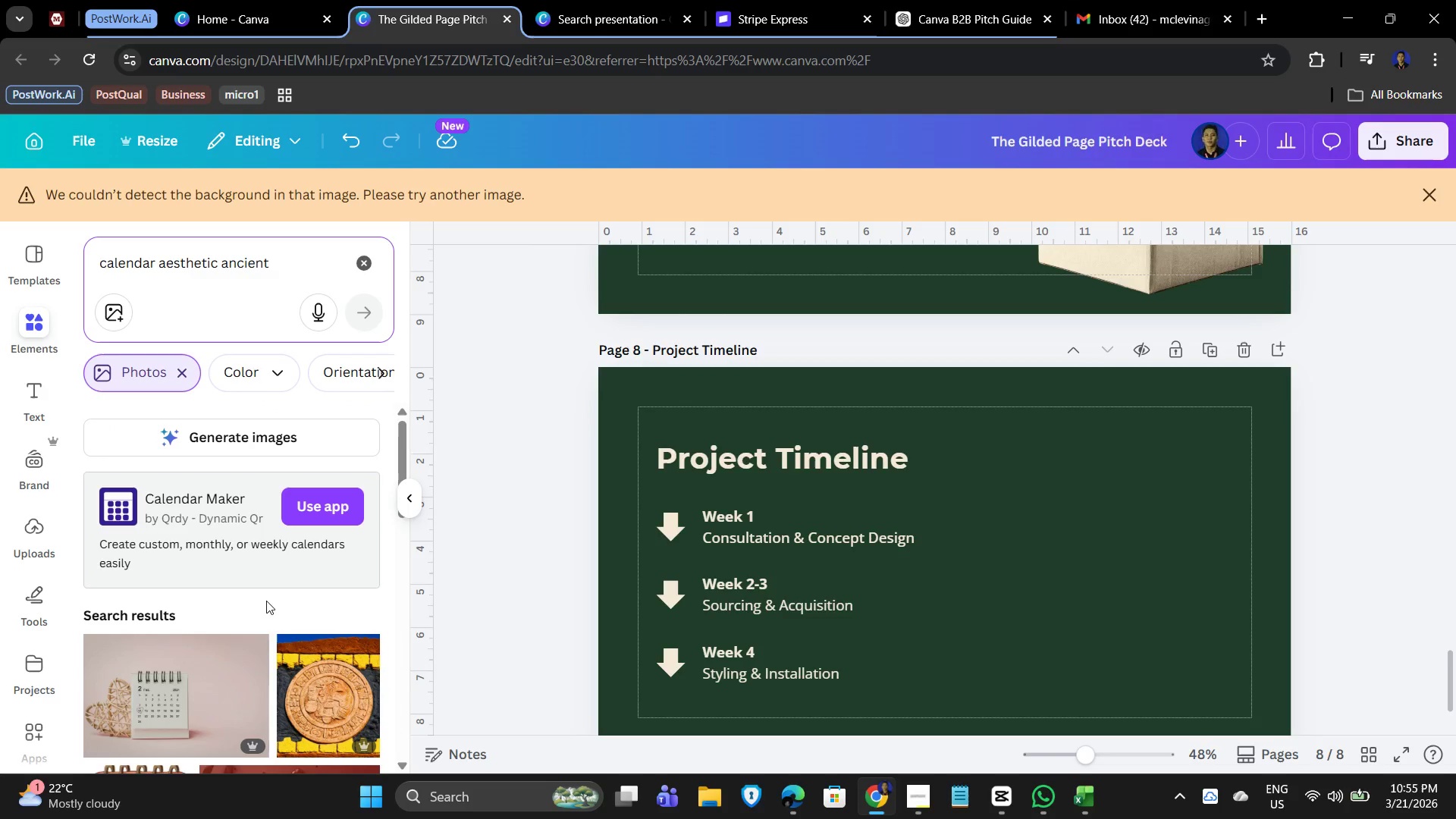 
scroll: coordinate [224, 623], scroll_direction: down, amount: 16.0
 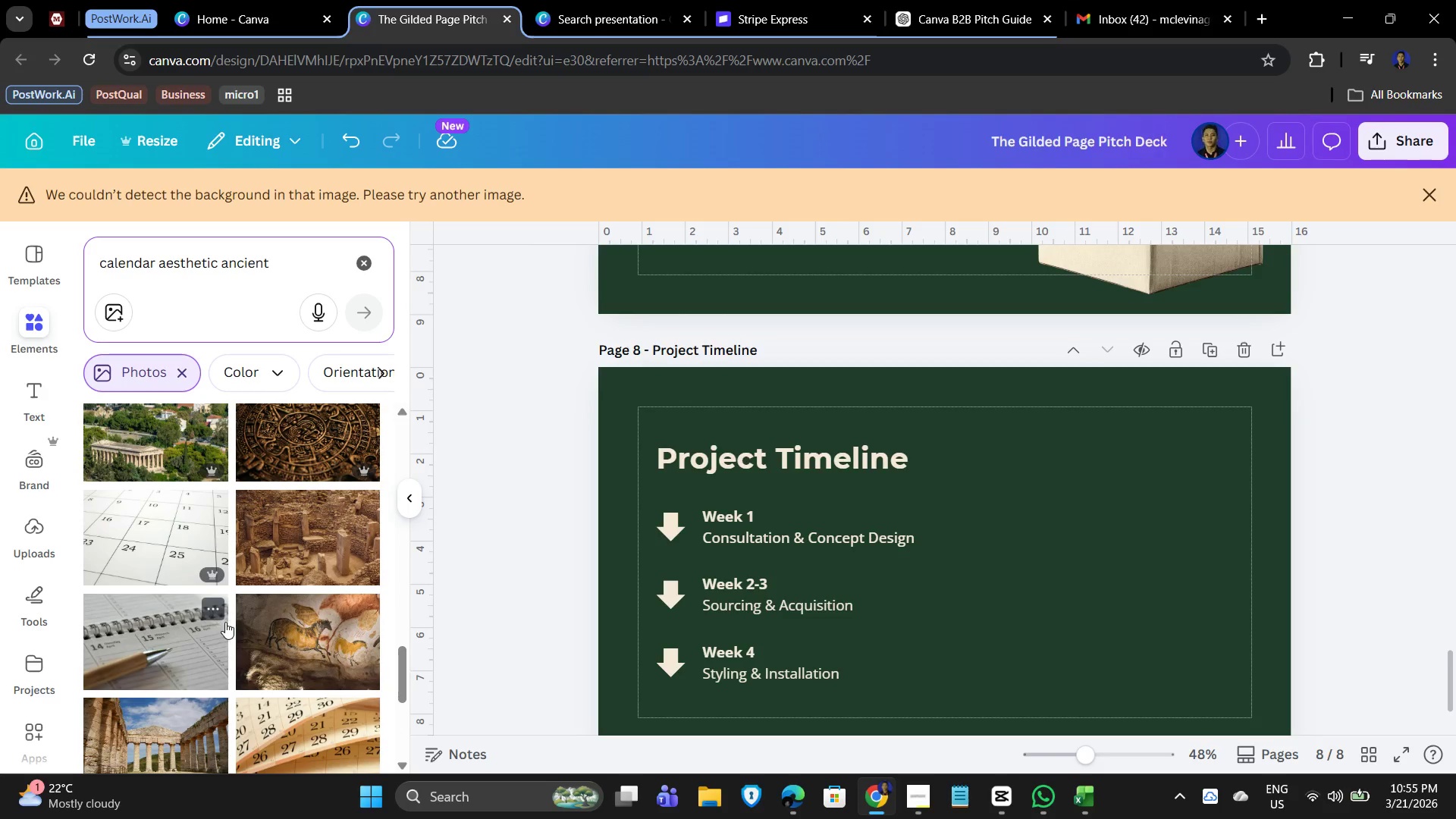 
scroll: coordinate [269, 617], scroll_direction: up, amount: 2.0
 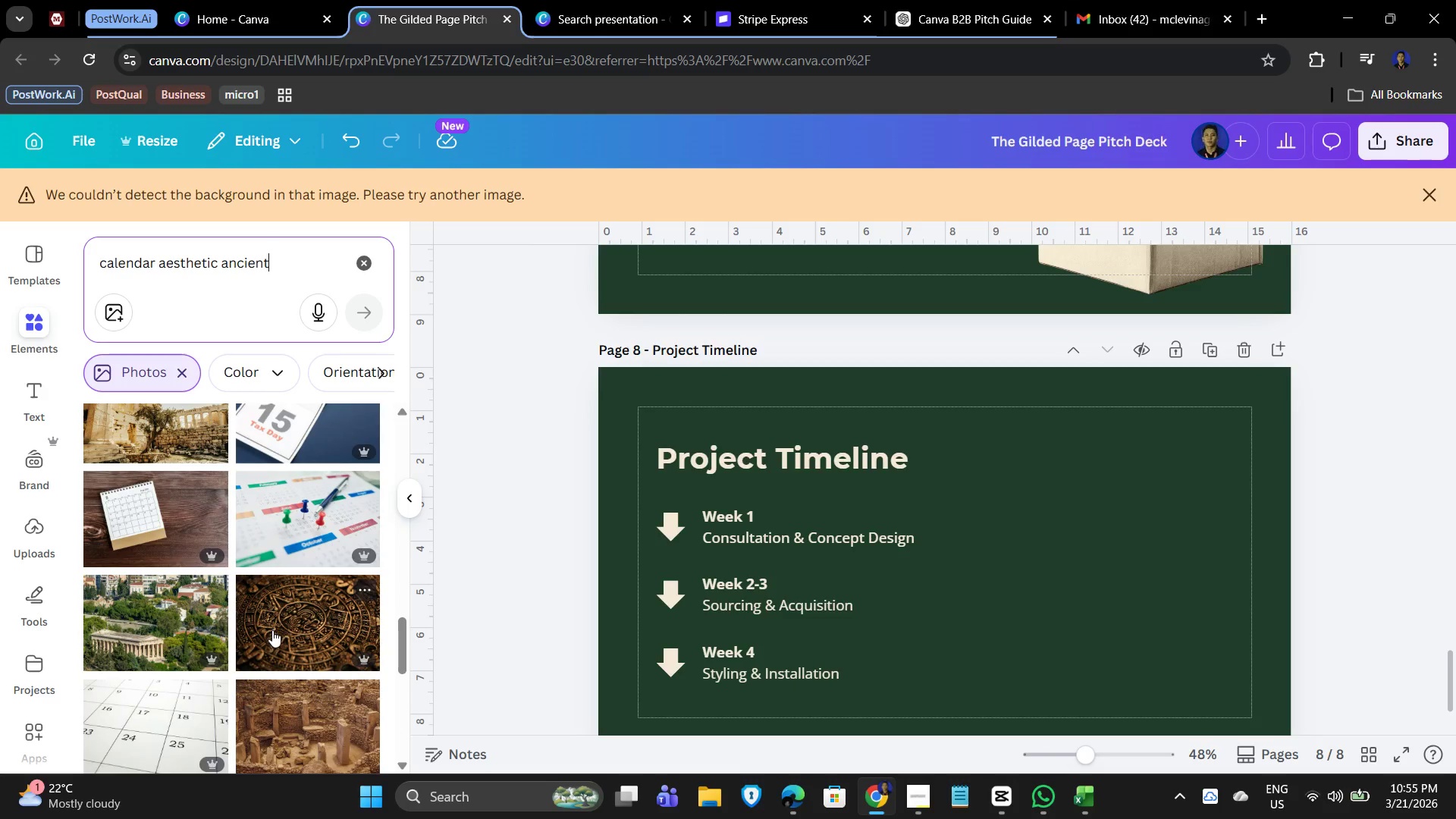 
scroll: coordinate [197, 631], scroll_direction: down, amount: 14.0
 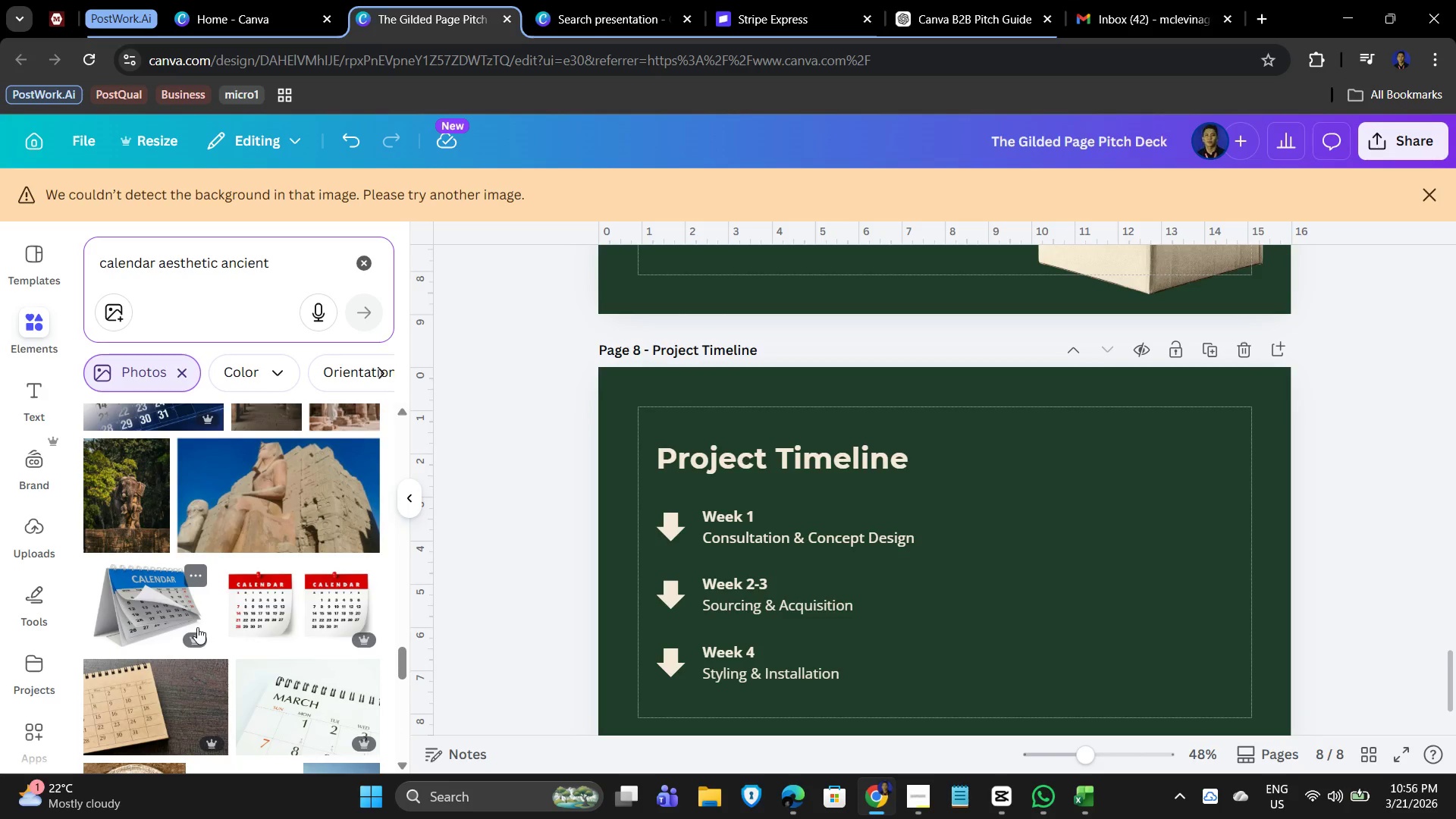 
scroll: coordinate [197, 628], scroll_direction: down, amount: 2.0
 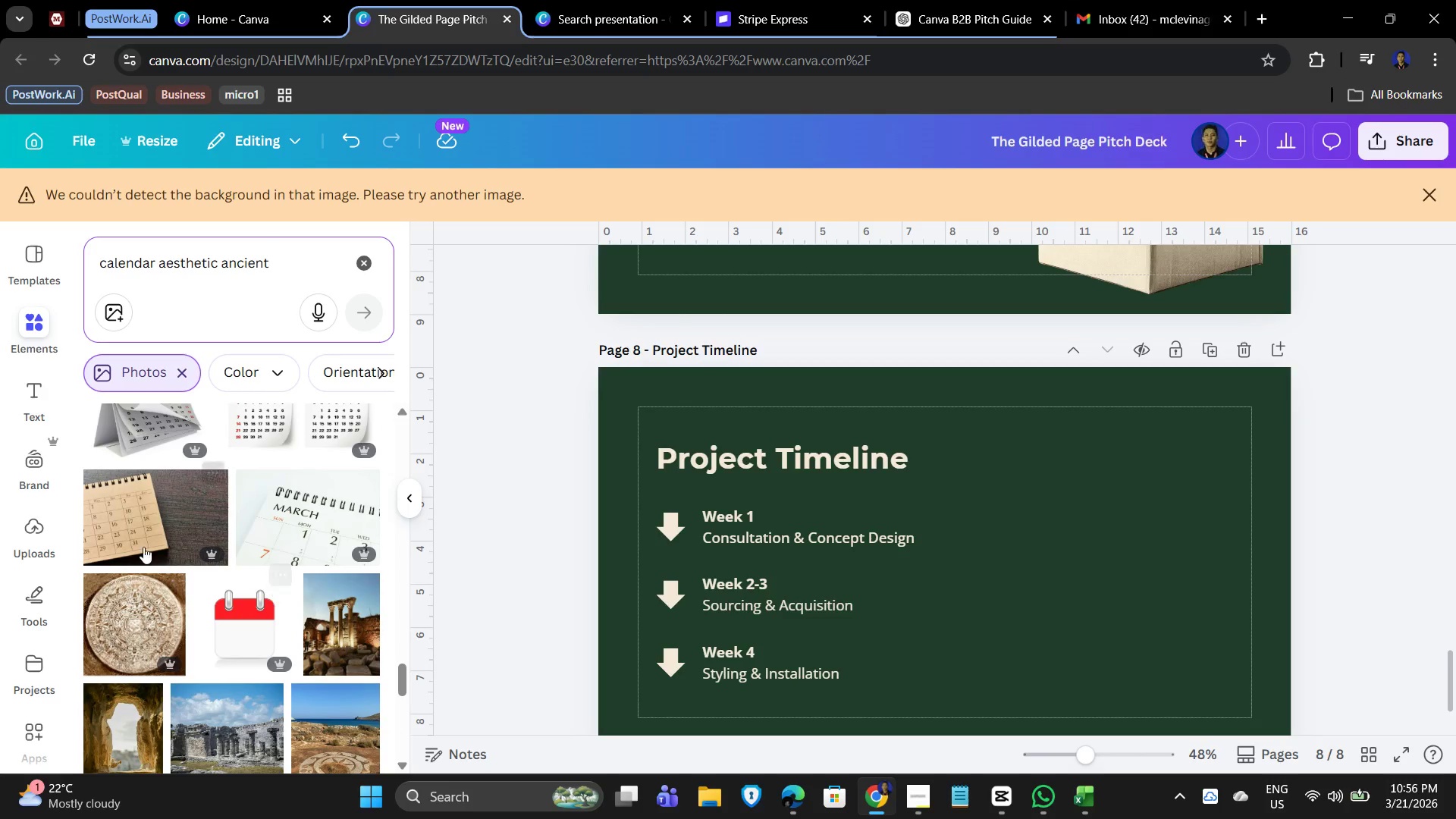 
left_click([127, 526])
 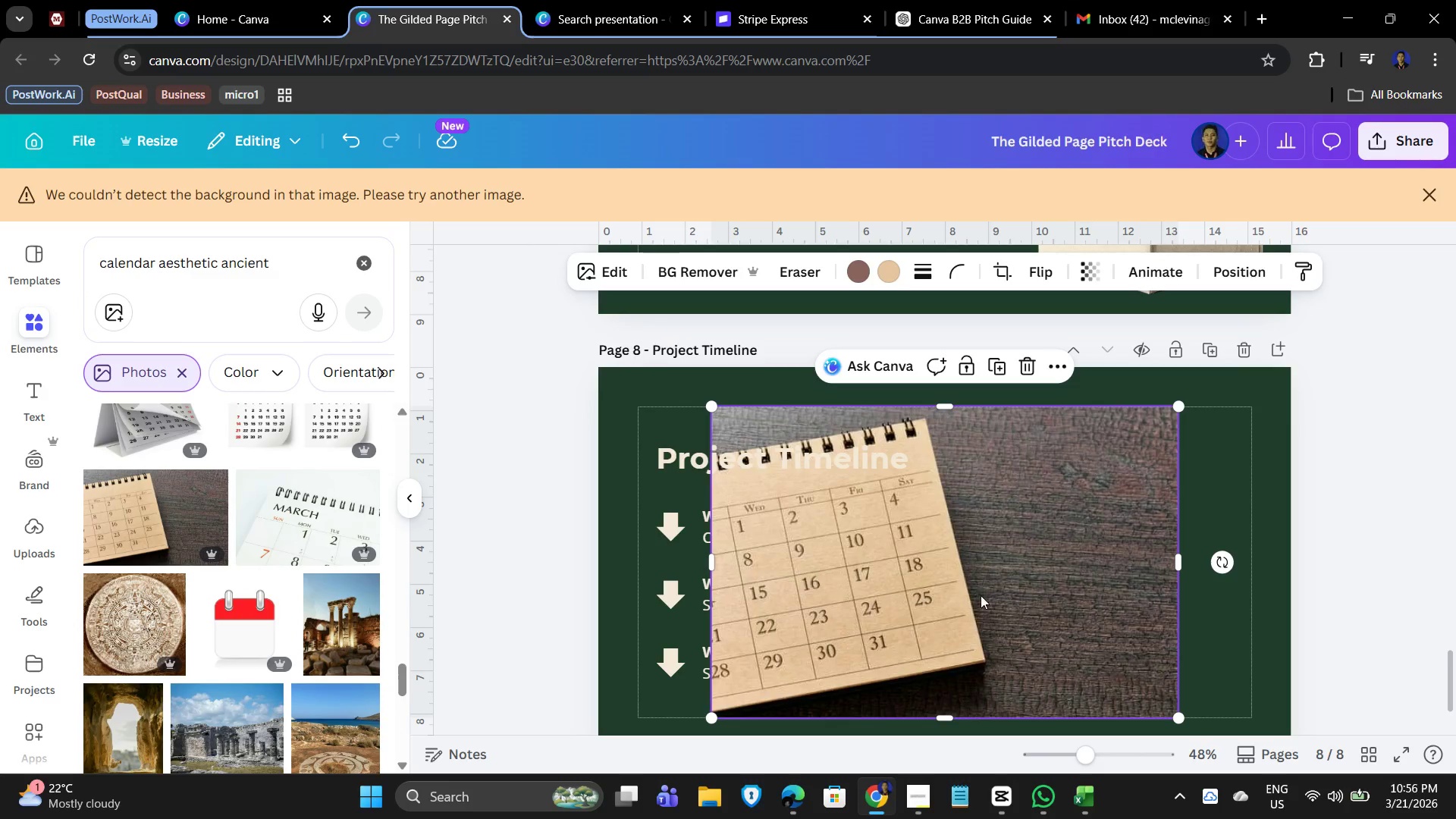 
left_click_drag(start_coordinate=[948, 592], to_coordinate=[1156, 592])
 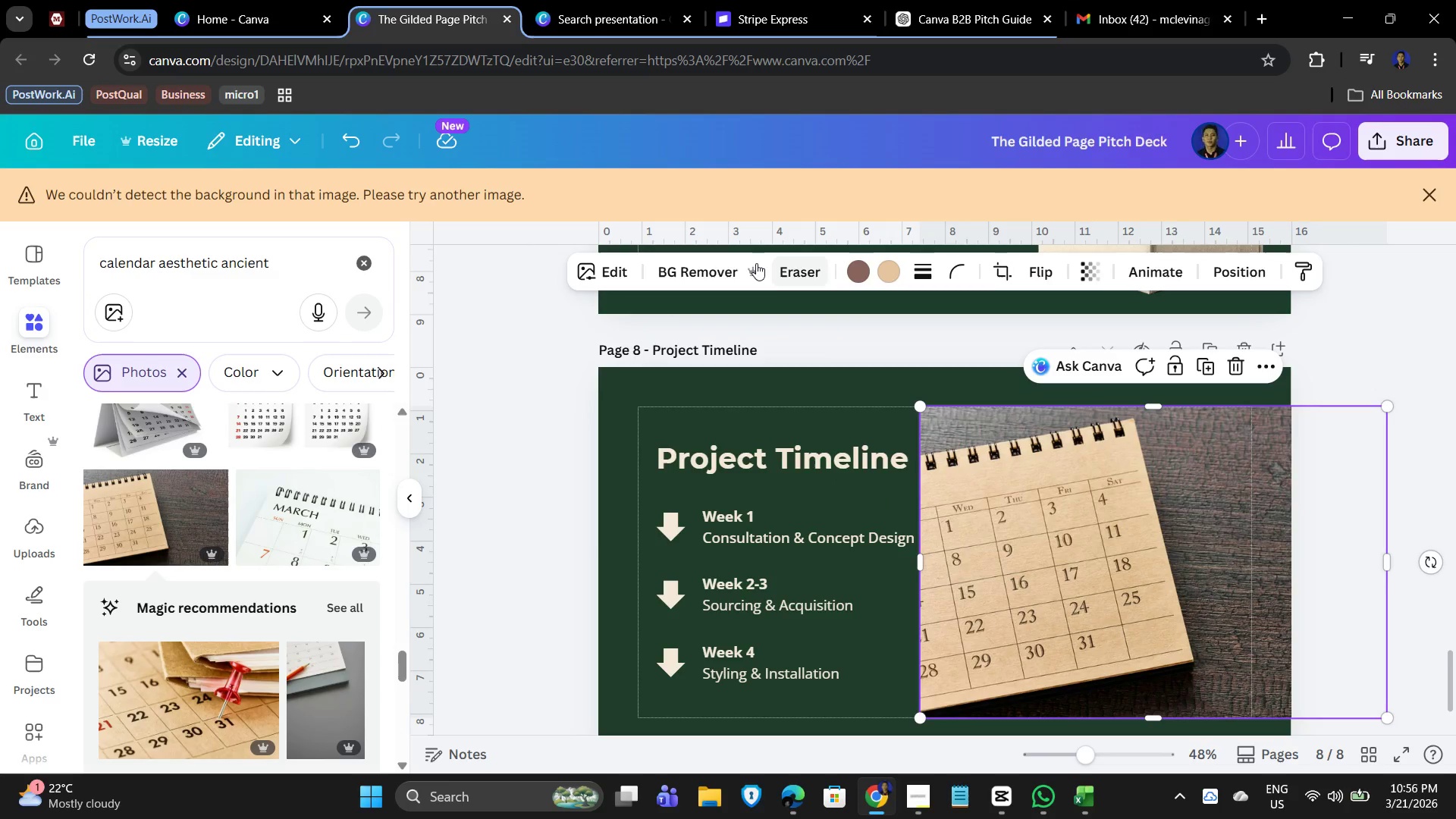 
left_click([696, 264])
 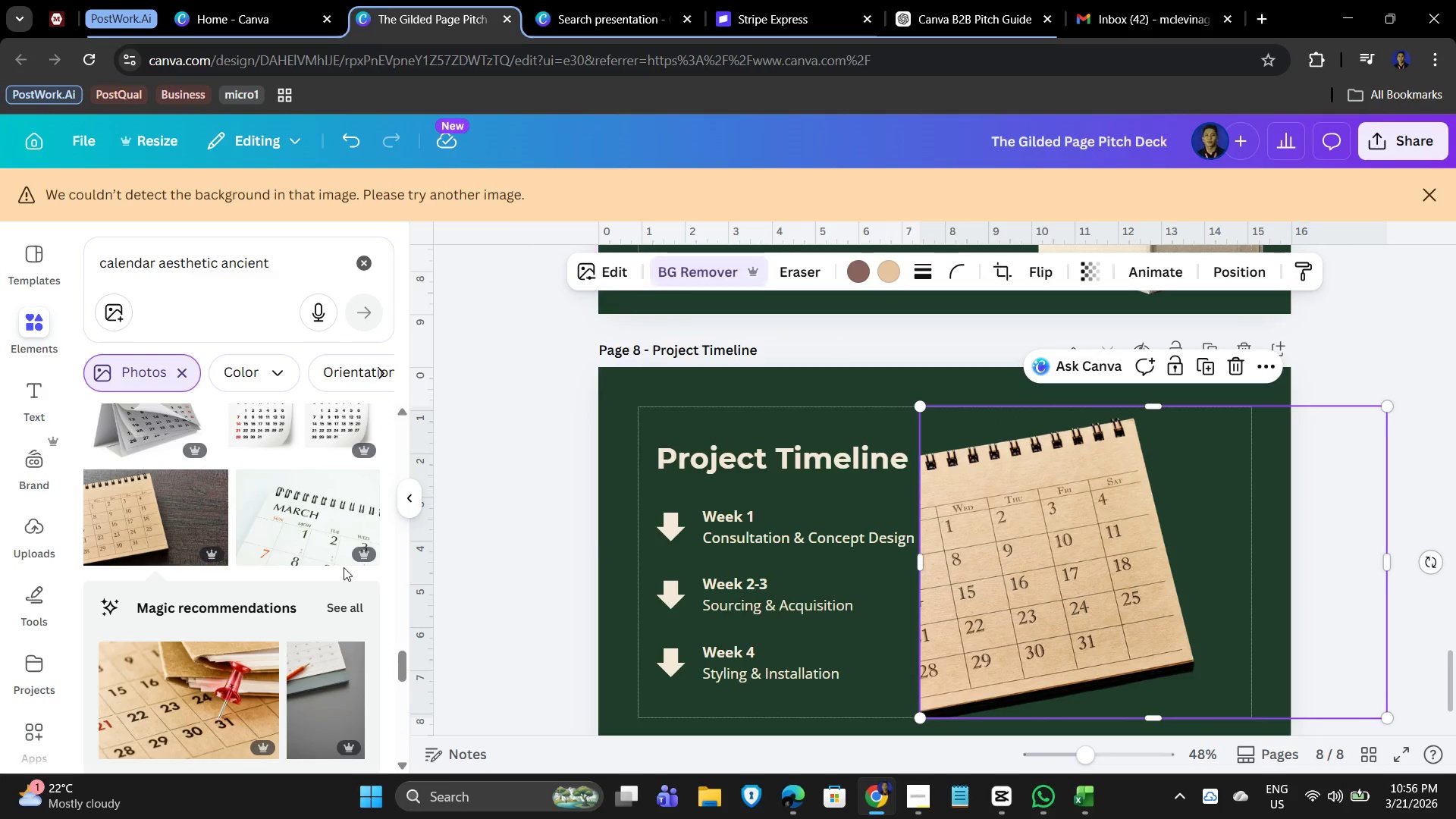 
scroll: coordinate [315, 676], scroll_direction: down, amount: 1.0
 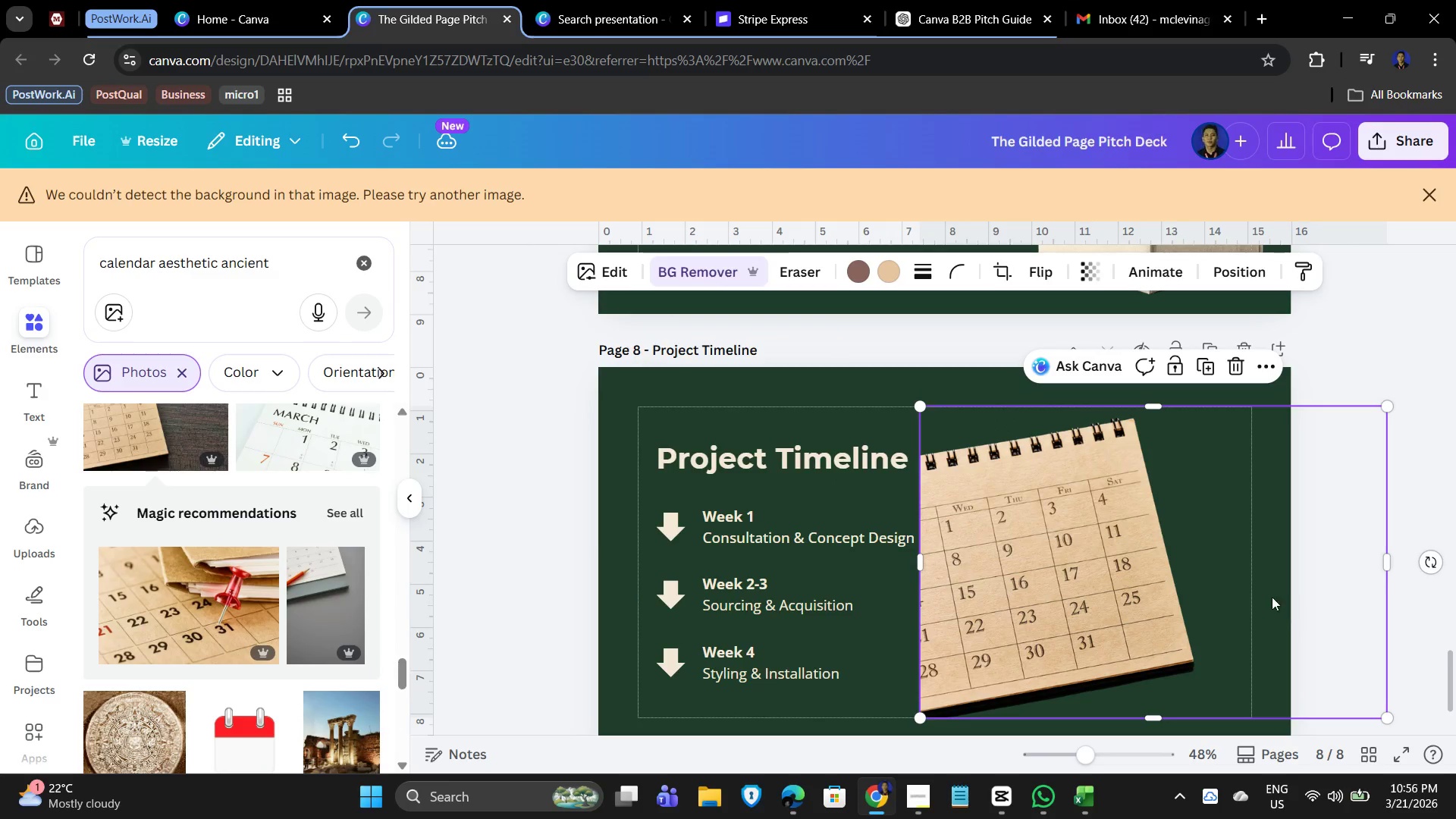 
left_click_drag(start_coordinate=[1098, 577], to_coordinate=[1171, 584])
 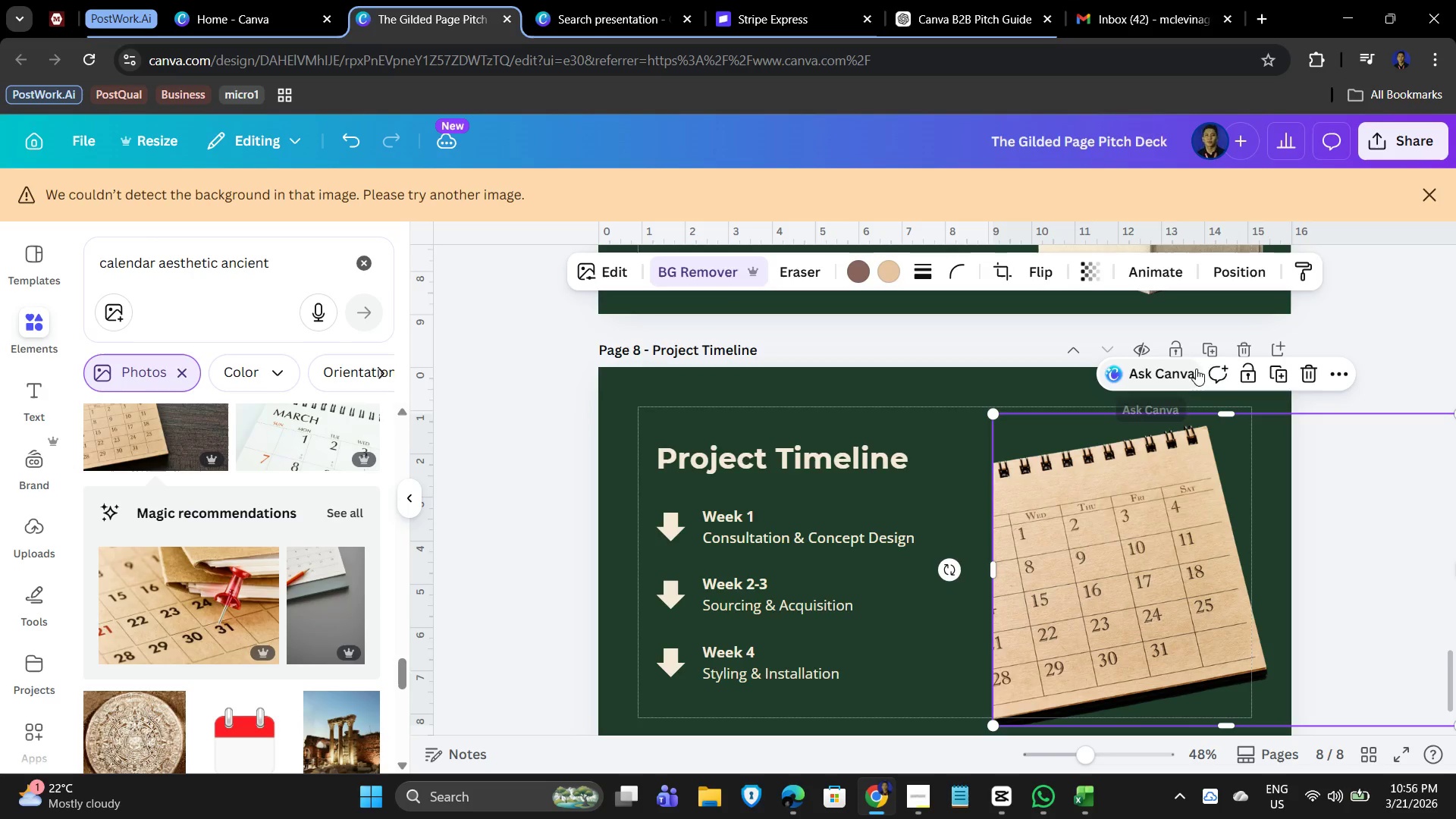 
left_click([1033, 267])
 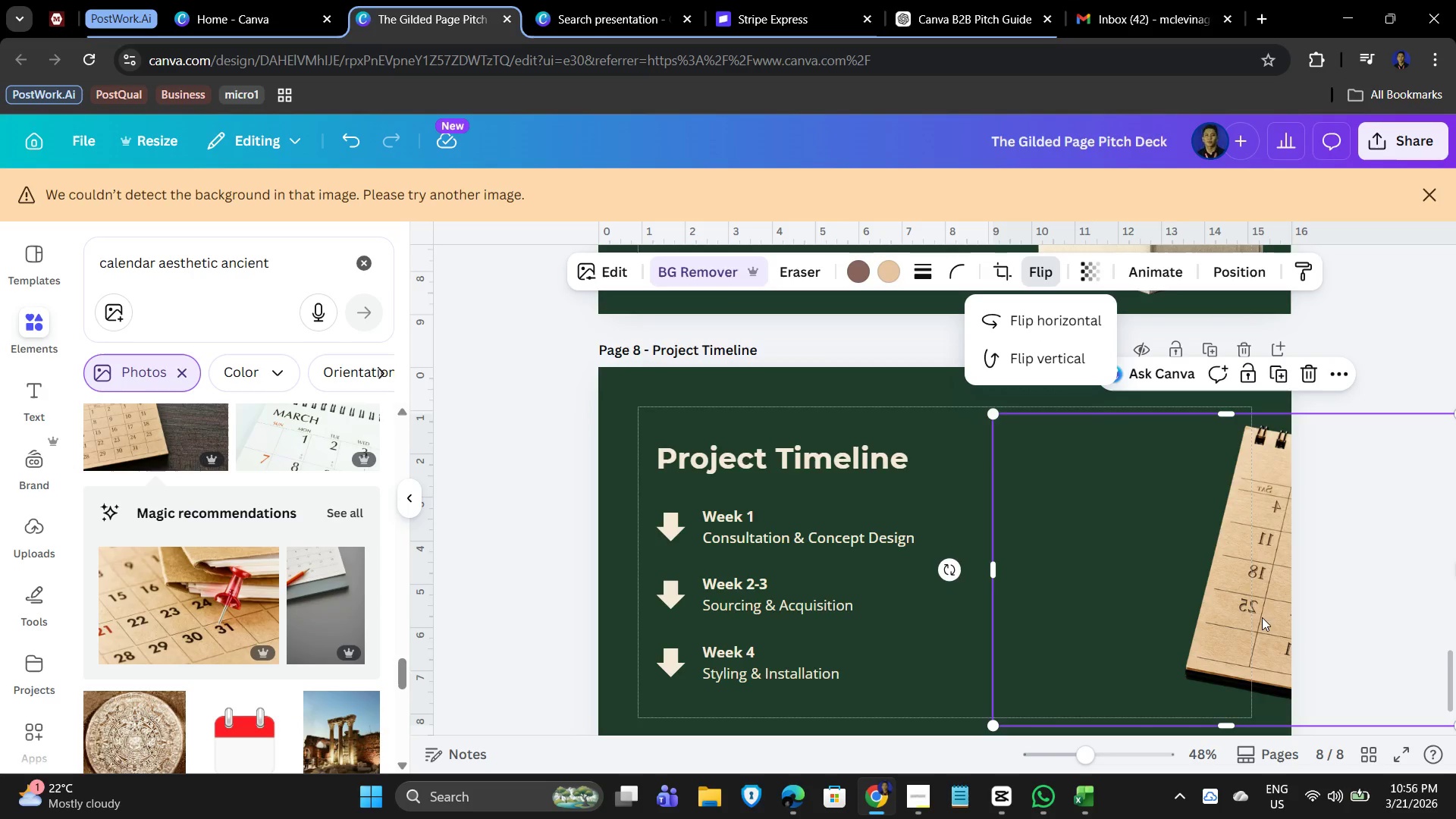 
left_click([1047, 318])
 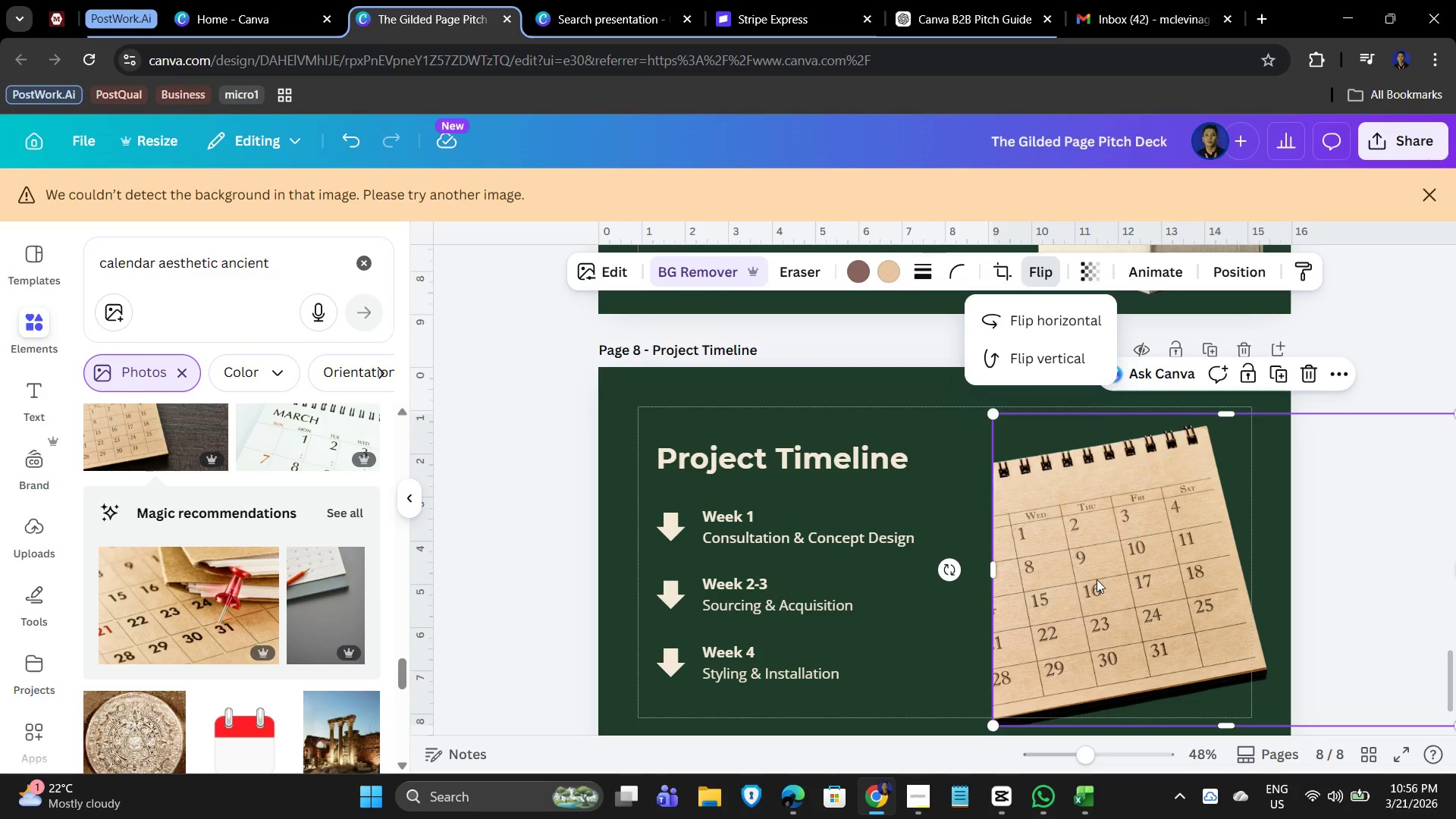 
left_click_drag(start_coordinate=[1097, 579], to_coordinate=[1141, 622])
 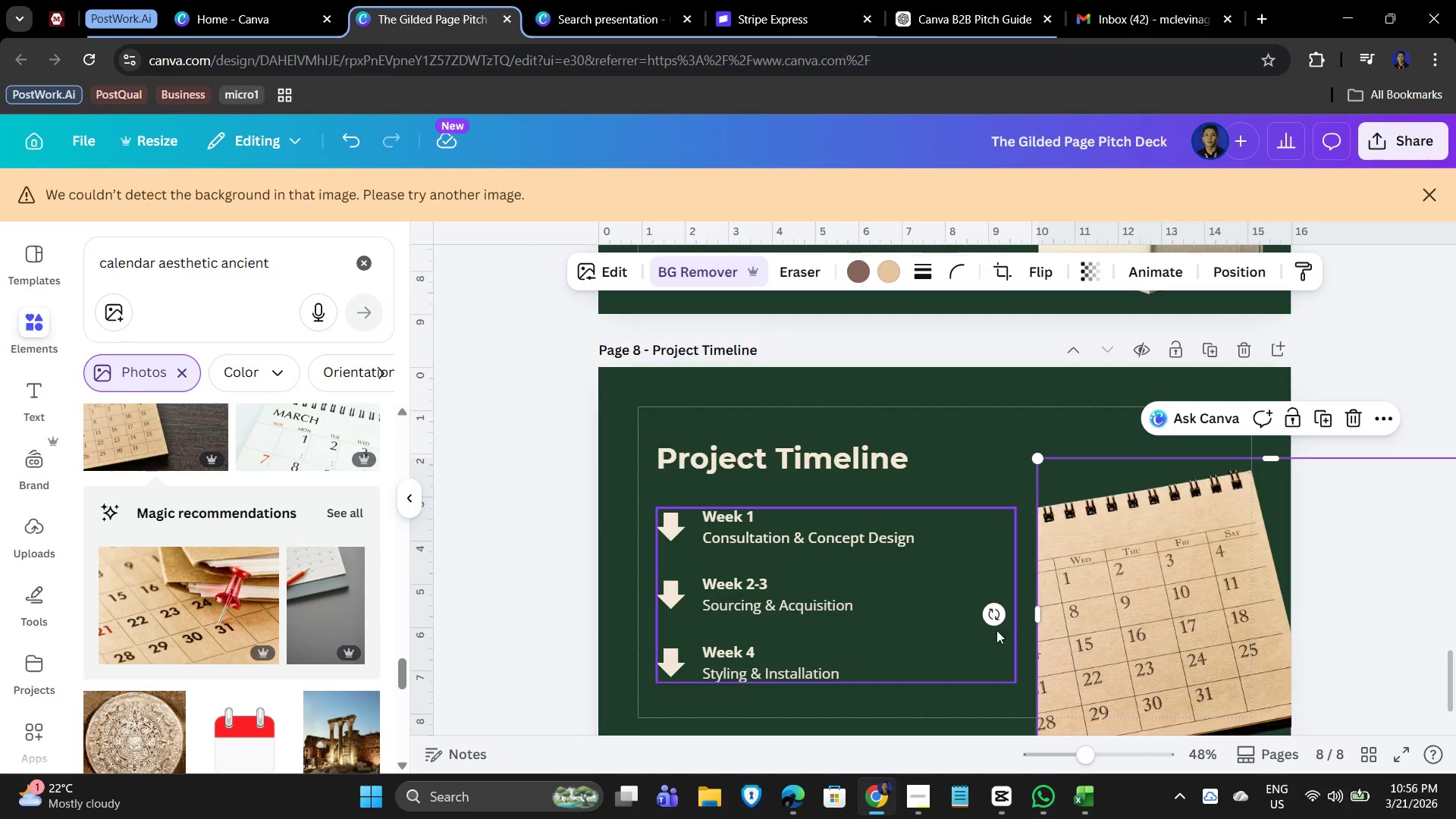 
left_click_drag(start_coordinate=[994, 610], to_coordinate=[1136, 738])
 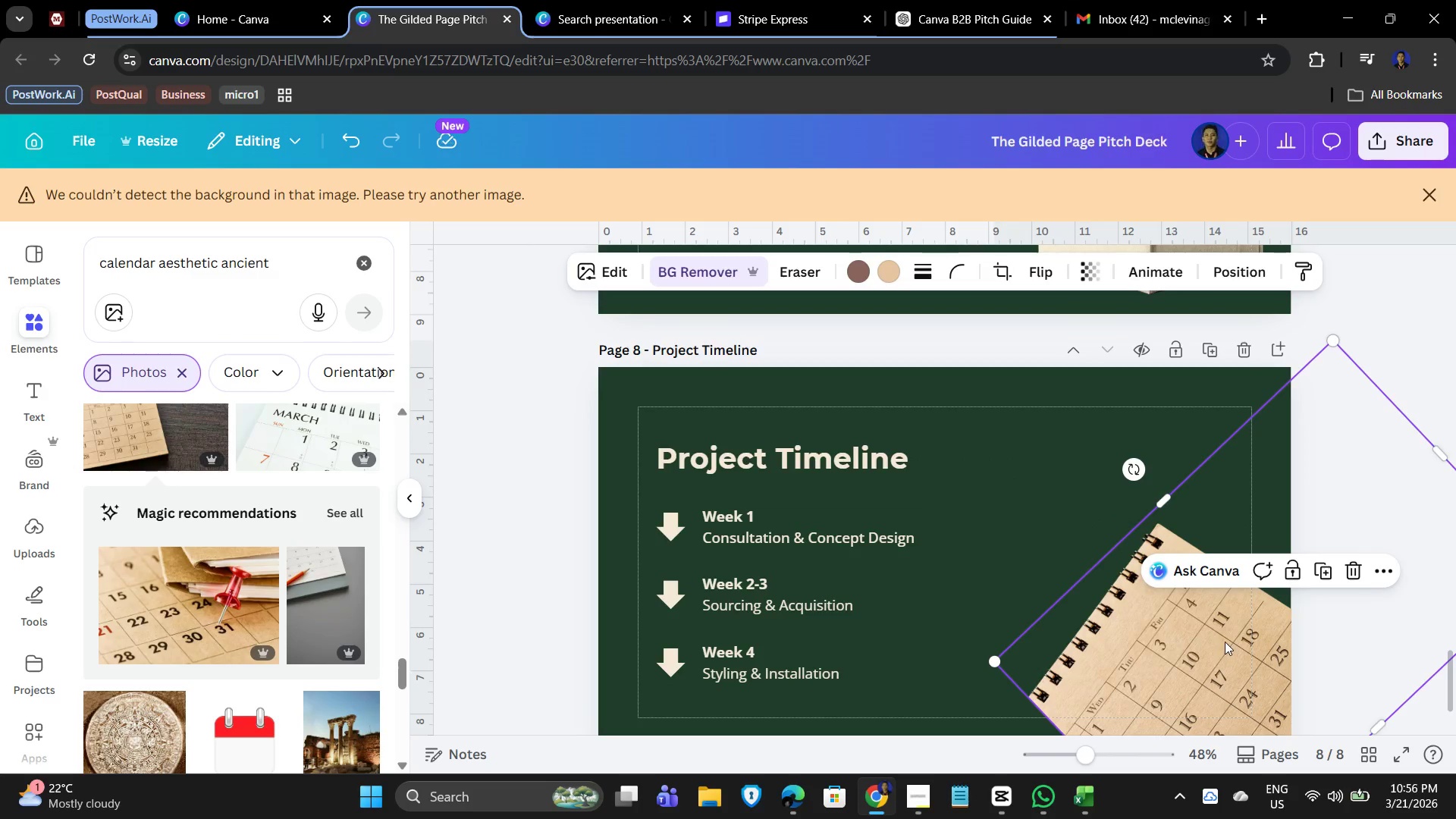 
left_click_drag(start_coordinate=[1224, 640], to_coordinate=[1157, 573])
 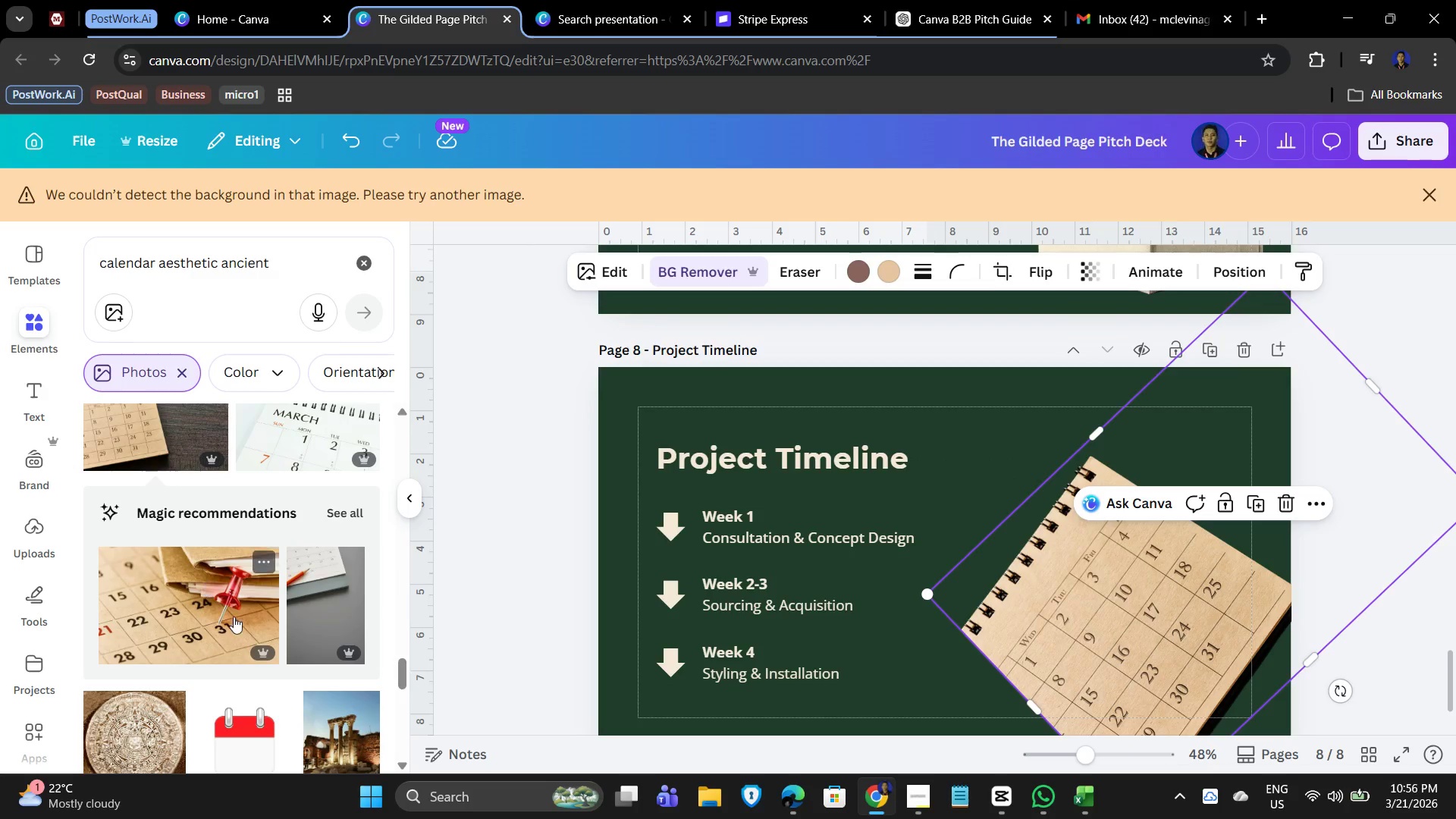 
scroll: coordinate [228, 610], scroll_direction: down, amount: 1.0
 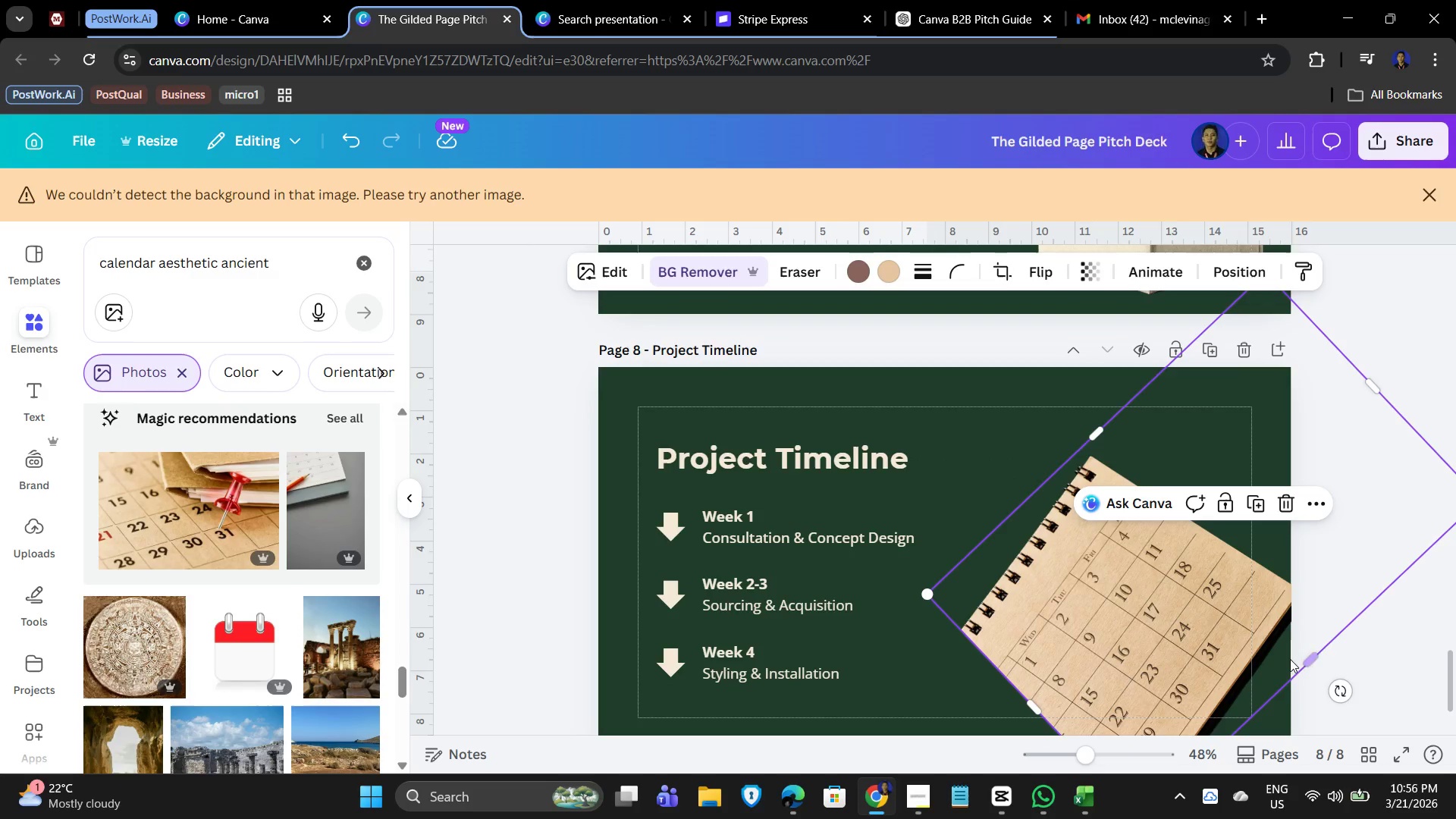 
key(Delete)
 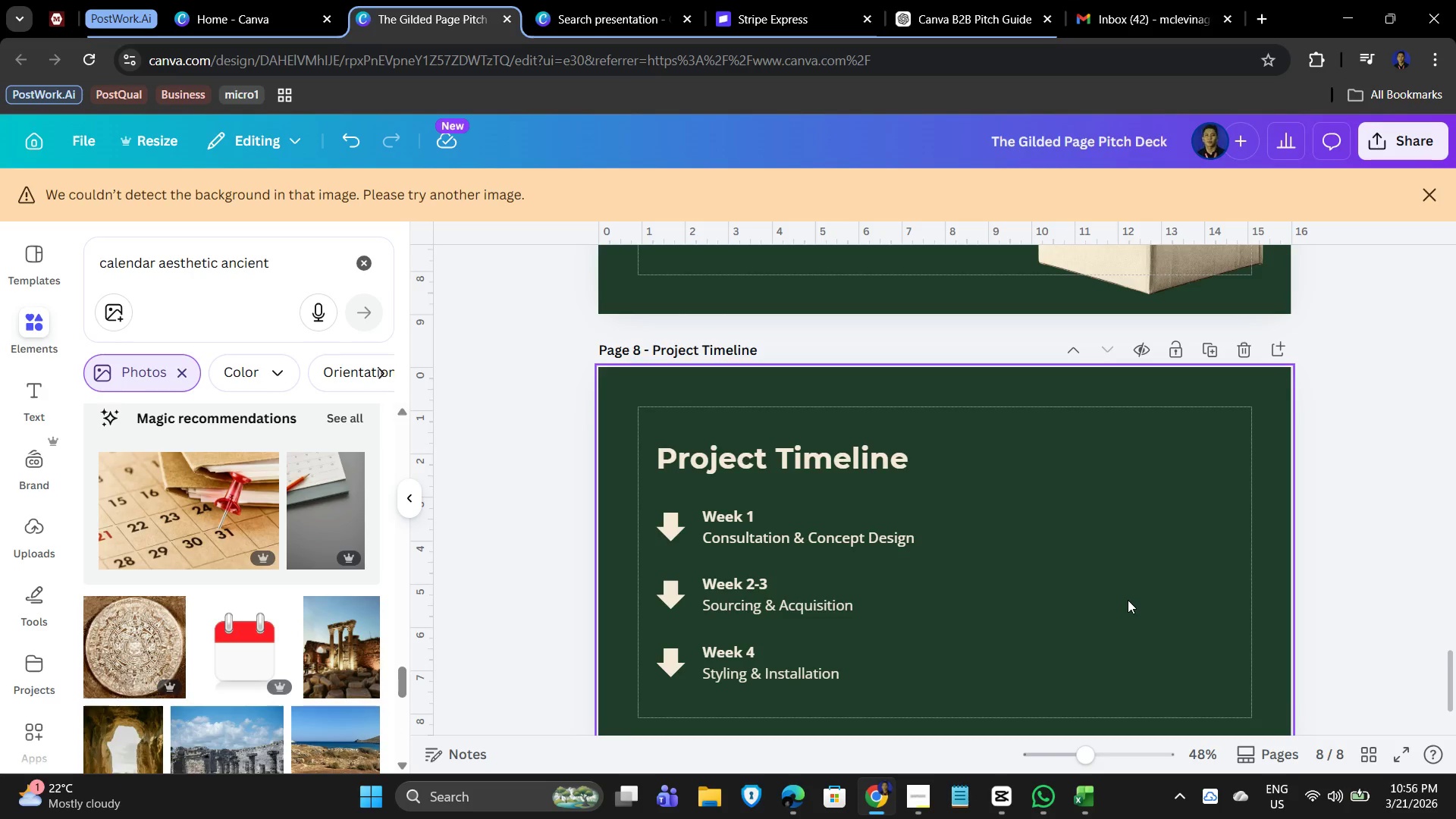 
wait(6.26)
 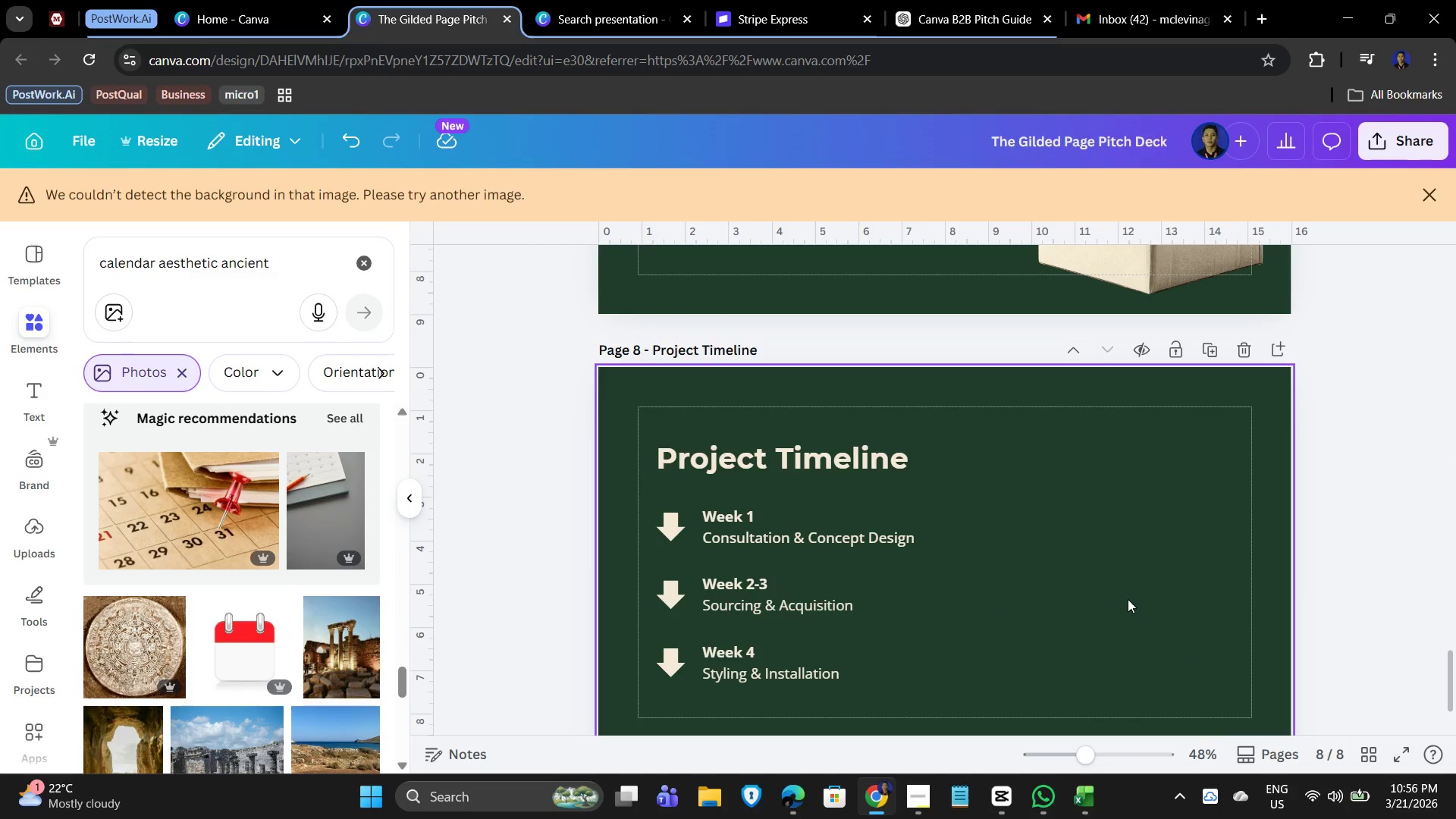 
scroll: coordinate [195, 651], scroll_direction: down, amount: 11.0
 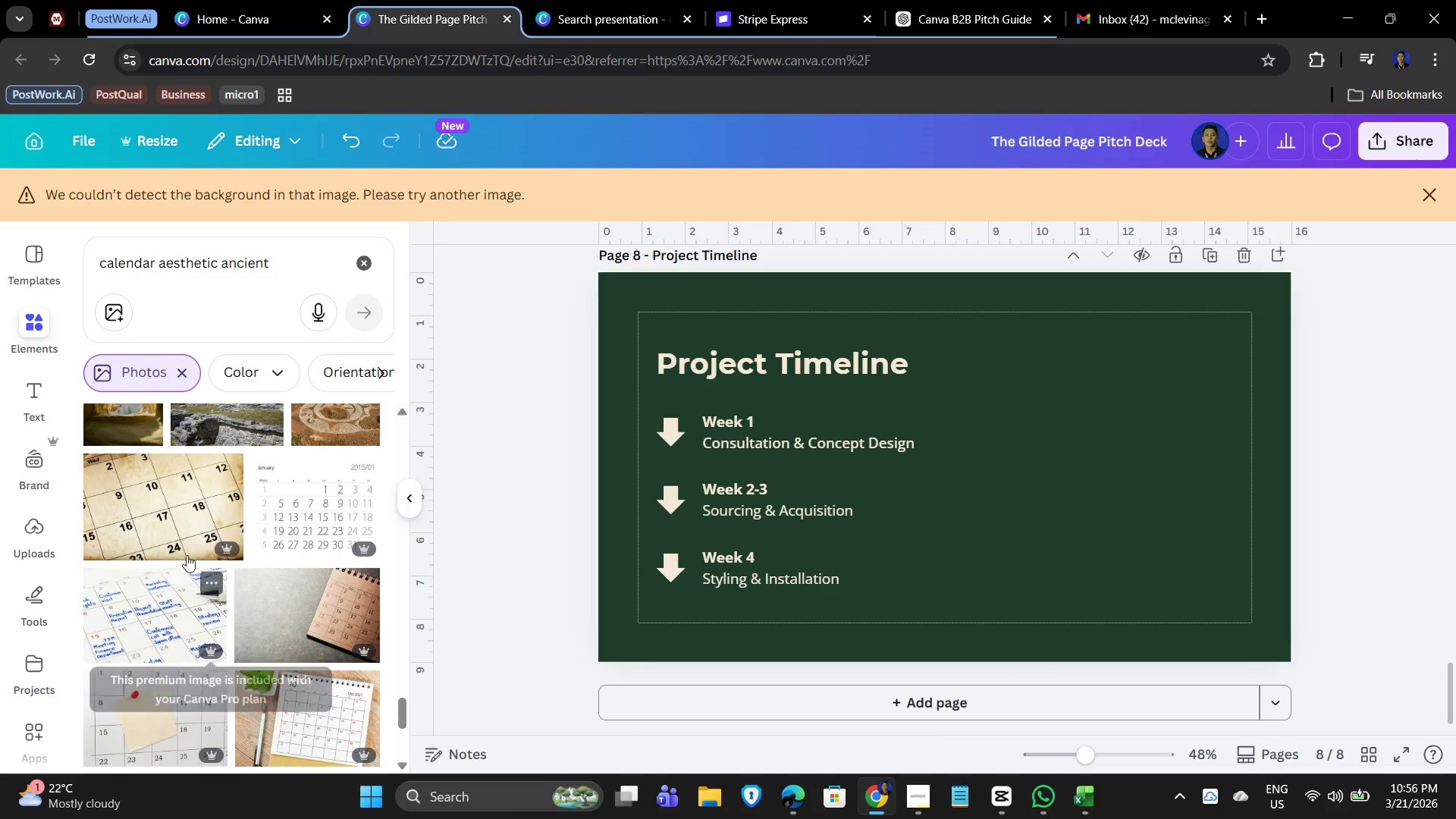 
left_click([143, 491])
 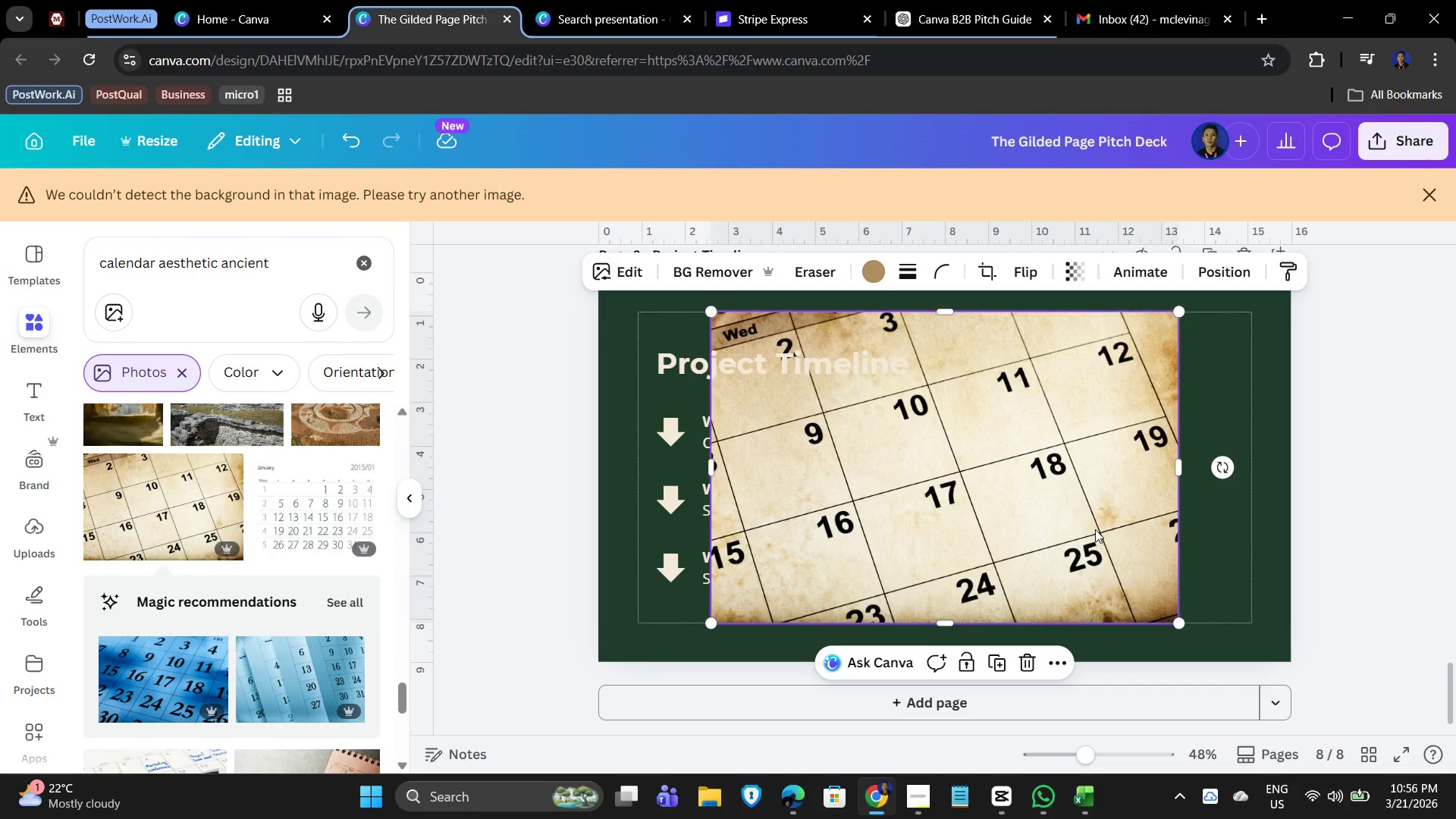 
key(Delete)
 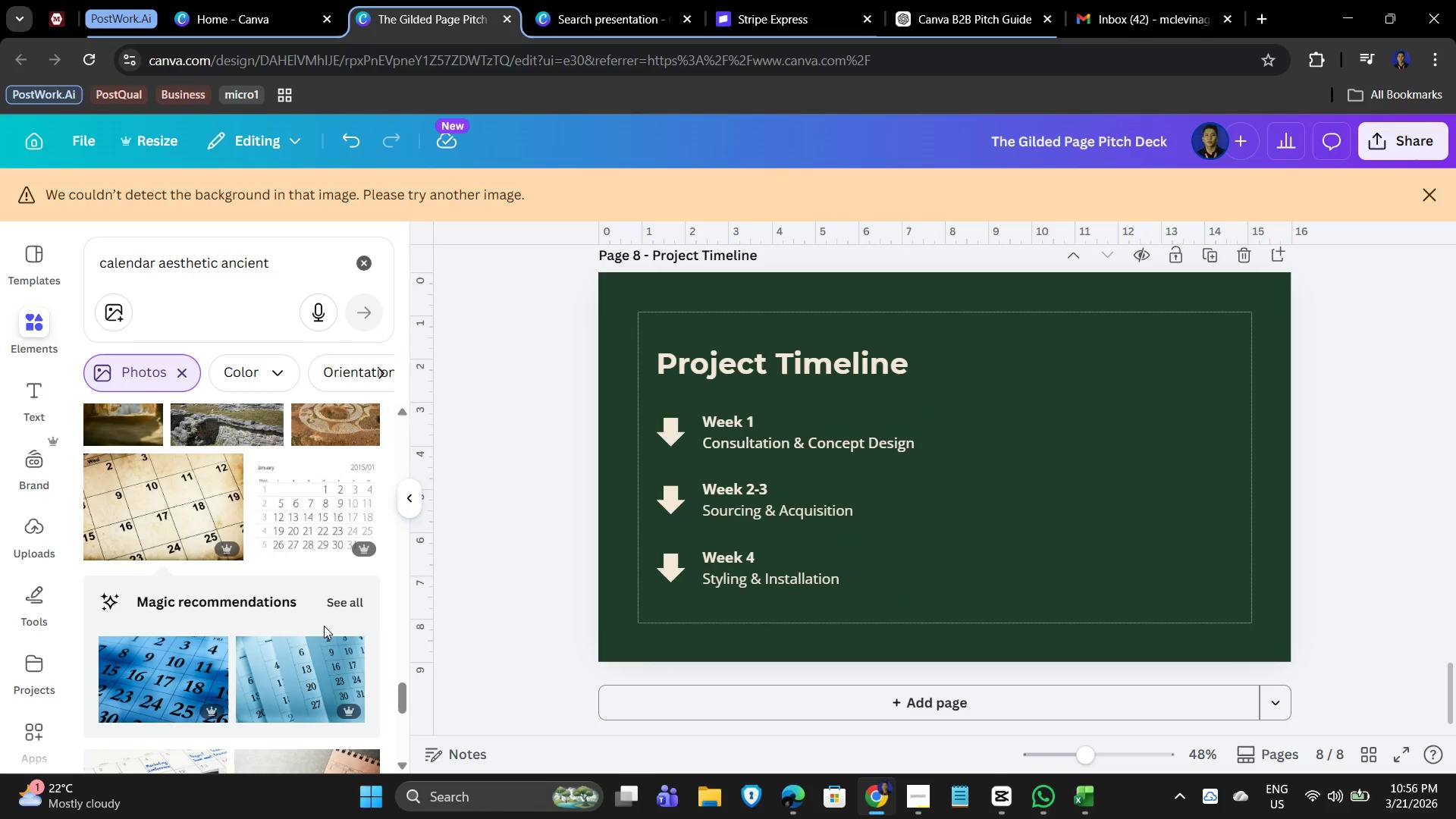 
scroll: coordinate [318, 701], scroll_direction: down, amount: 2.0
 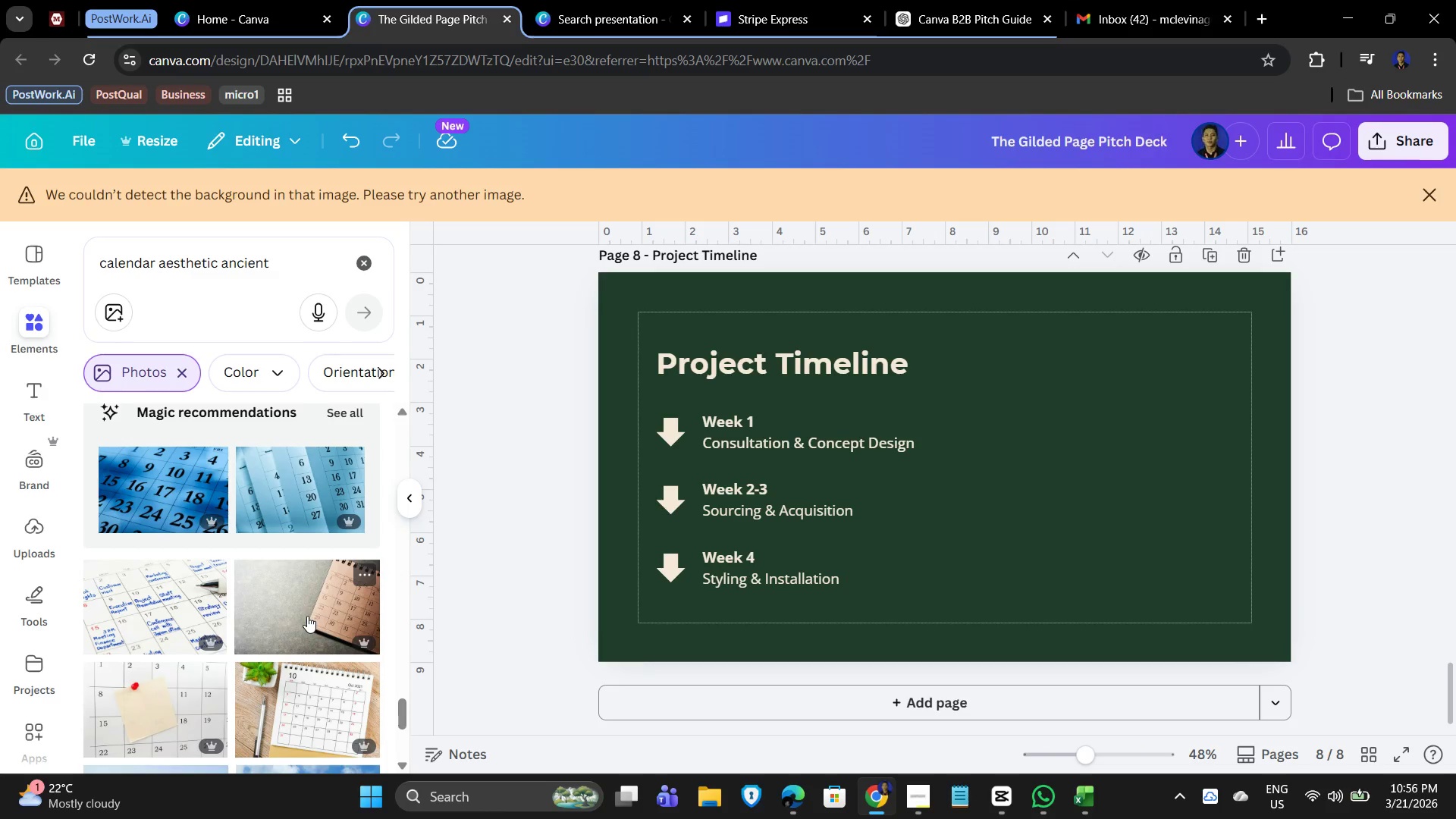 
scroll: coordinate [299, 620], scroll_direction: up, amount: 4.0
 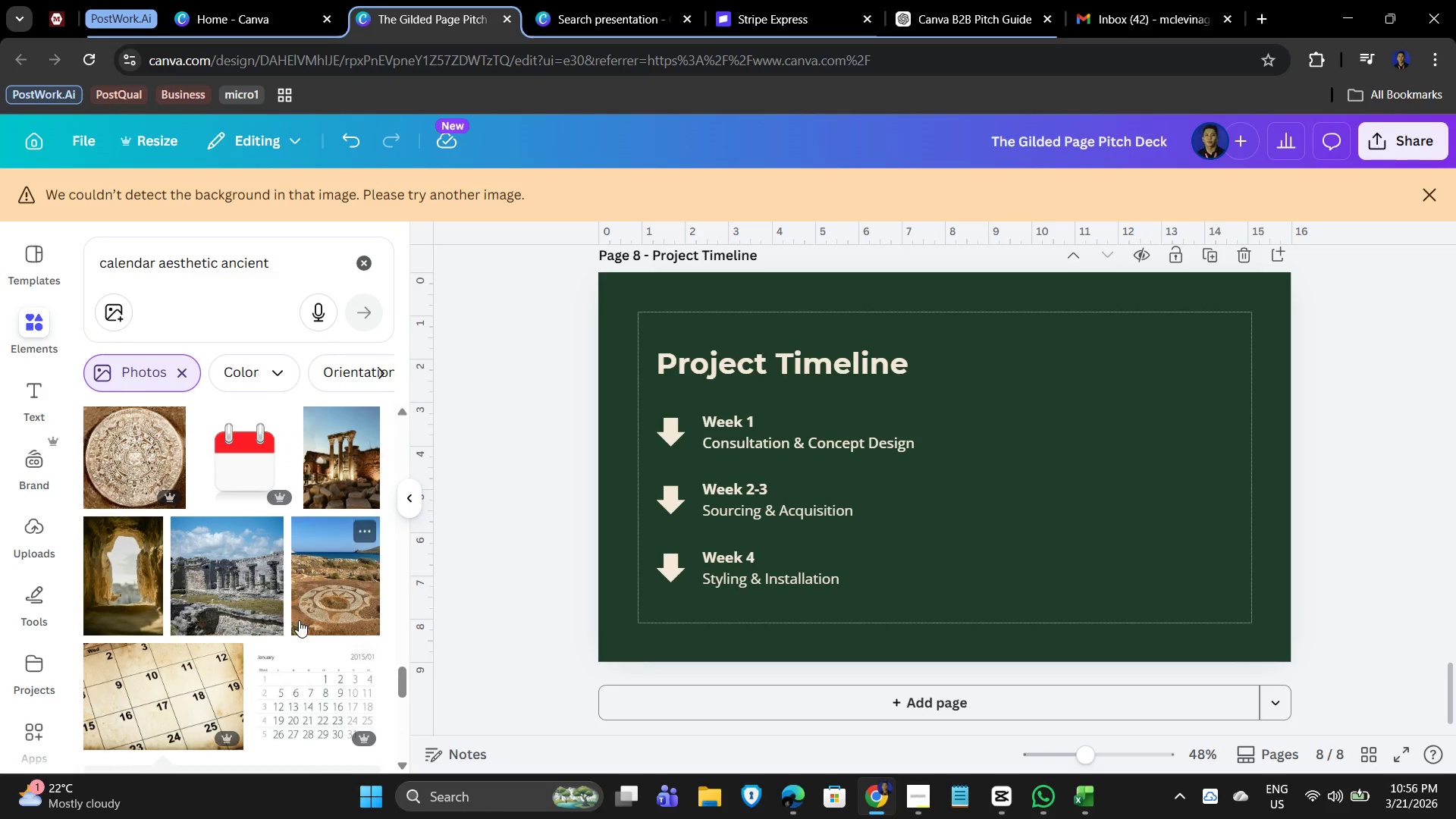 
scroll: coordinate [299, 620], scroll_direction: down, amount: 4.0
 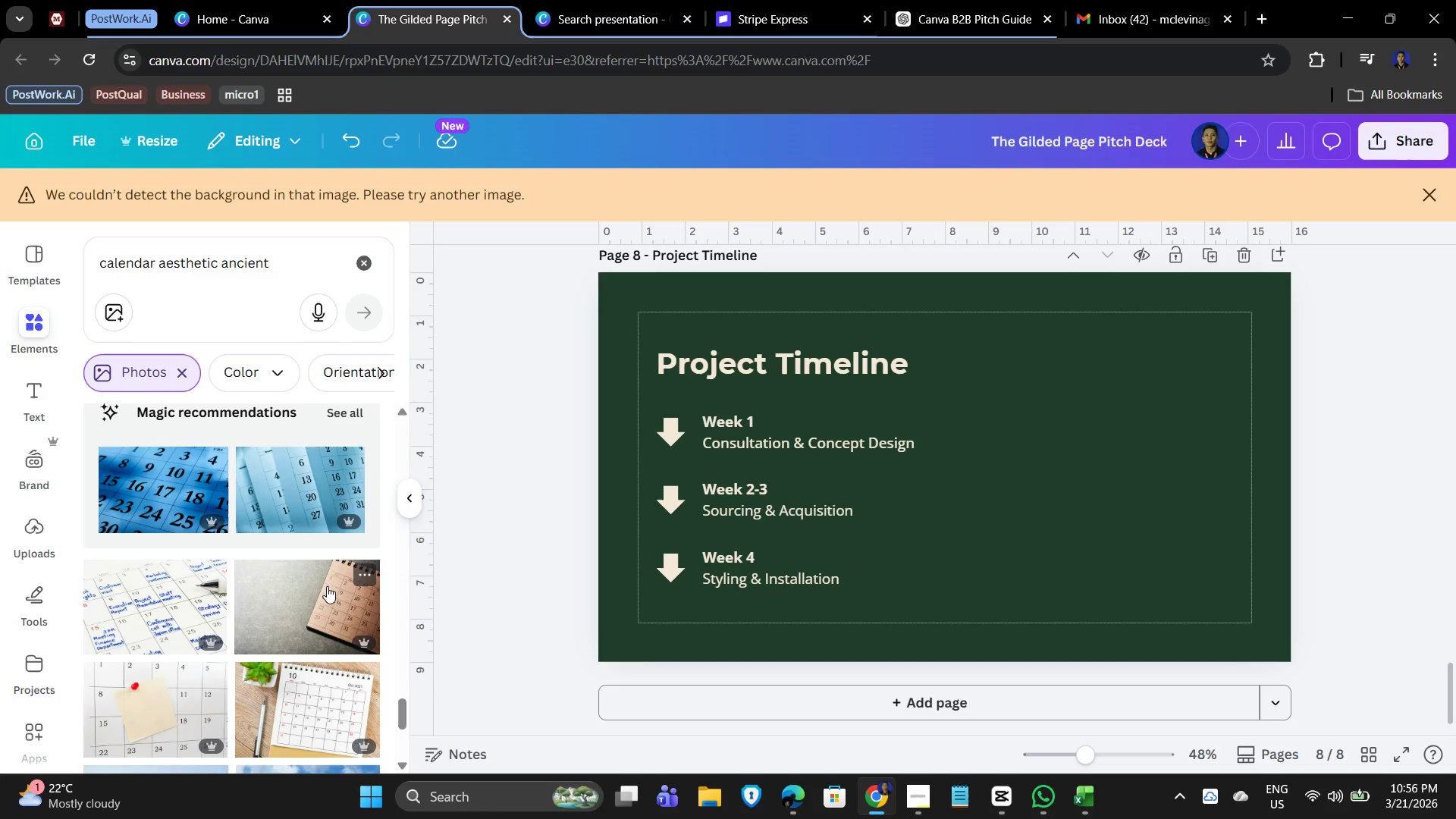 
left_click([328, 585])
 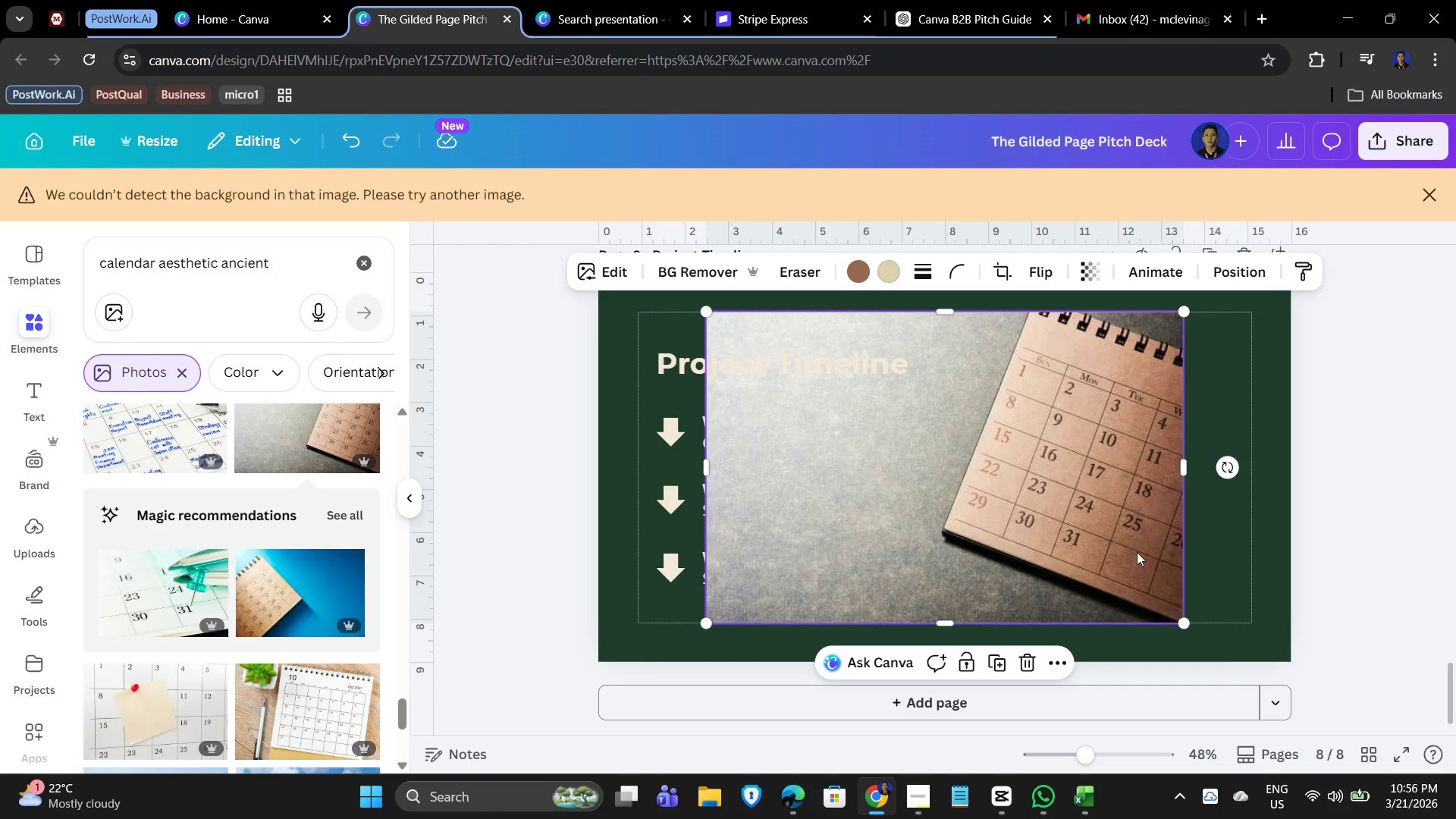 
left_click_drag(start_coordinate=[1103, 525], to_coordinate=[1205, 544])
 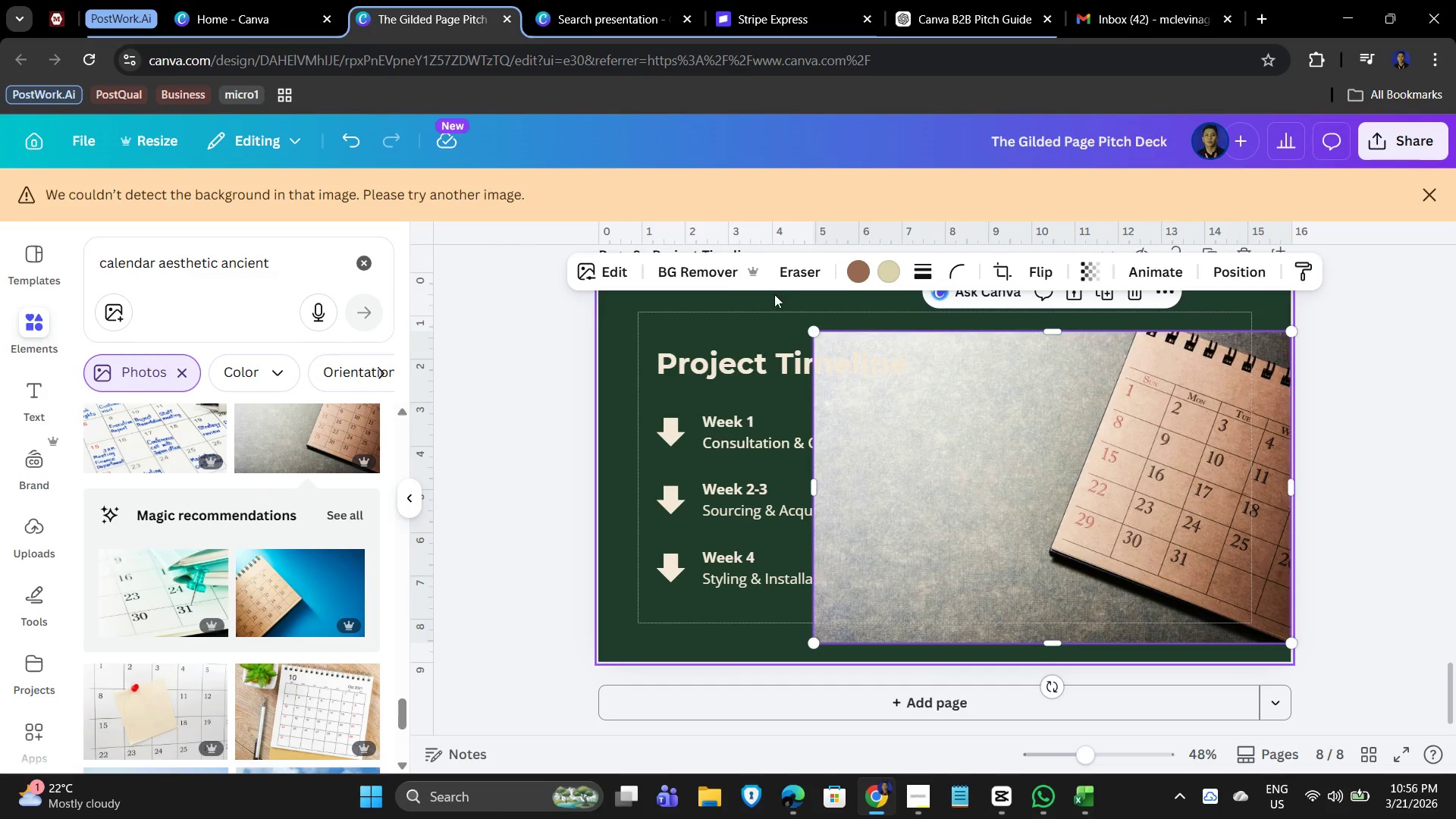 
left_click([698, 275])
 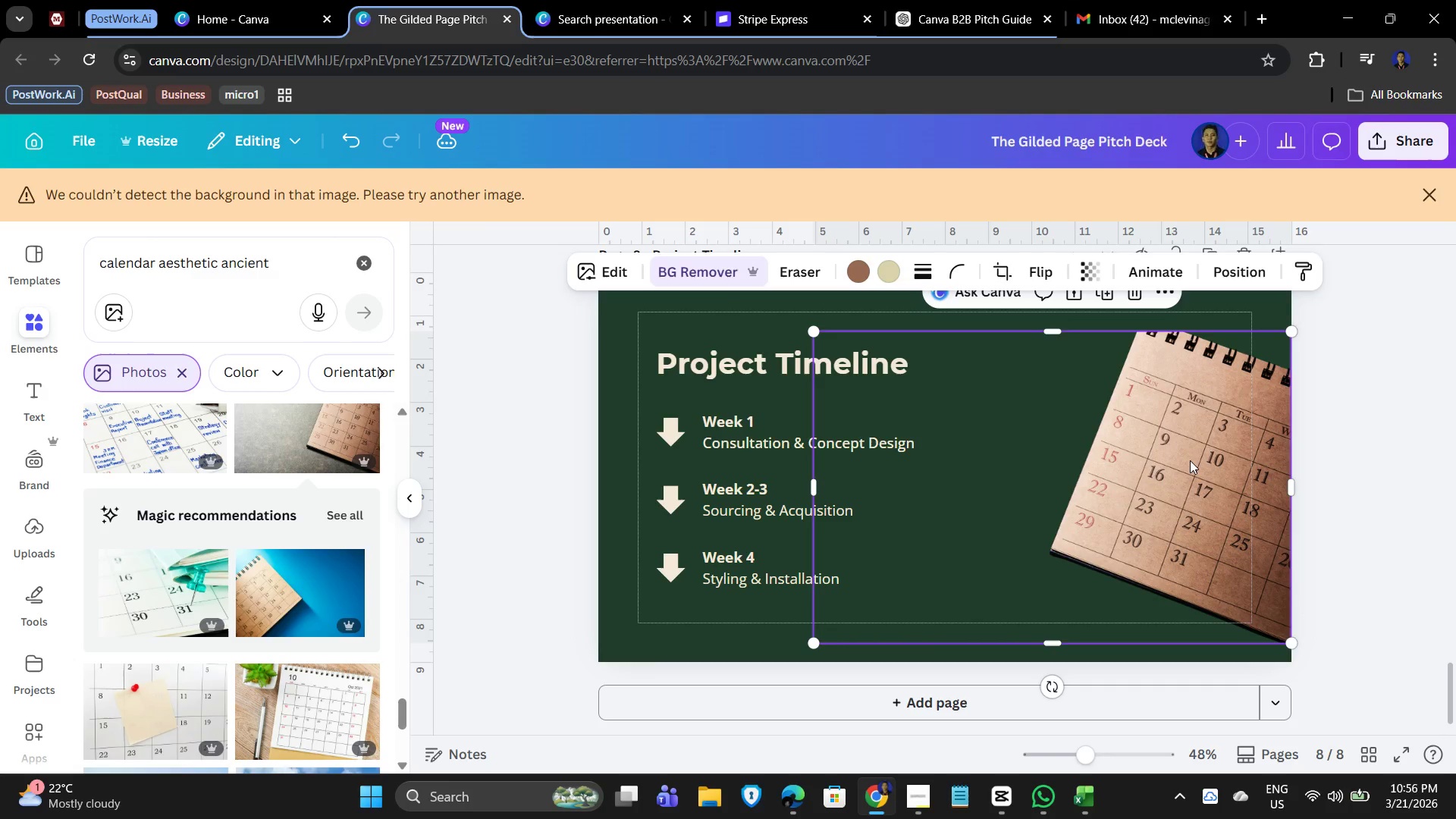 
wait(6.22)
 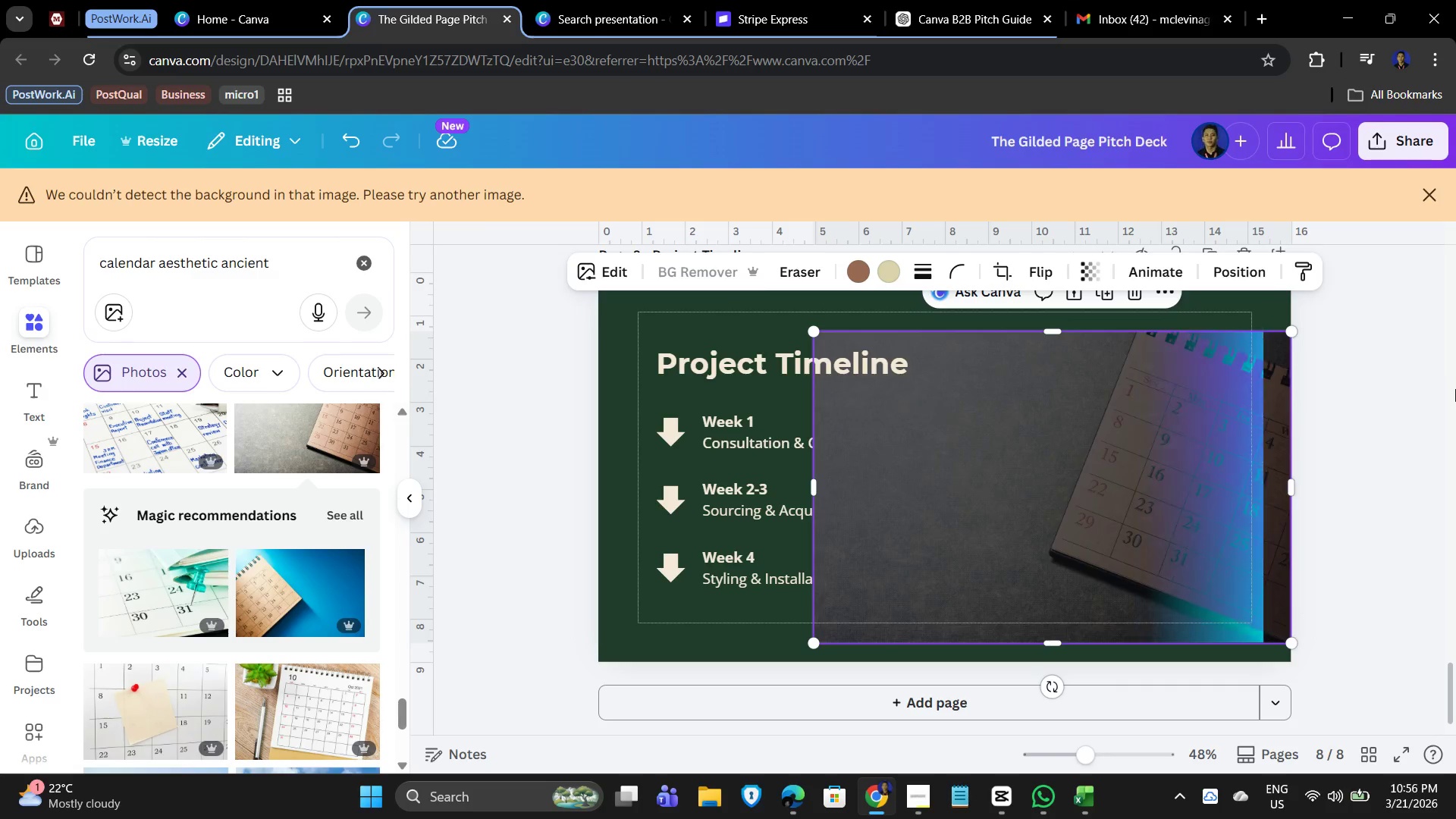 
left_click([851, 273])
 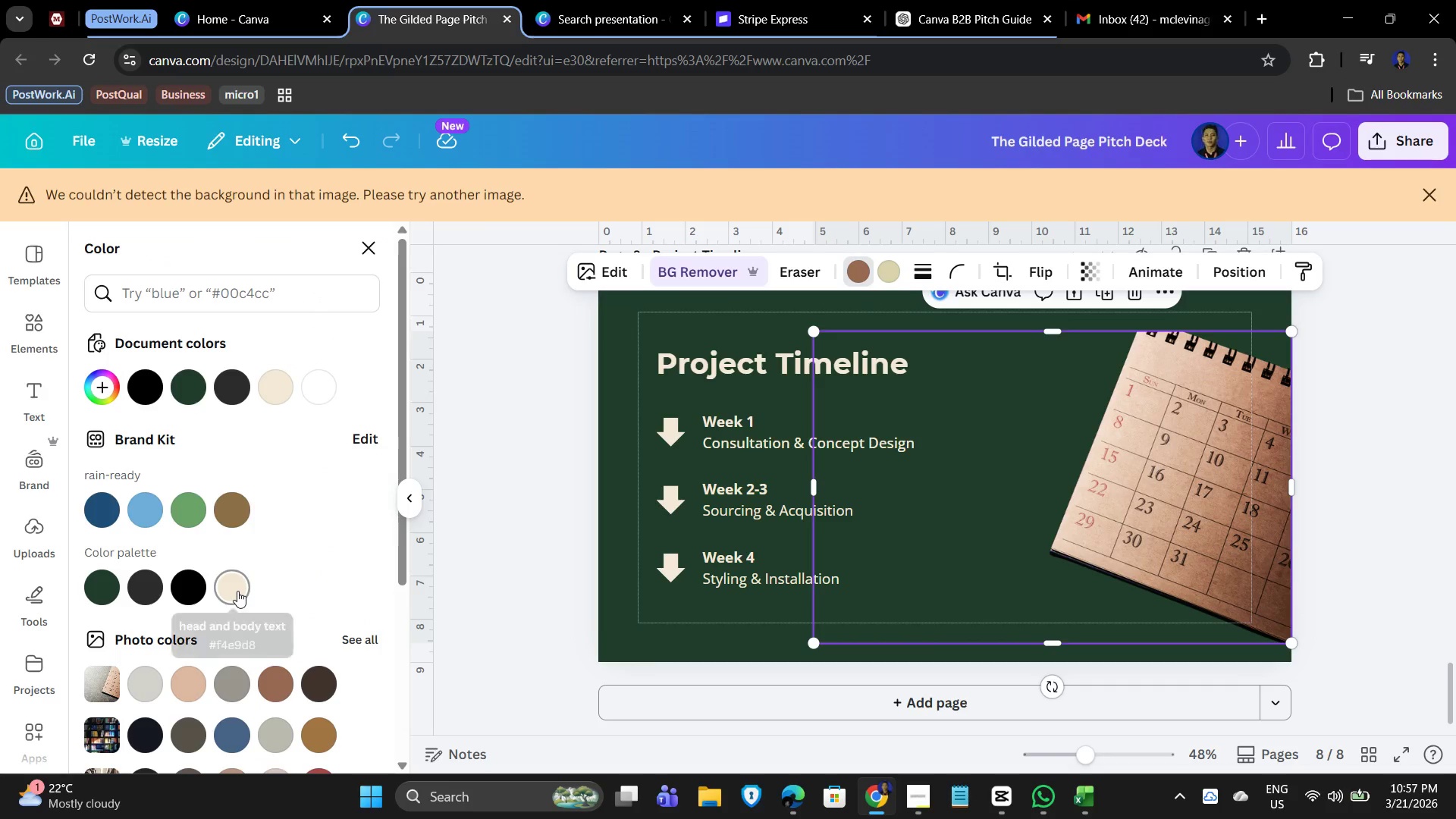 
left_click([237, 591])
 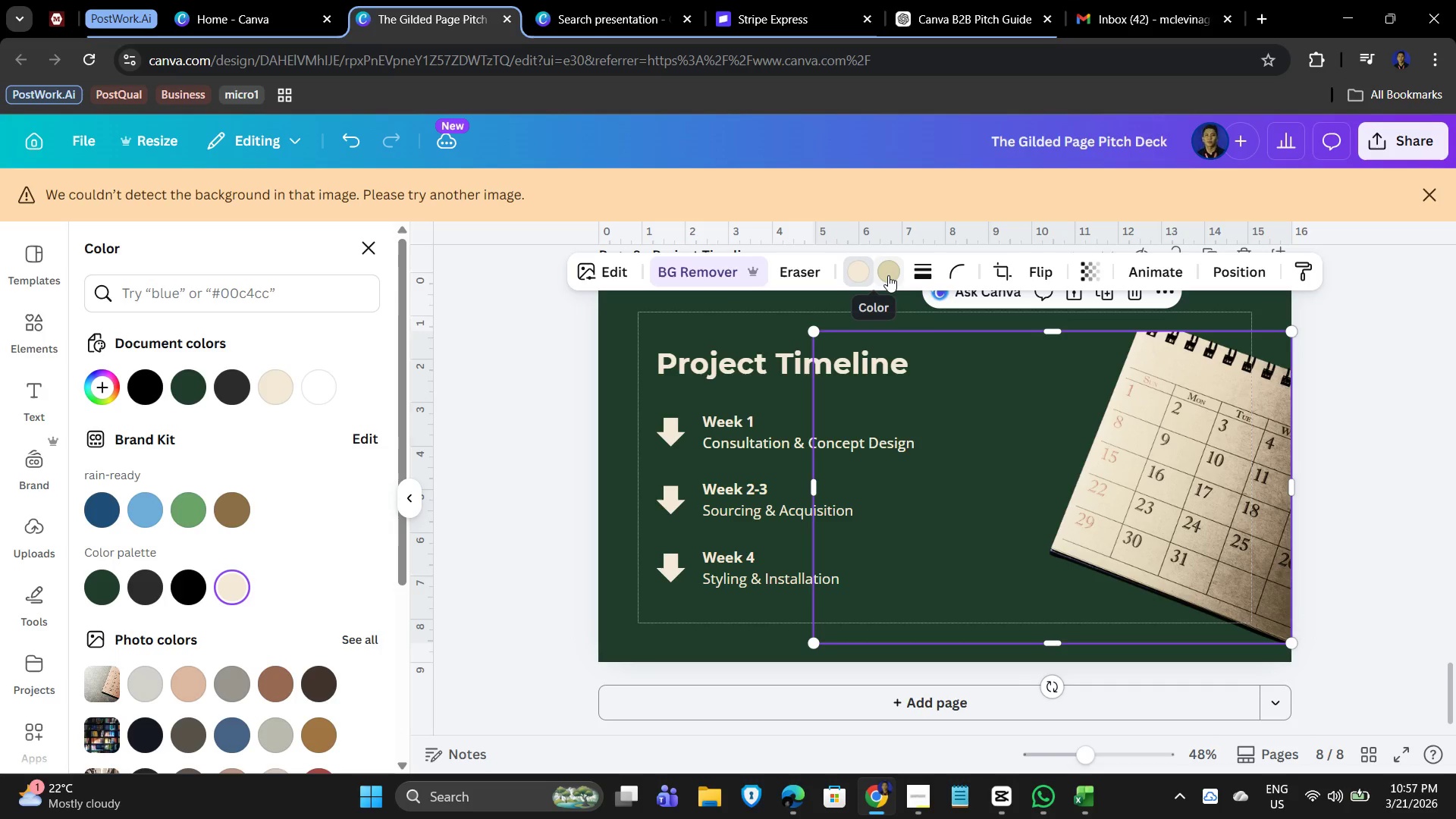 
left_click_drag(start_coordinate=[1181, 497], to_coordinate=[1181, 522])
 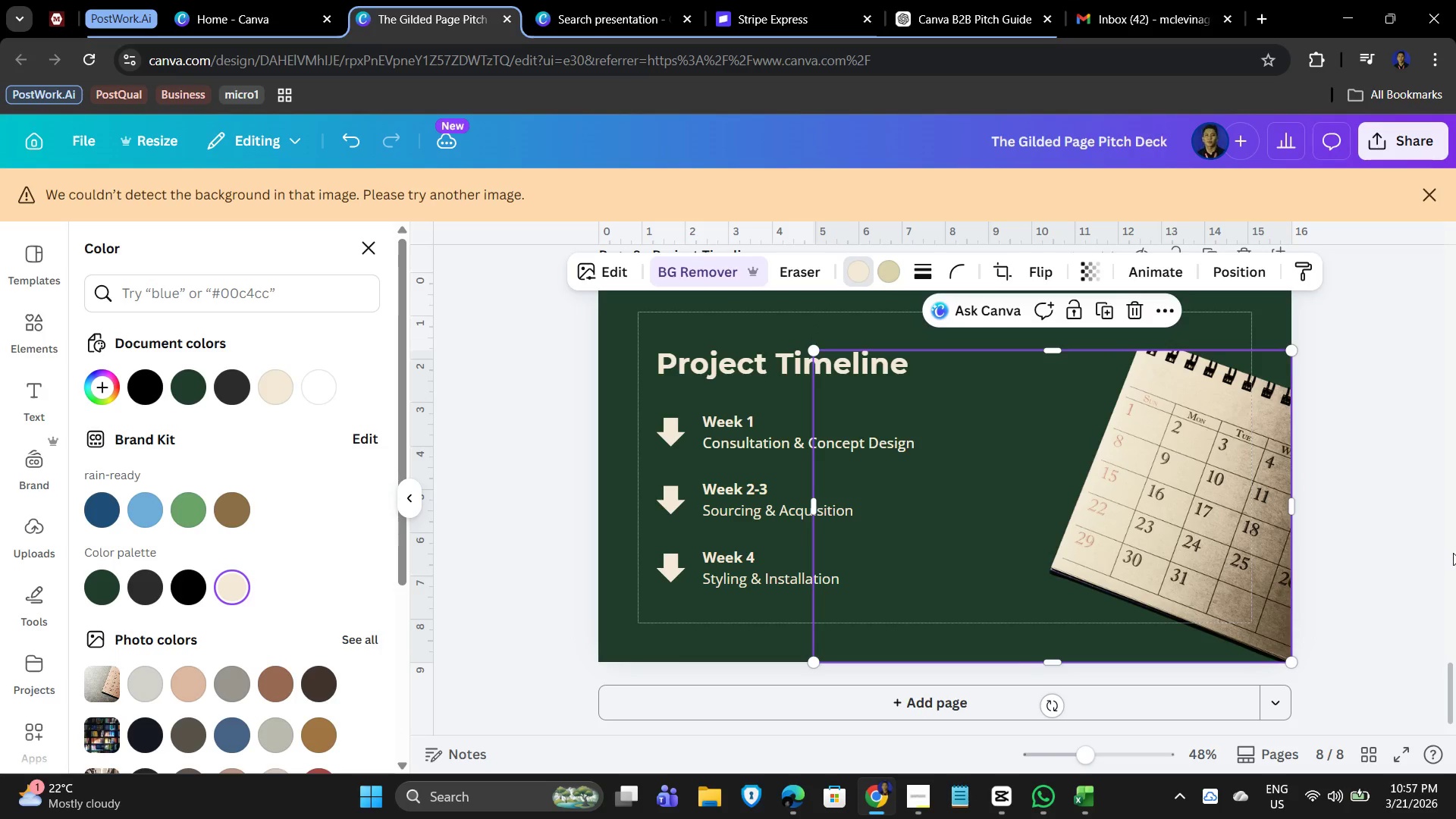 
left_click([1401, 545])
 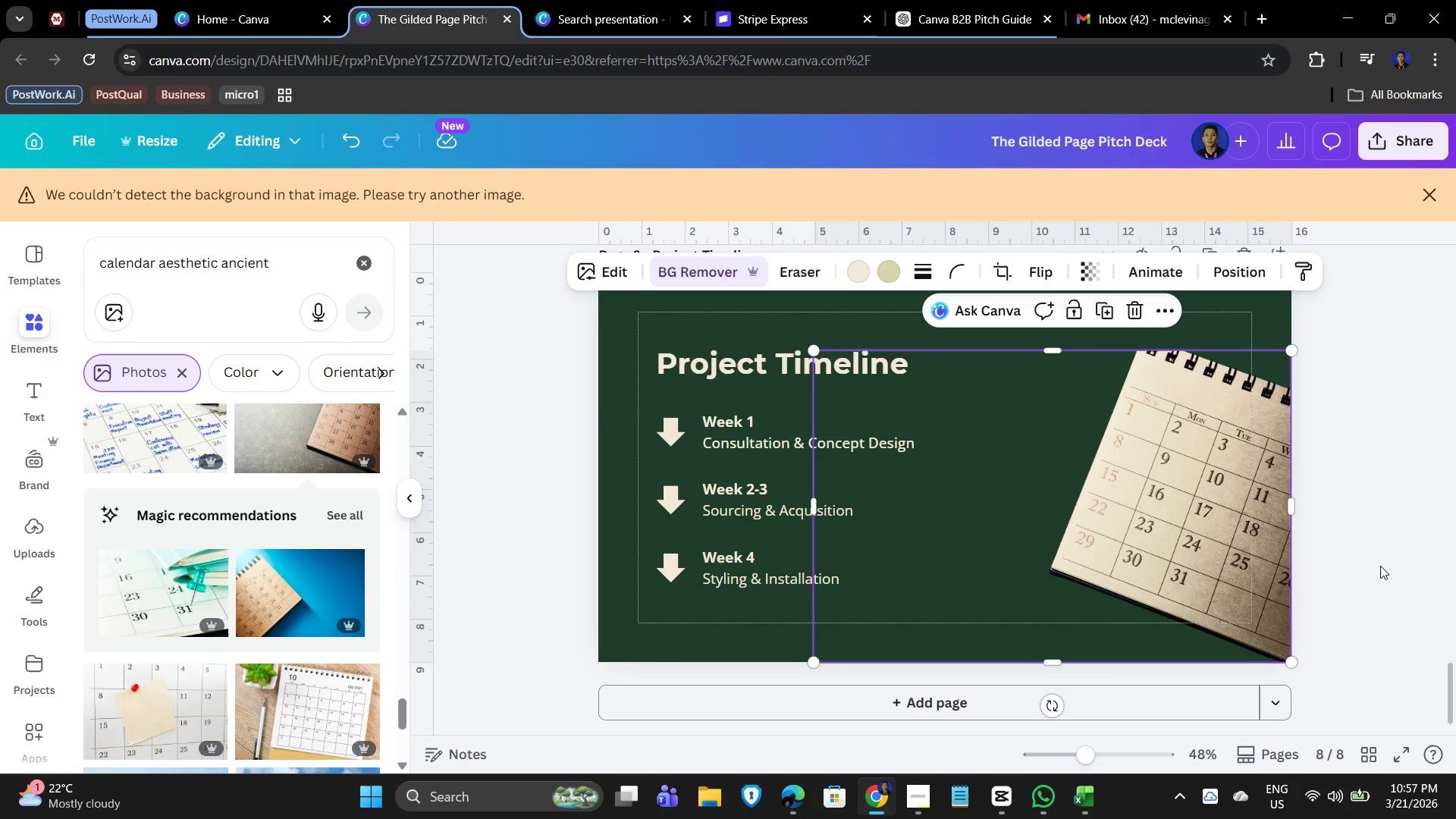 
scroll: coordinate [1389, 572], scroll_direction: up, amount: 2.0
 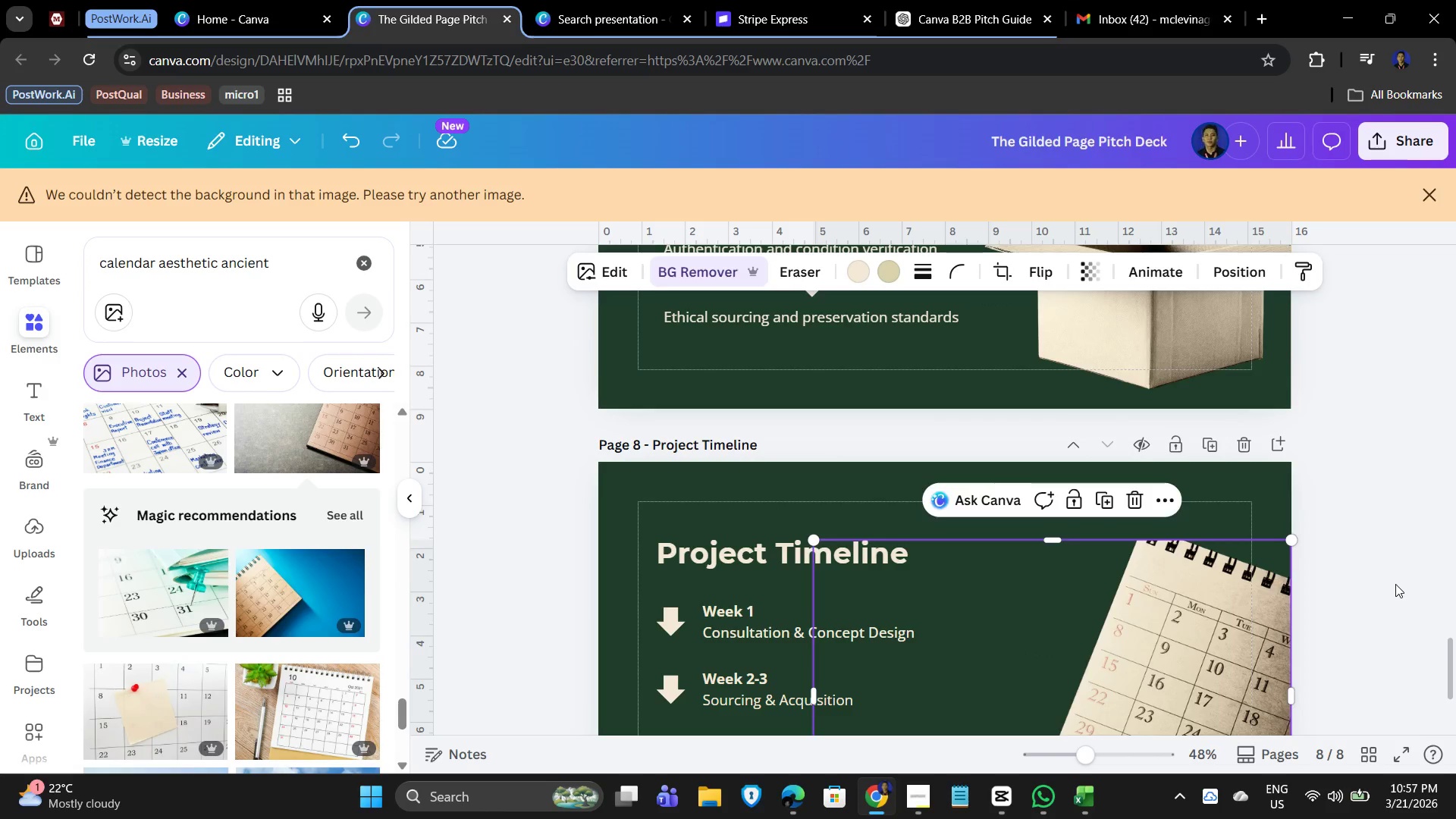 
scroll: coordinate [203, 621], scroll_direction: down, amount: 13.0
 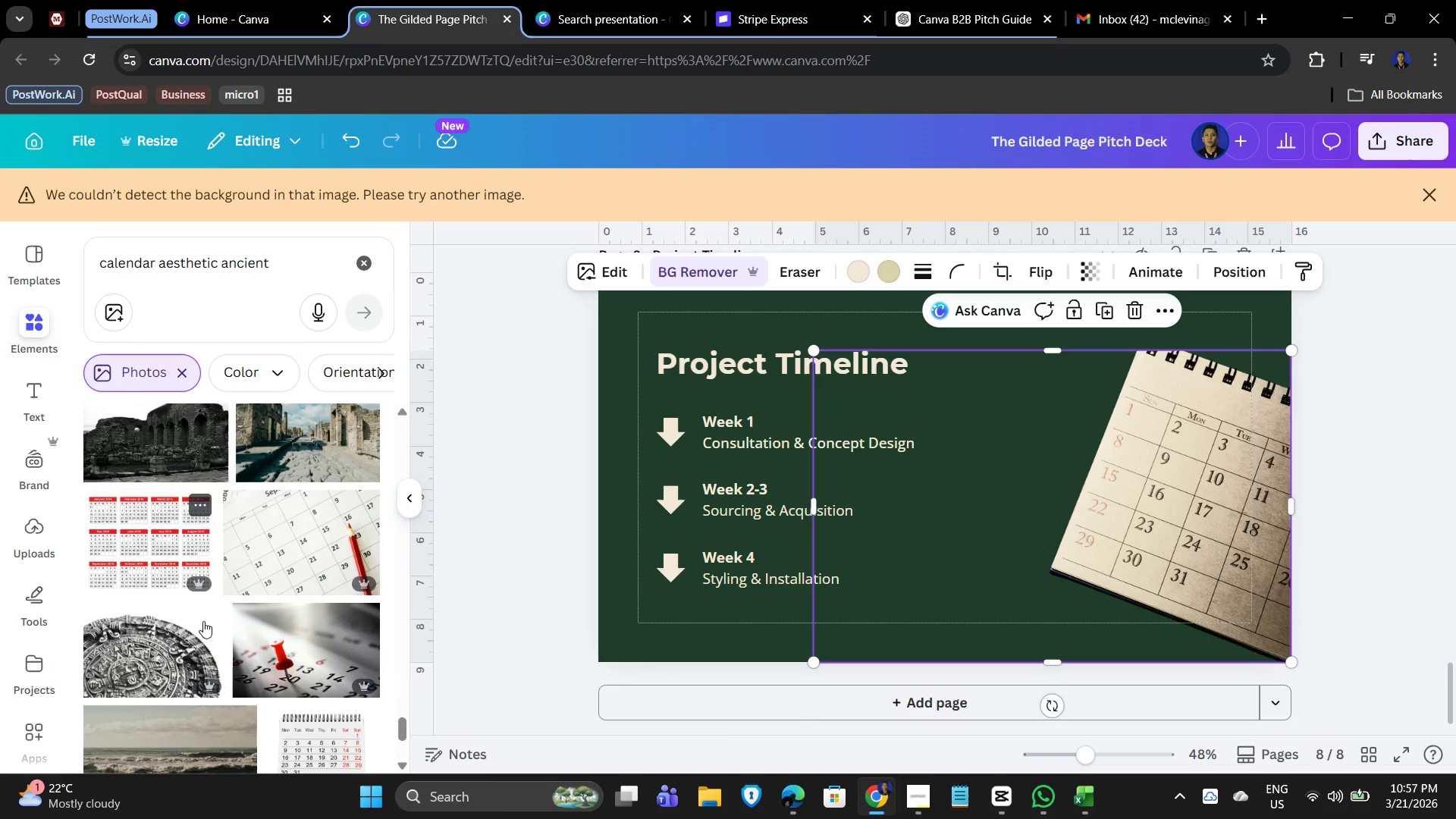 
scroll: coordinate [202, 624], scroll_direction: down, amount: 5.0
 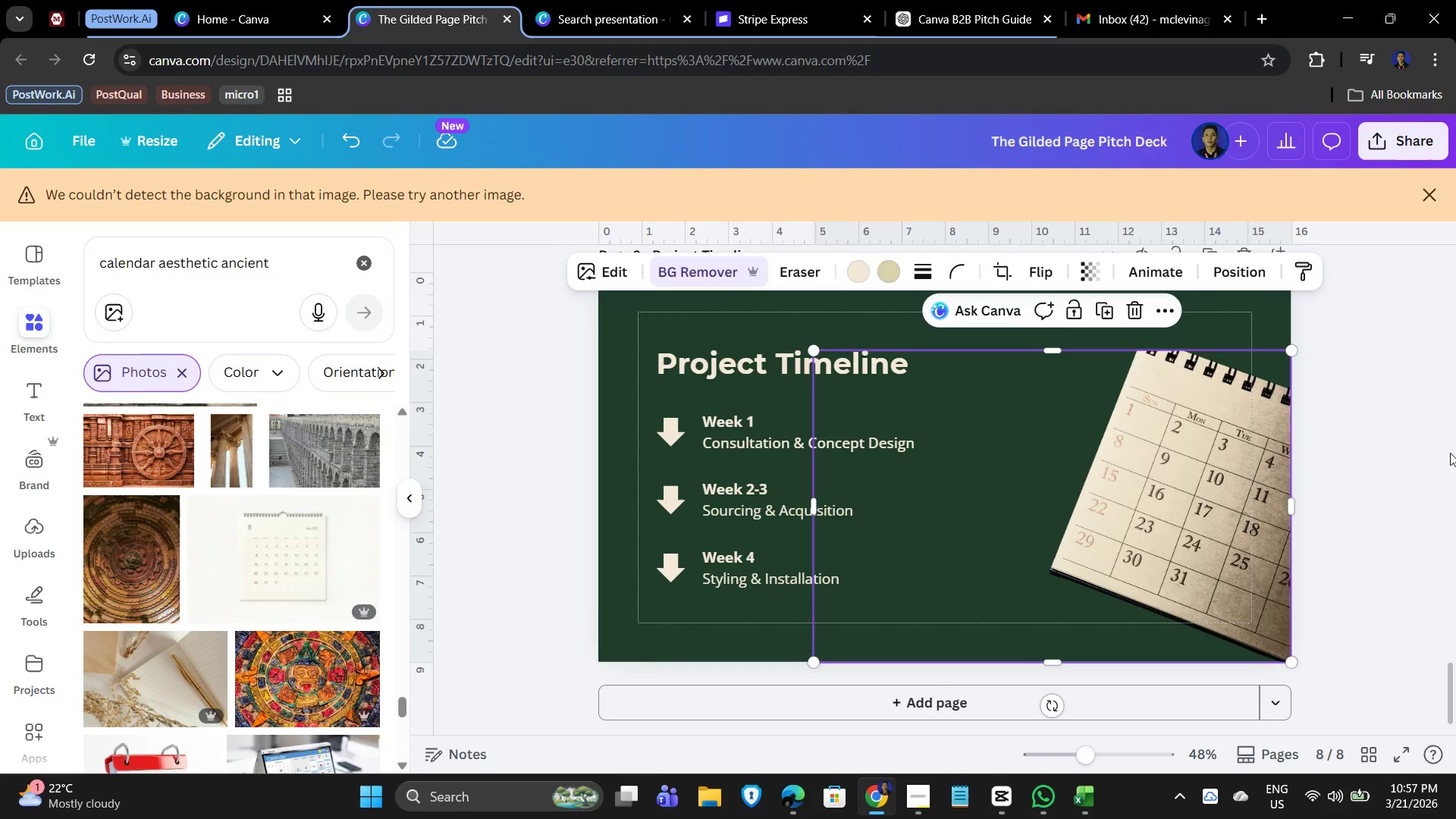 
double_click([1392, 451])
 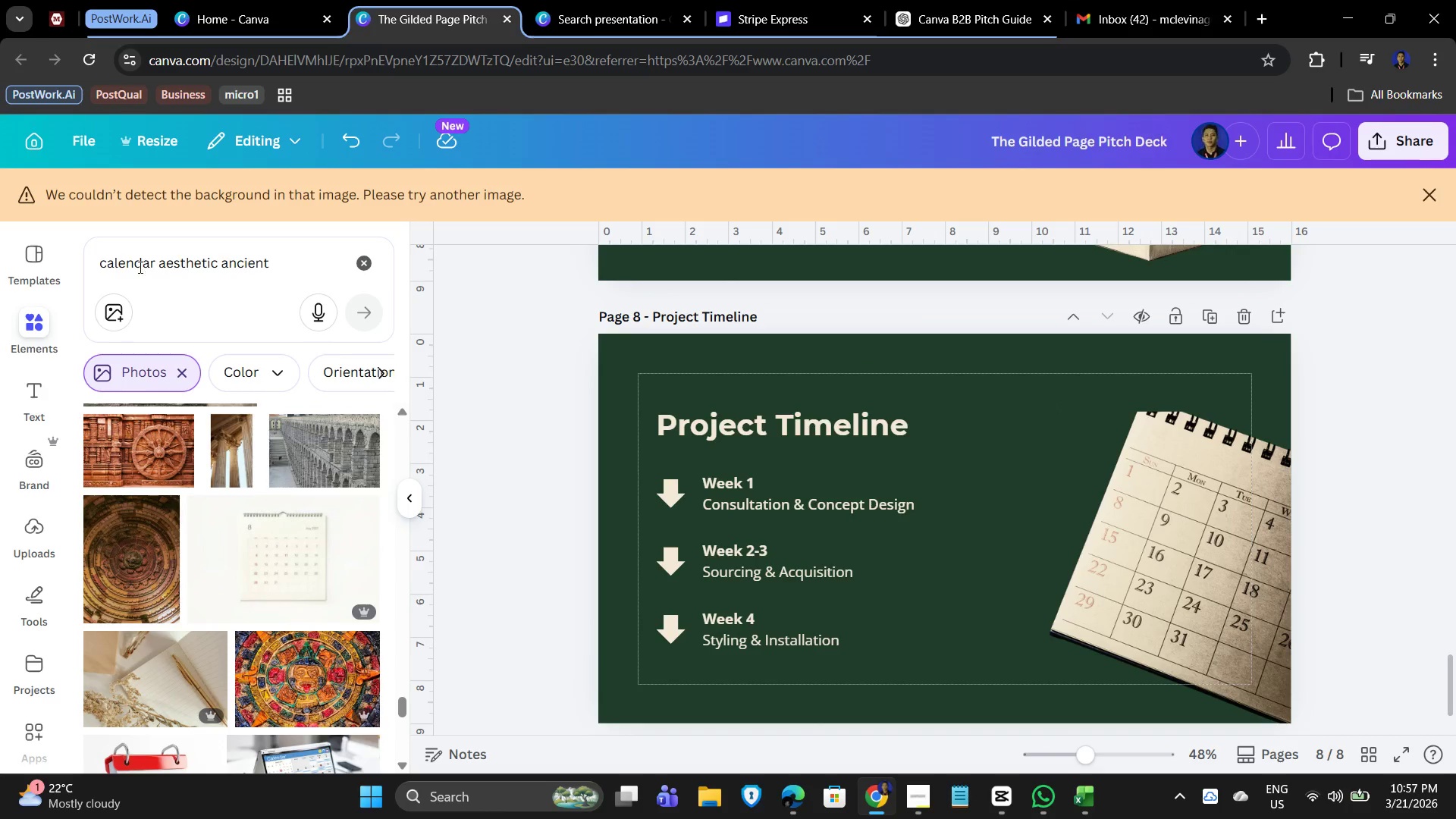 
left_click([296, 264])
 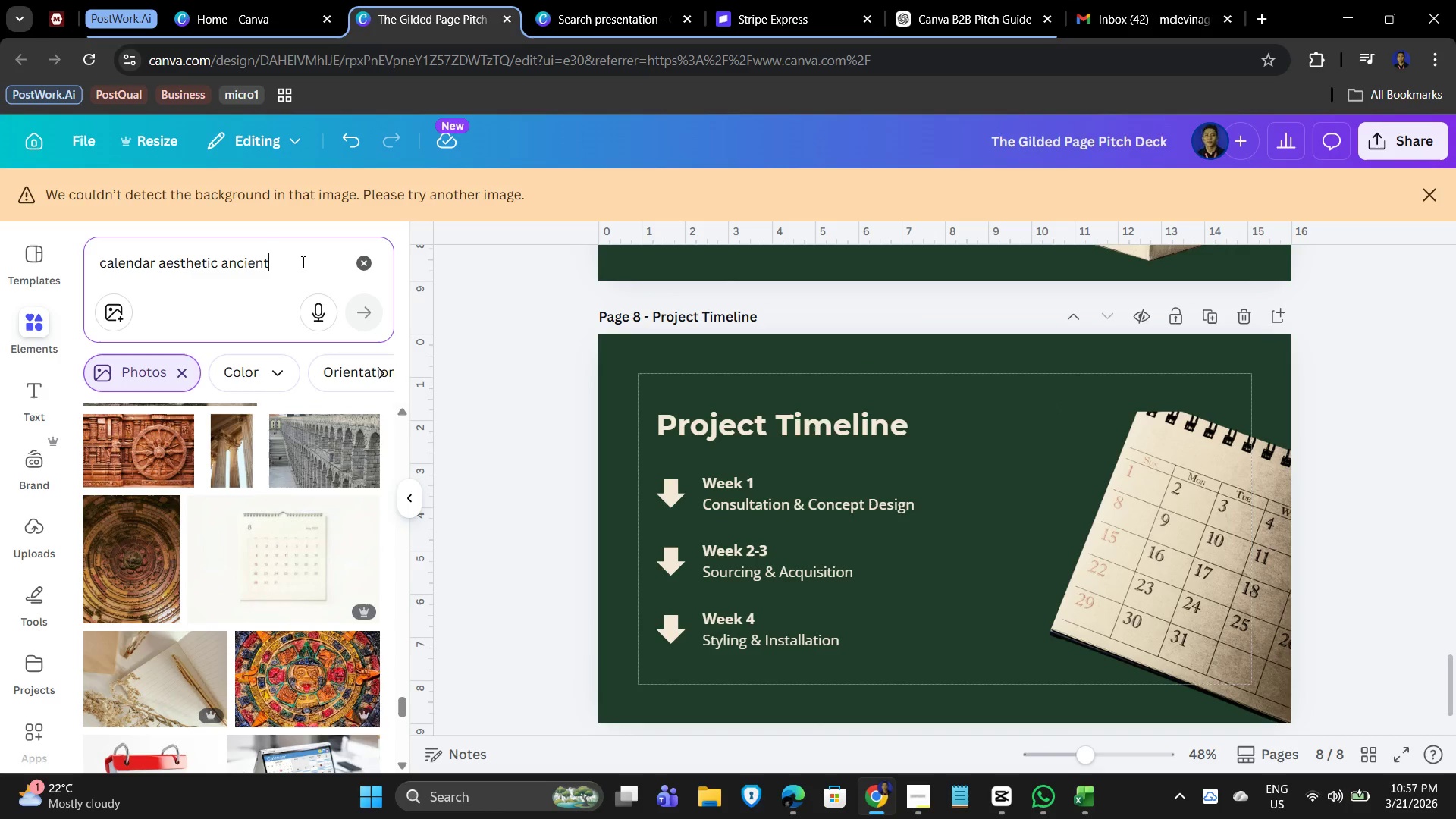 
left_click_drag(start_coordinate=[296, 261], to_coordinate=[82, 257])
 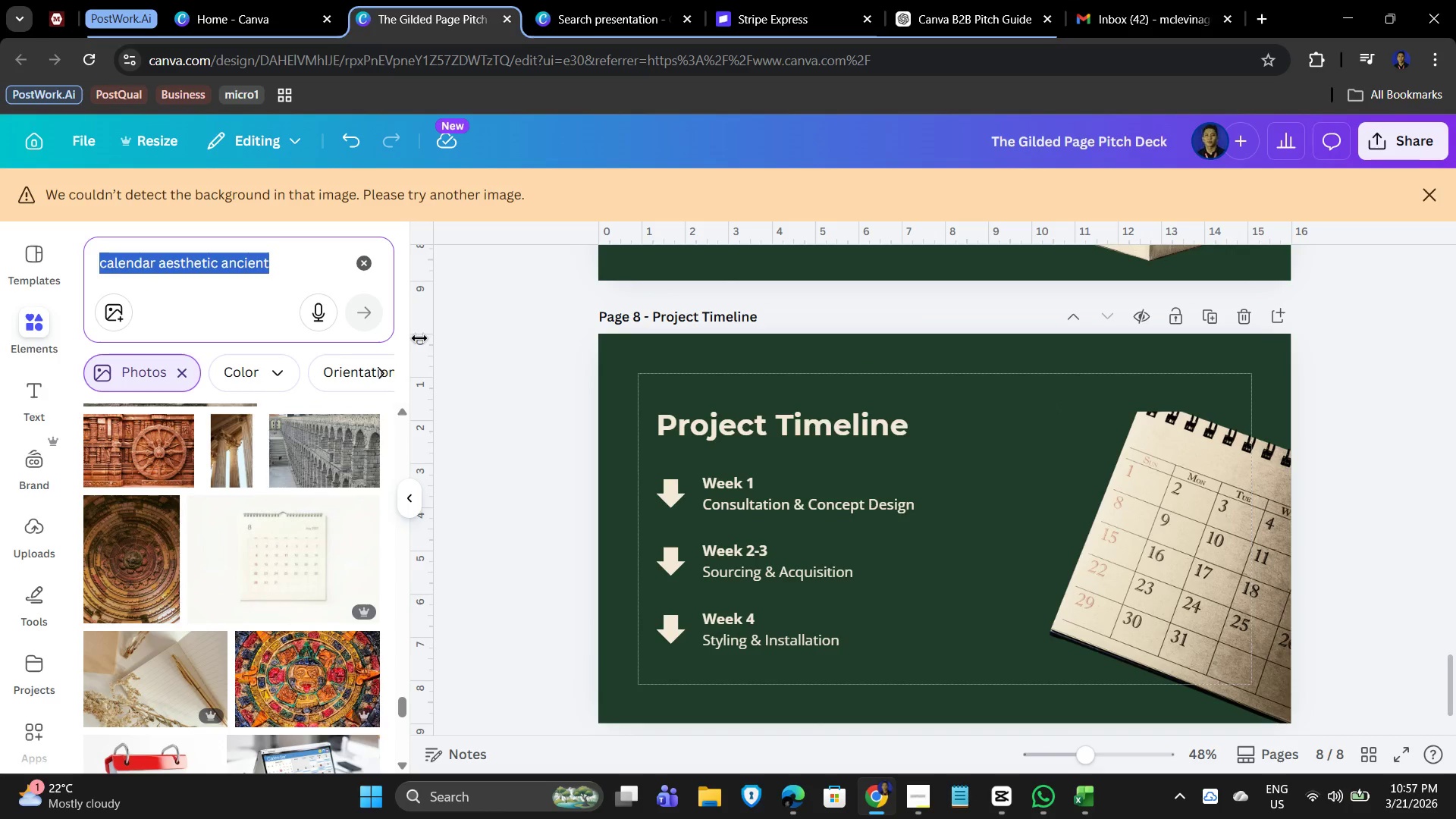 
type(pin)
 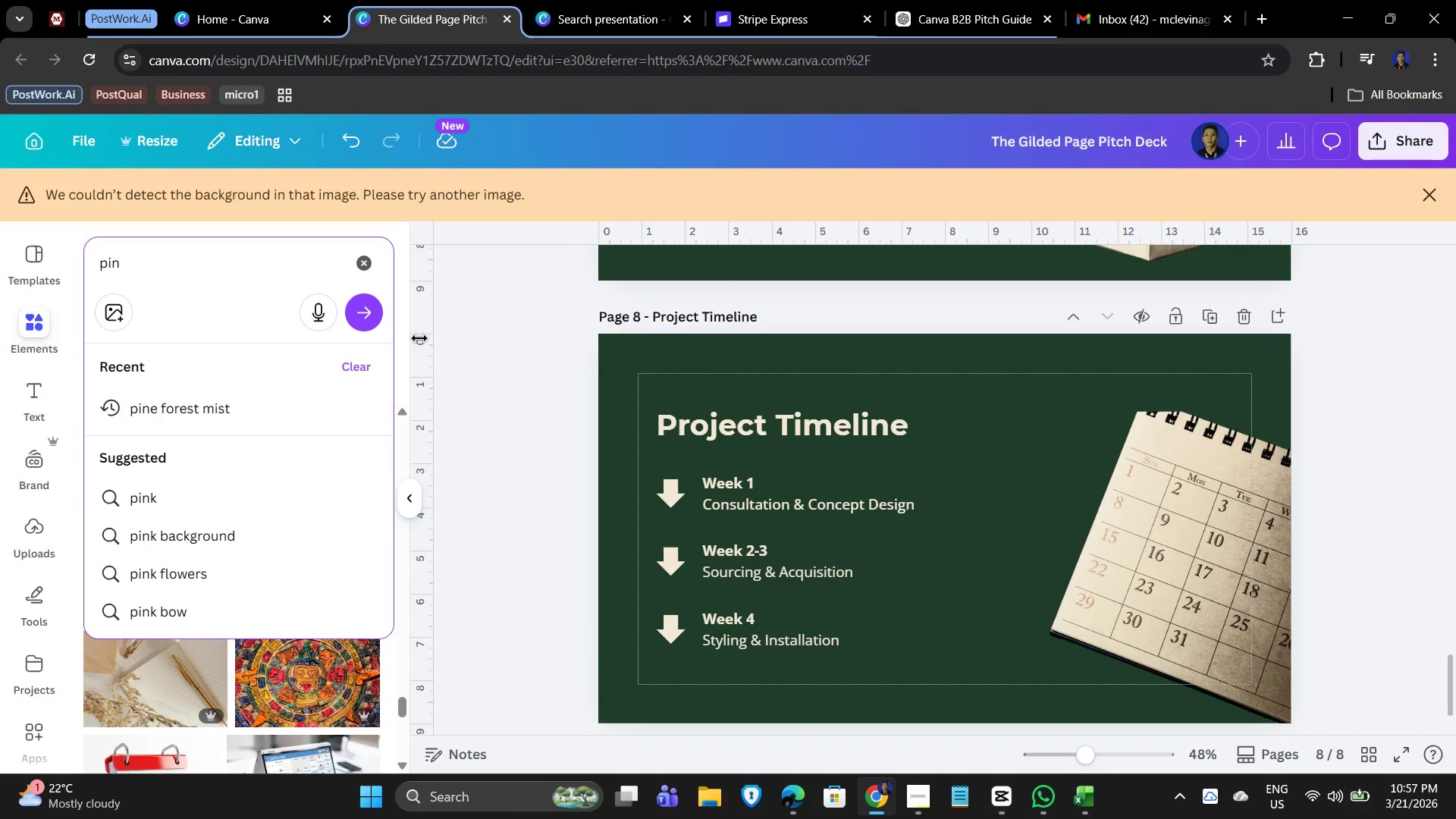 
key(Enter)
 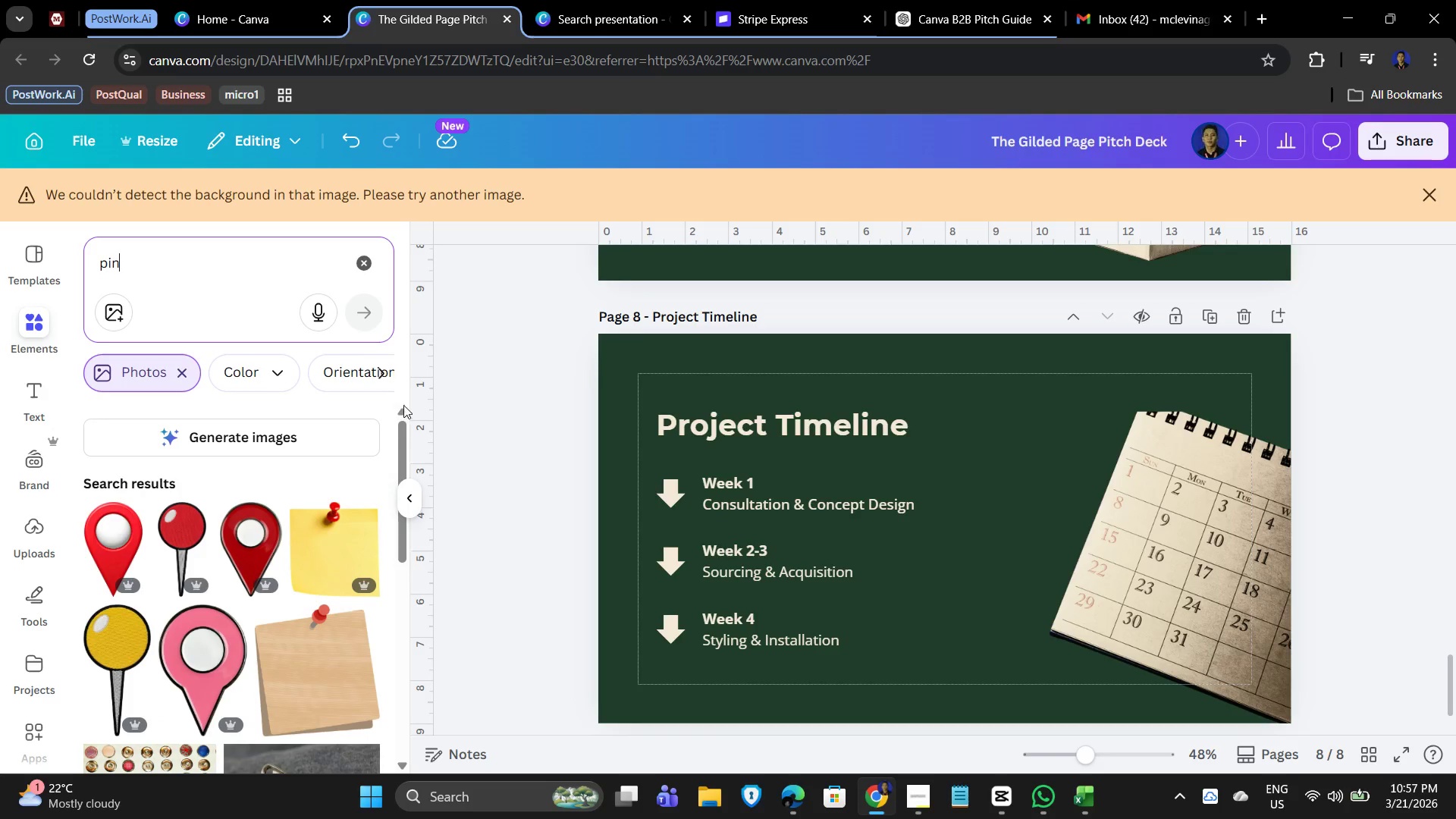 
scroll: coordinate [254, 629], scroll_direction: down, amount: 9.0
 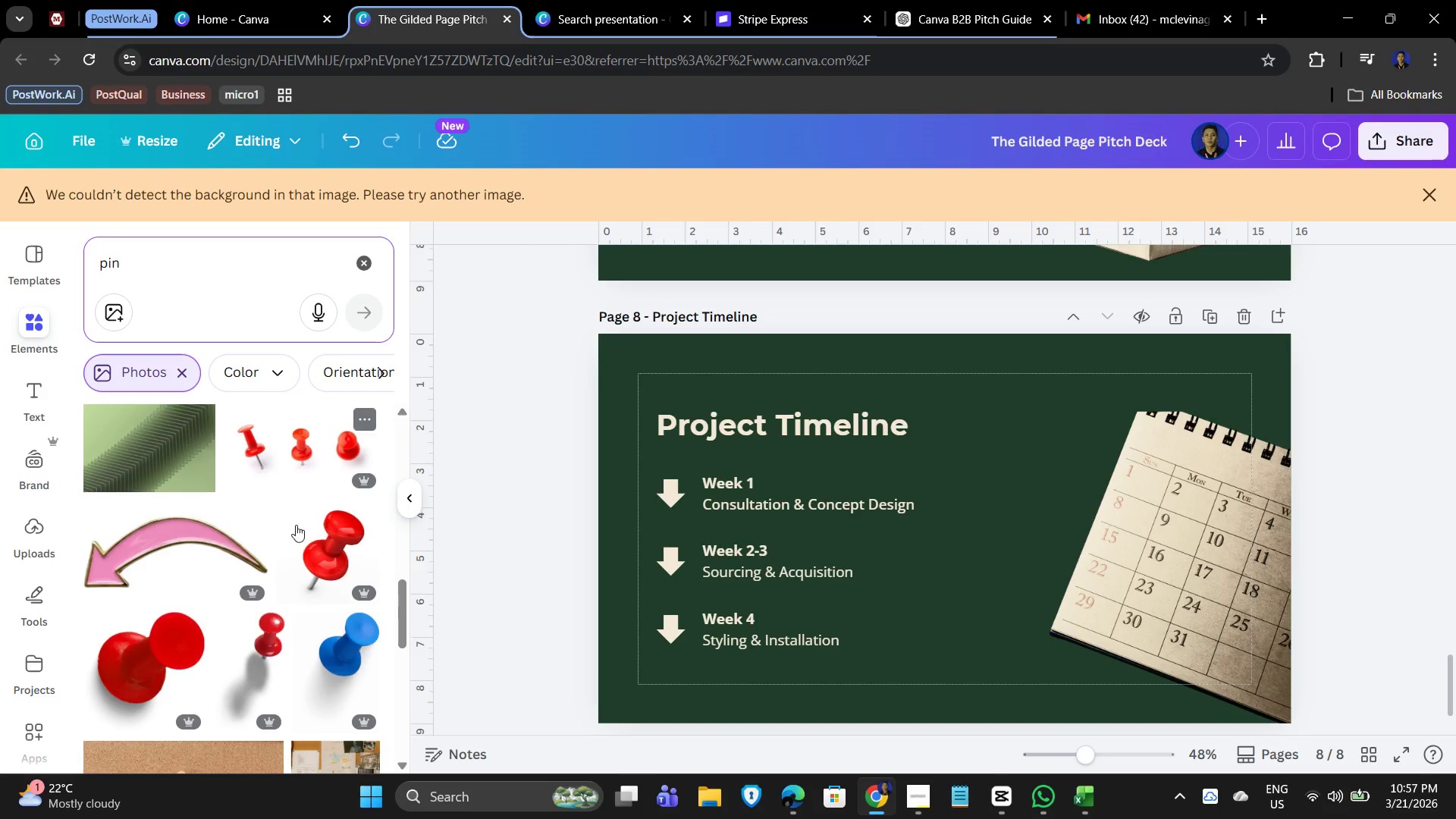 
left_click([331, 570])
 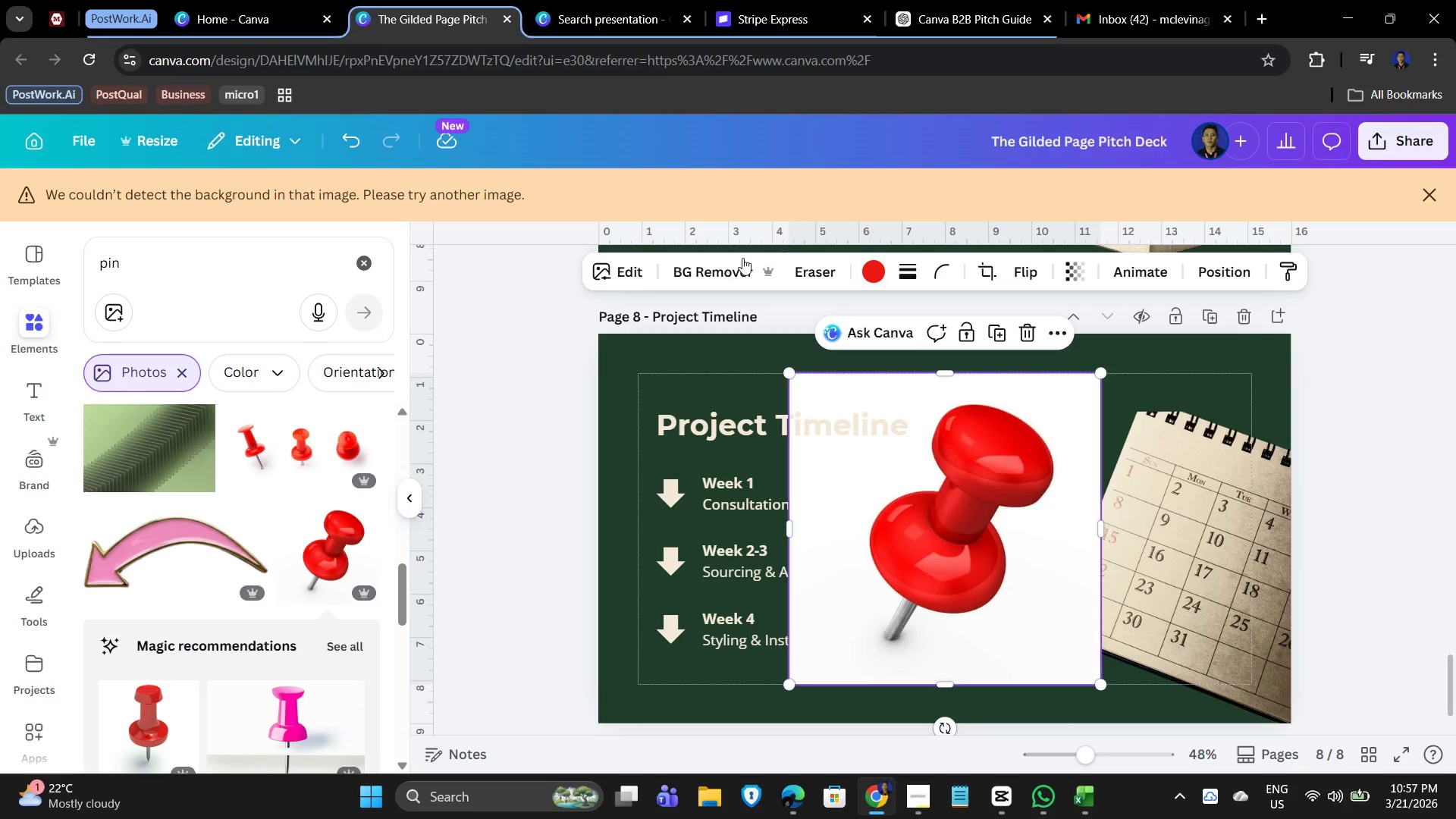 
left_click([695, 267])
 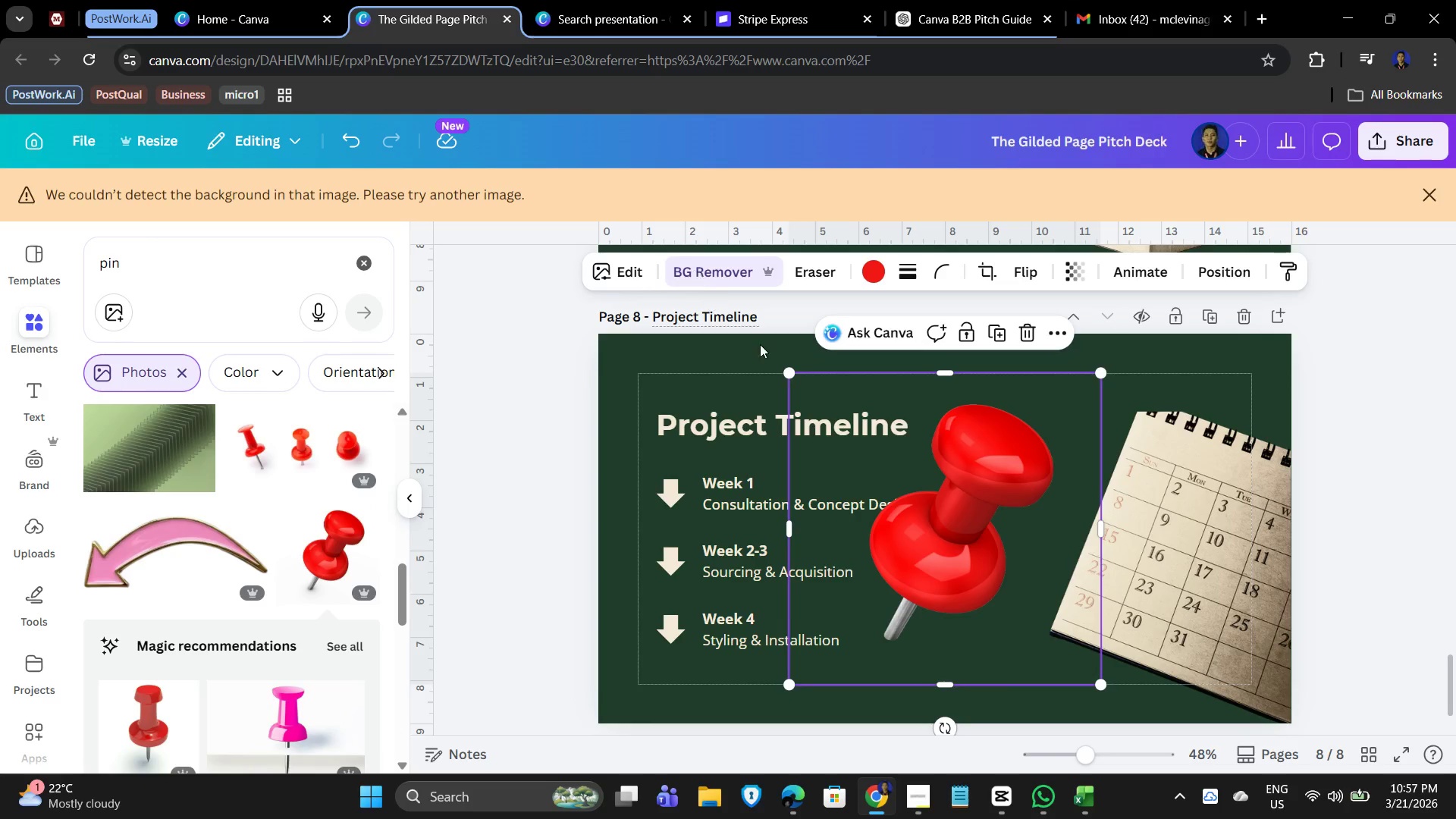 
left_click([861, 271])
 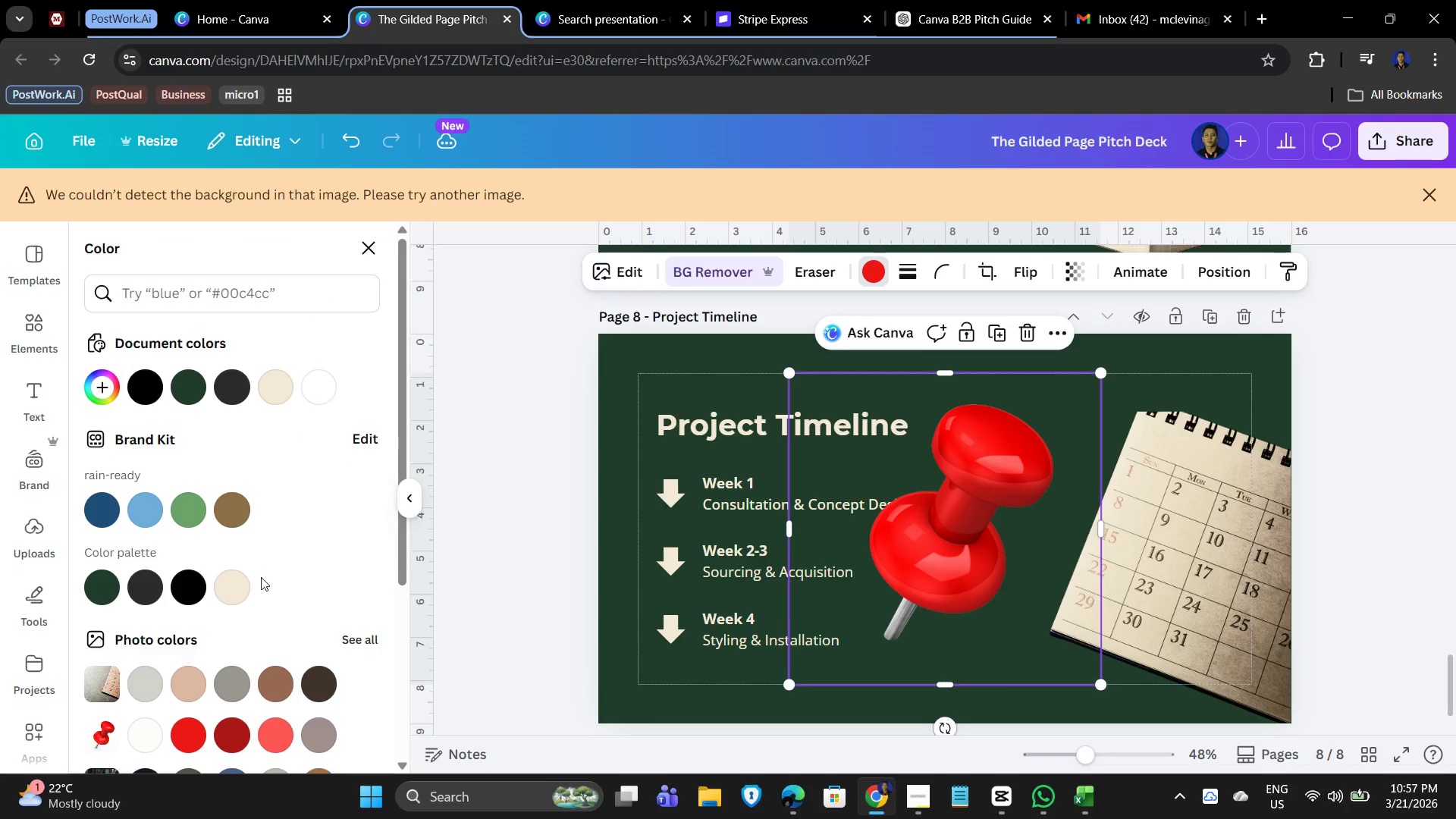 
left_click([243, 587])
 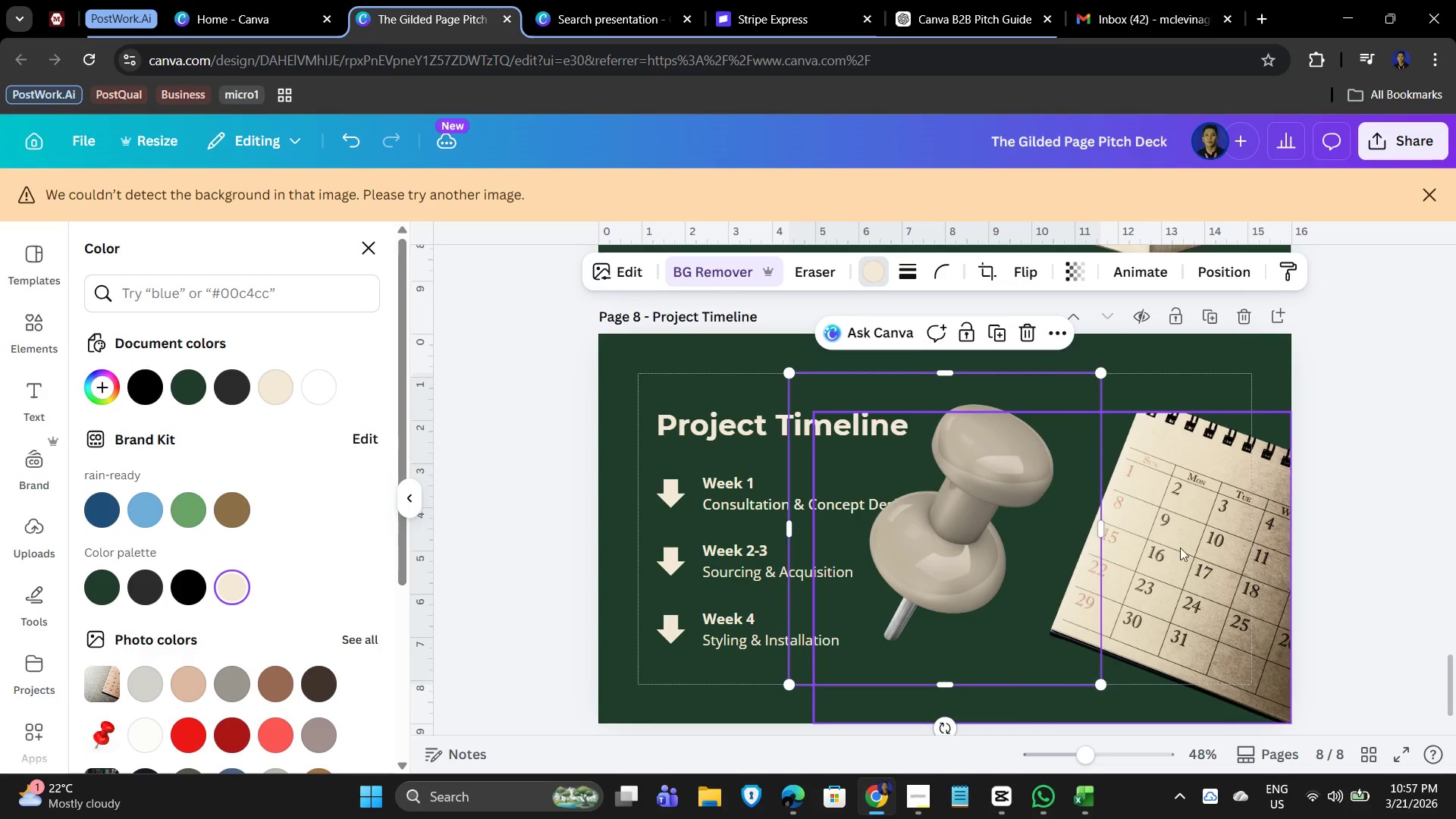 
left_click_drag(start_coordinate=[960, 521], to_coordinate=[1207, 510])
 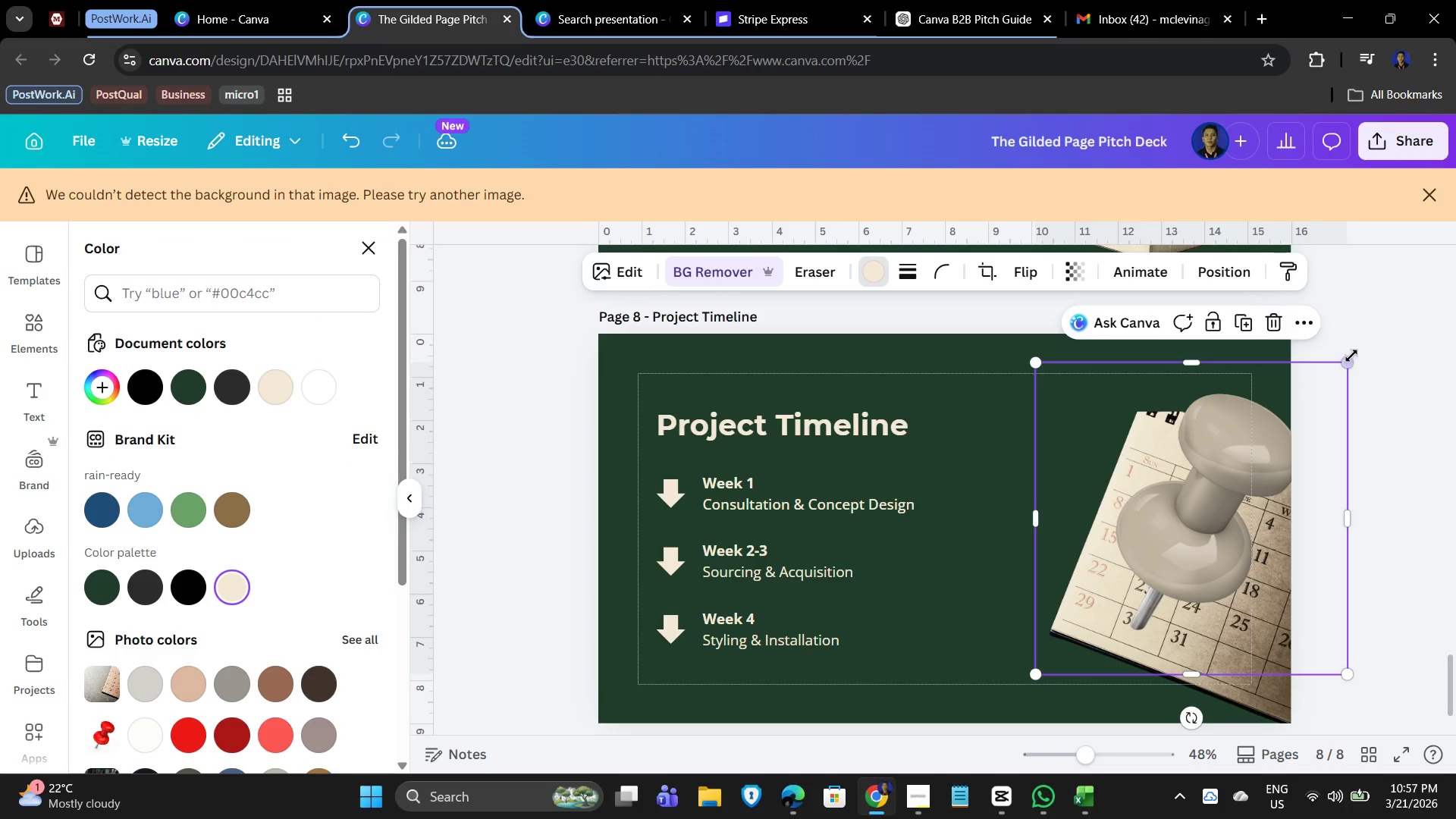 
left_click_drag(start_coordinate=[1351, 355], to_coordinate=[1293, 448])
 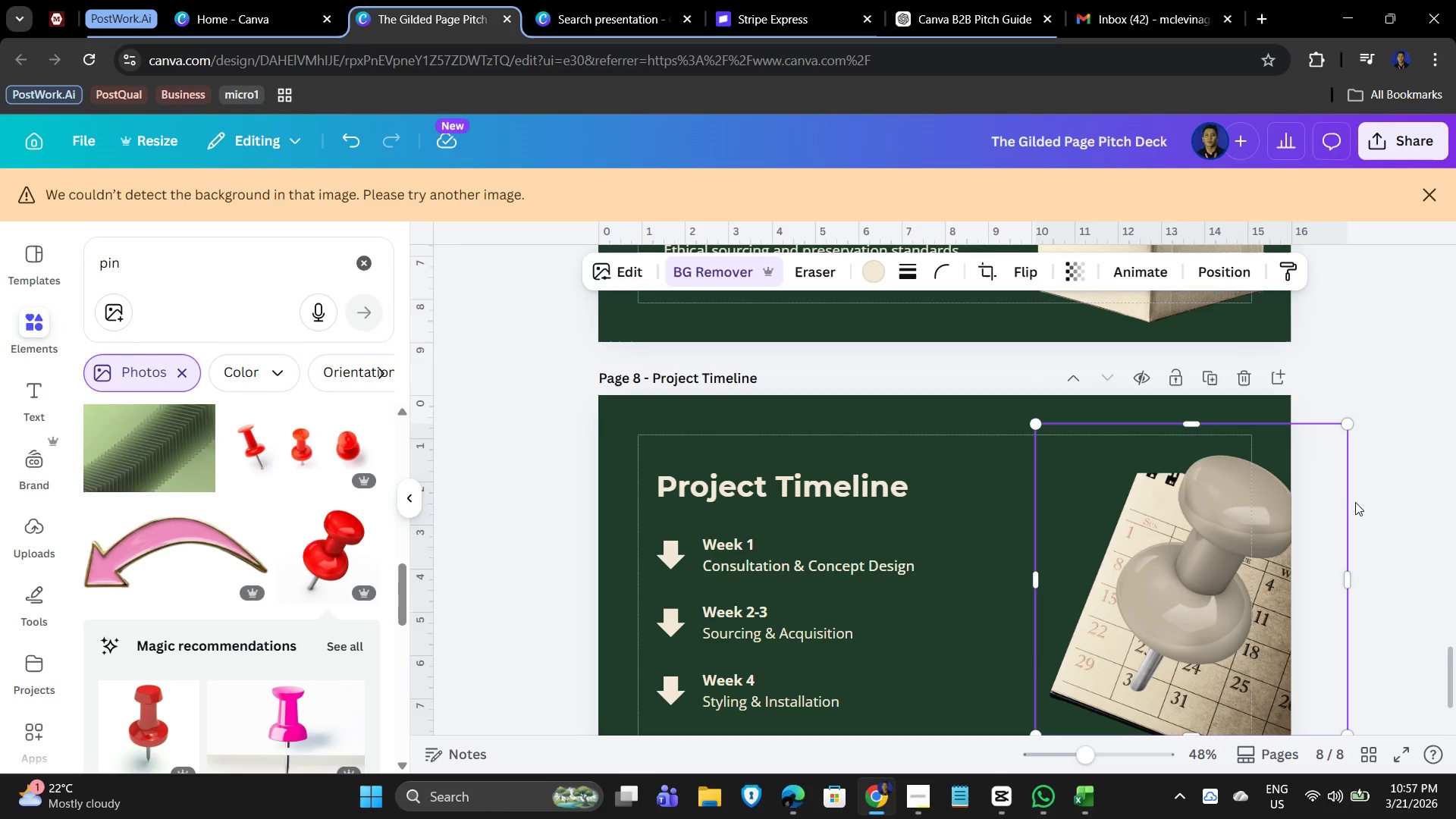 
left_click([1225, 588])
 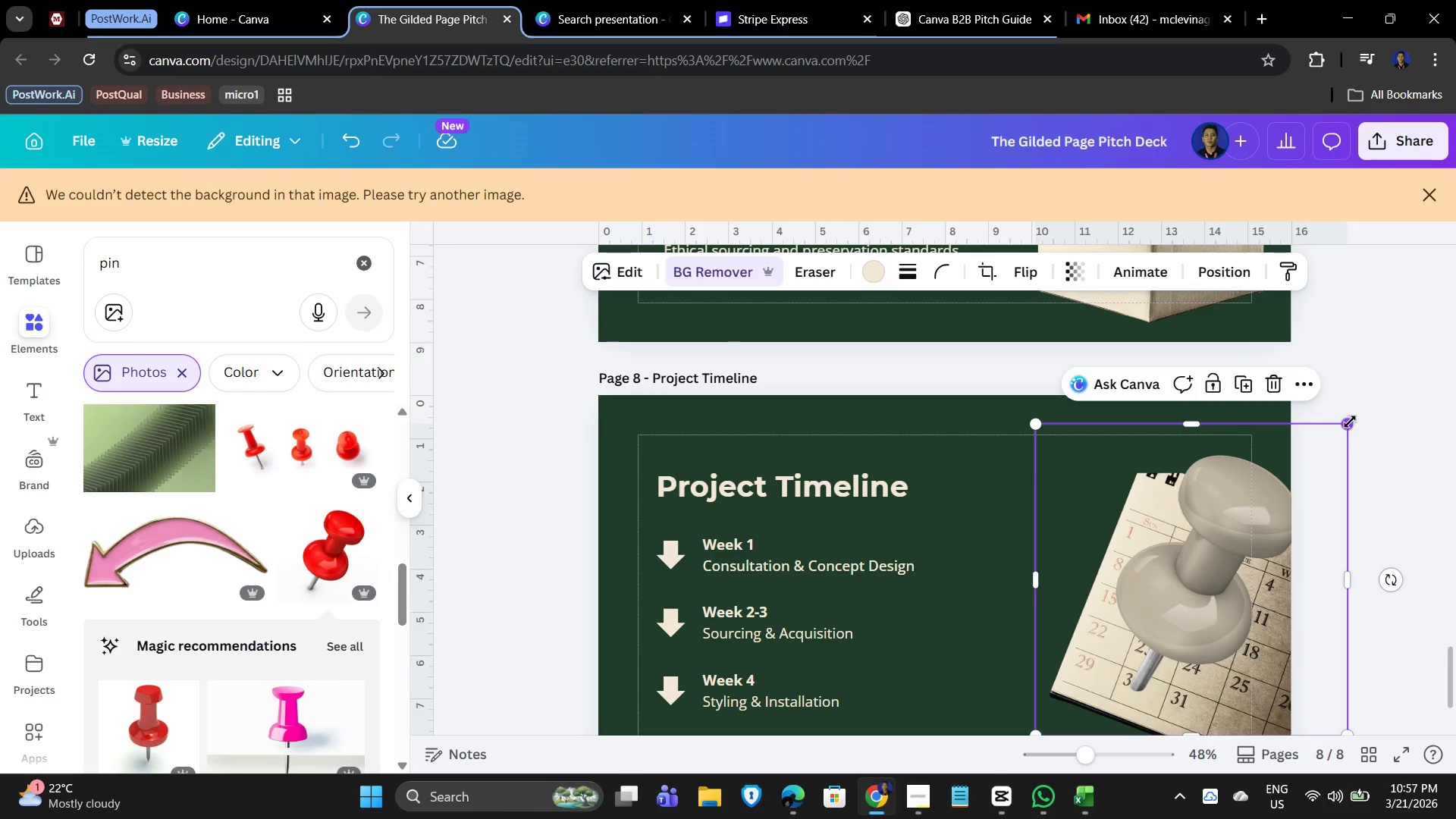 
left_click_drag(start_coordinate=[1350, 422], to_coordinate=[1219, 588])
 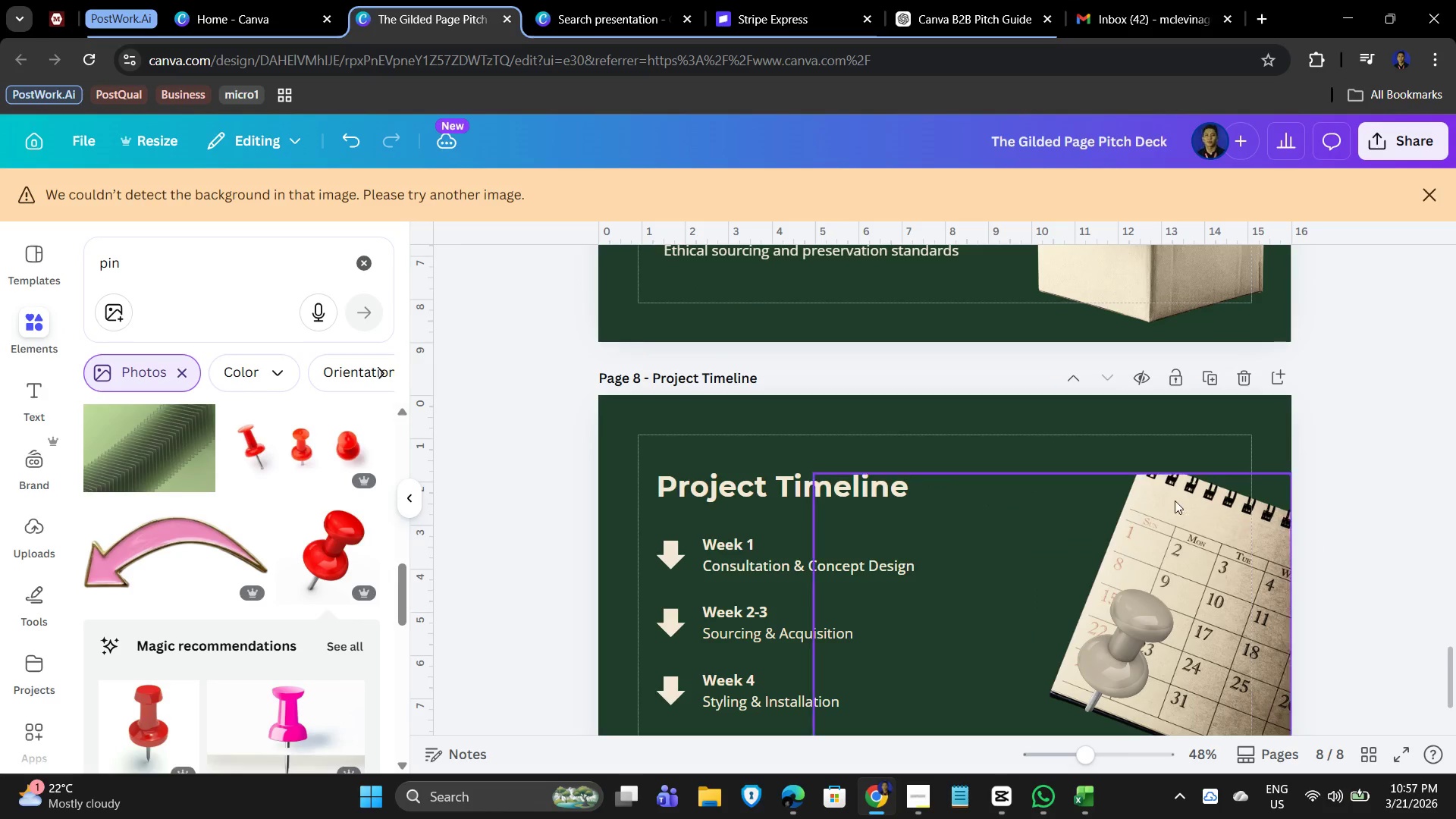 
double_click([1173, 500])
 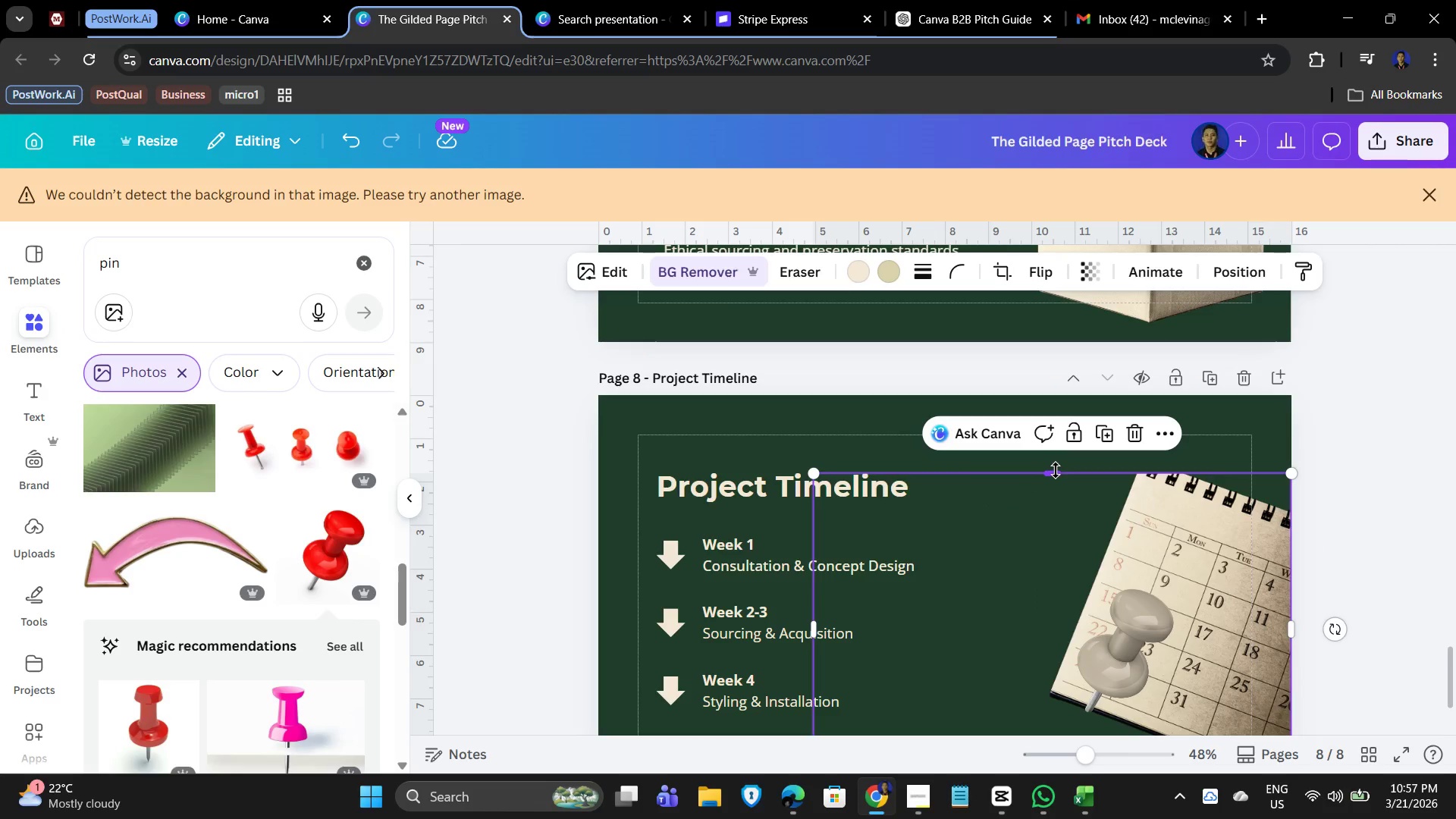 
left_click_drag(start_coordinate=[1056, 470], to_coordinate=[1062, 425])
 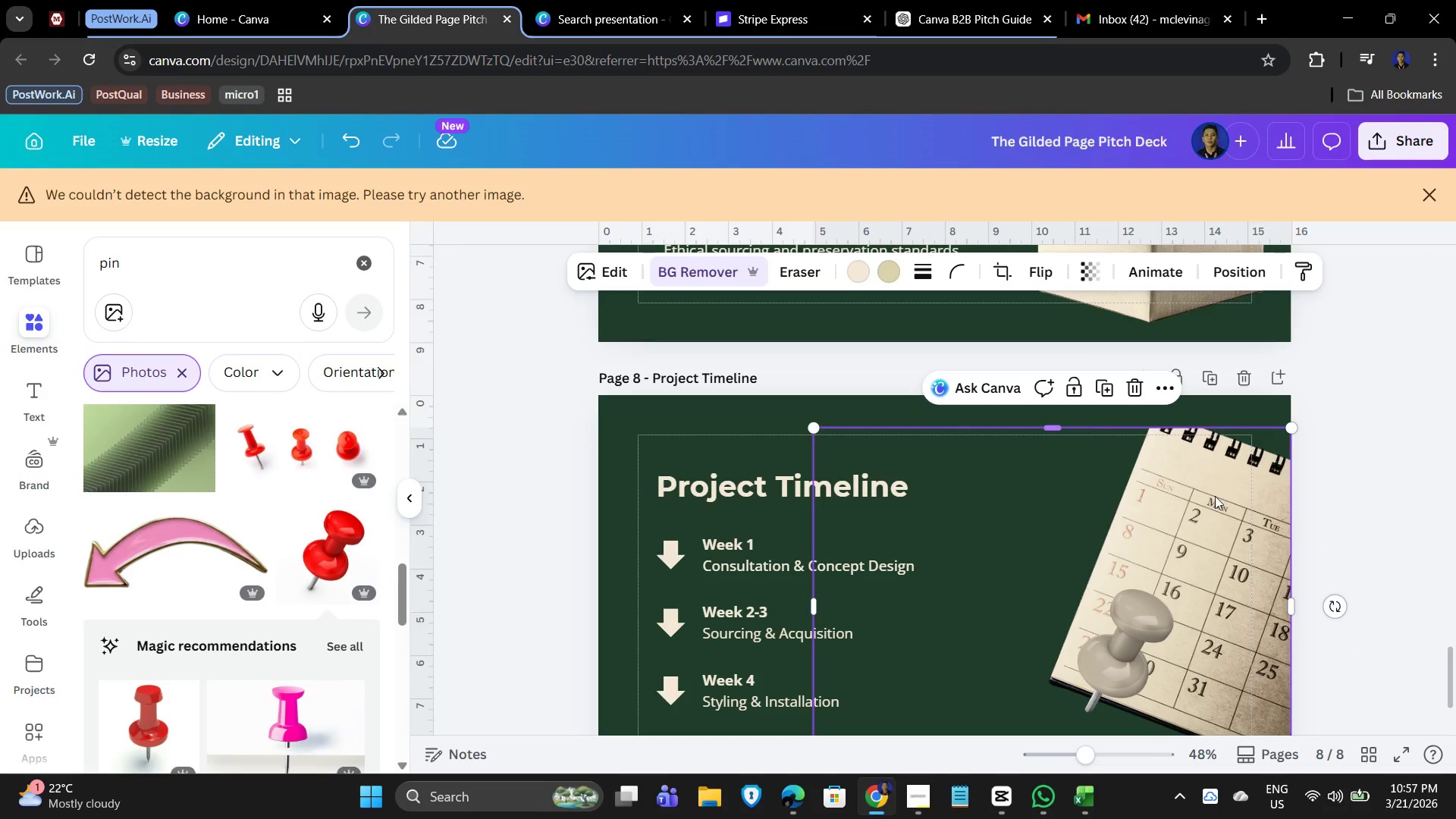 
left_click_drag(start_coordinate=[1260, 529], to_coordinate=[1207, 523])
 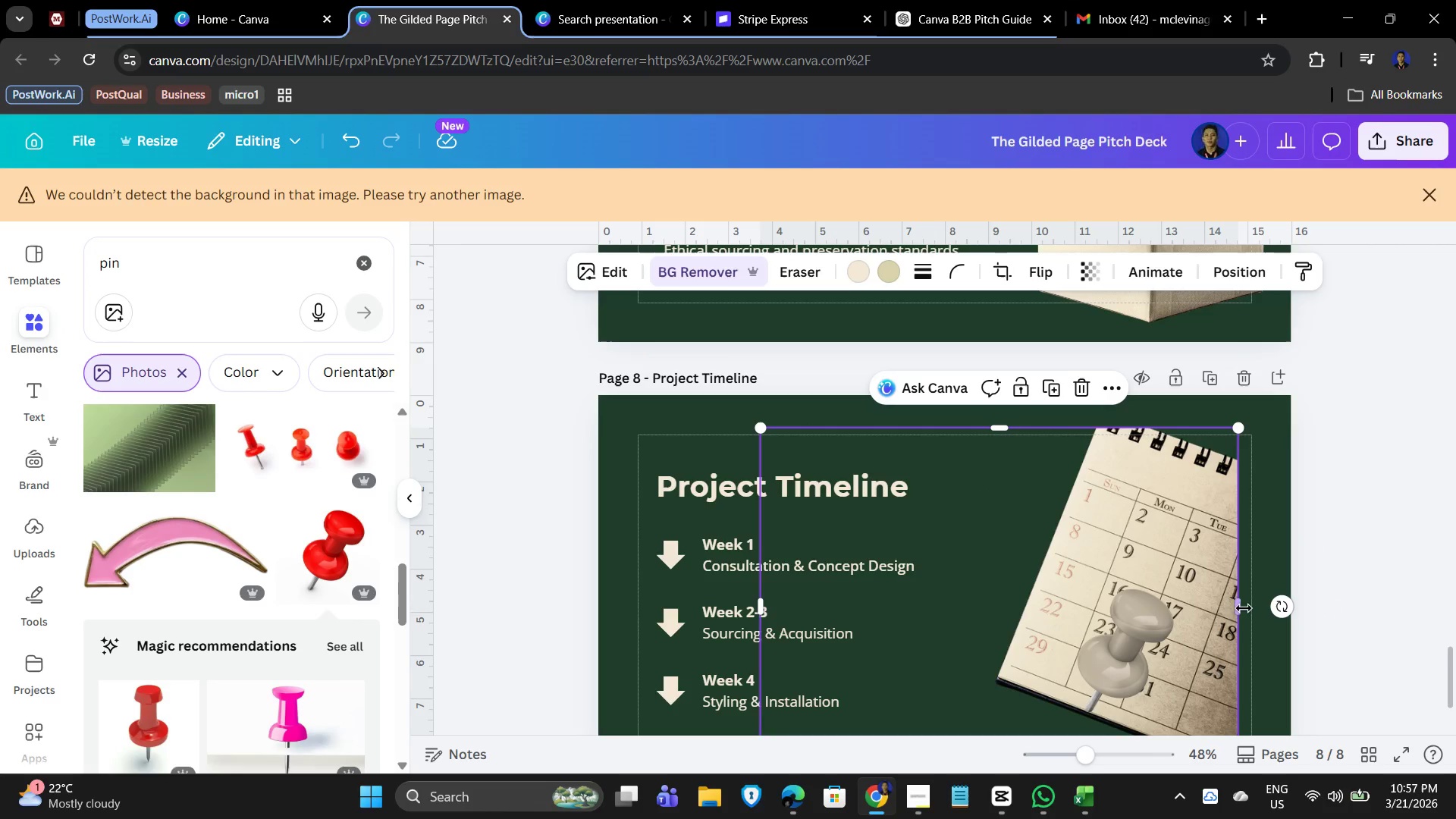 
left_click_drag(start_coordinate=[1239, 605], to_coordinate=[1297, 604])
 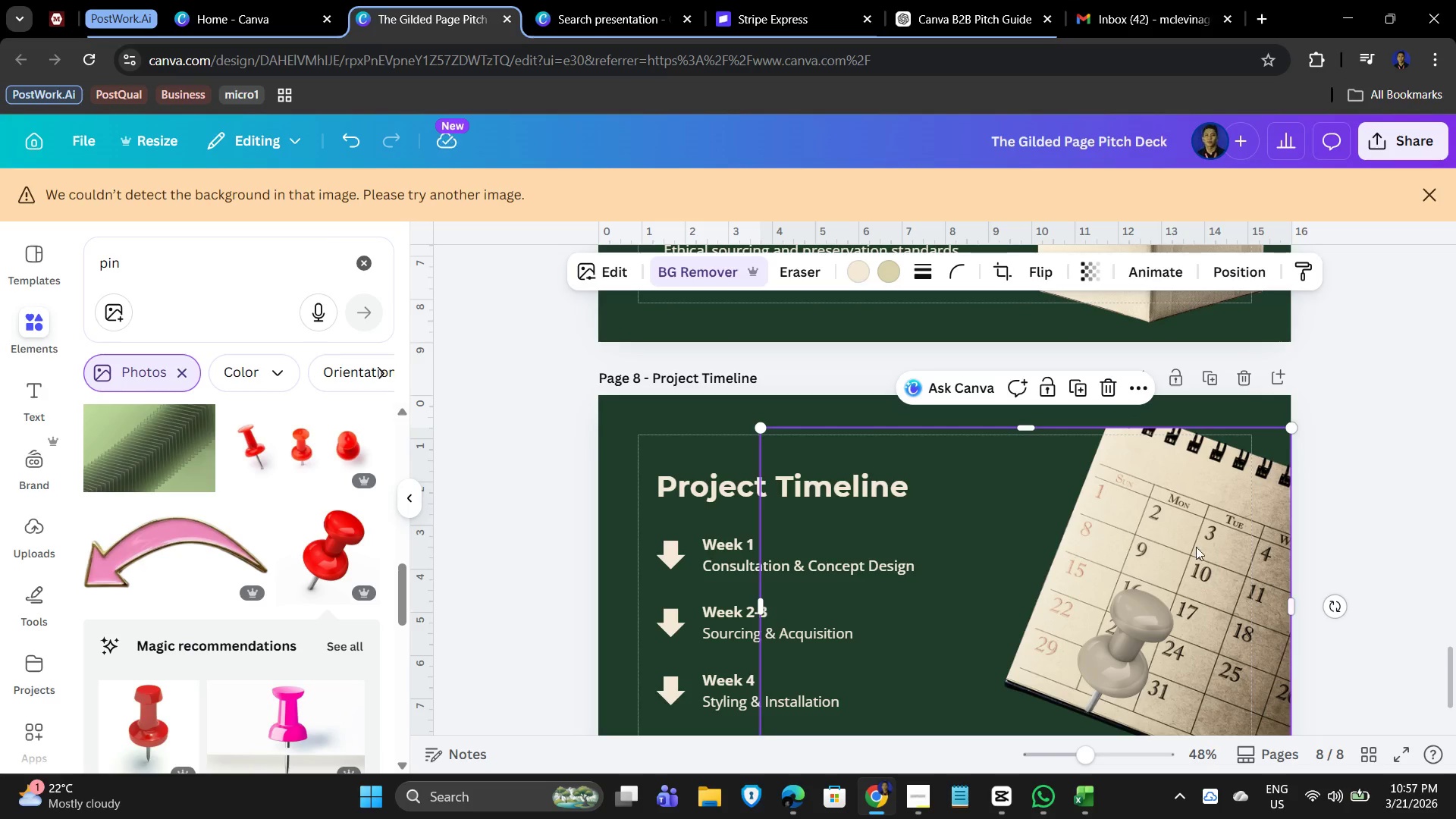 
left_click_drag(start_coordinate=[1196, 547], to_coordinate=[1141, 545])
 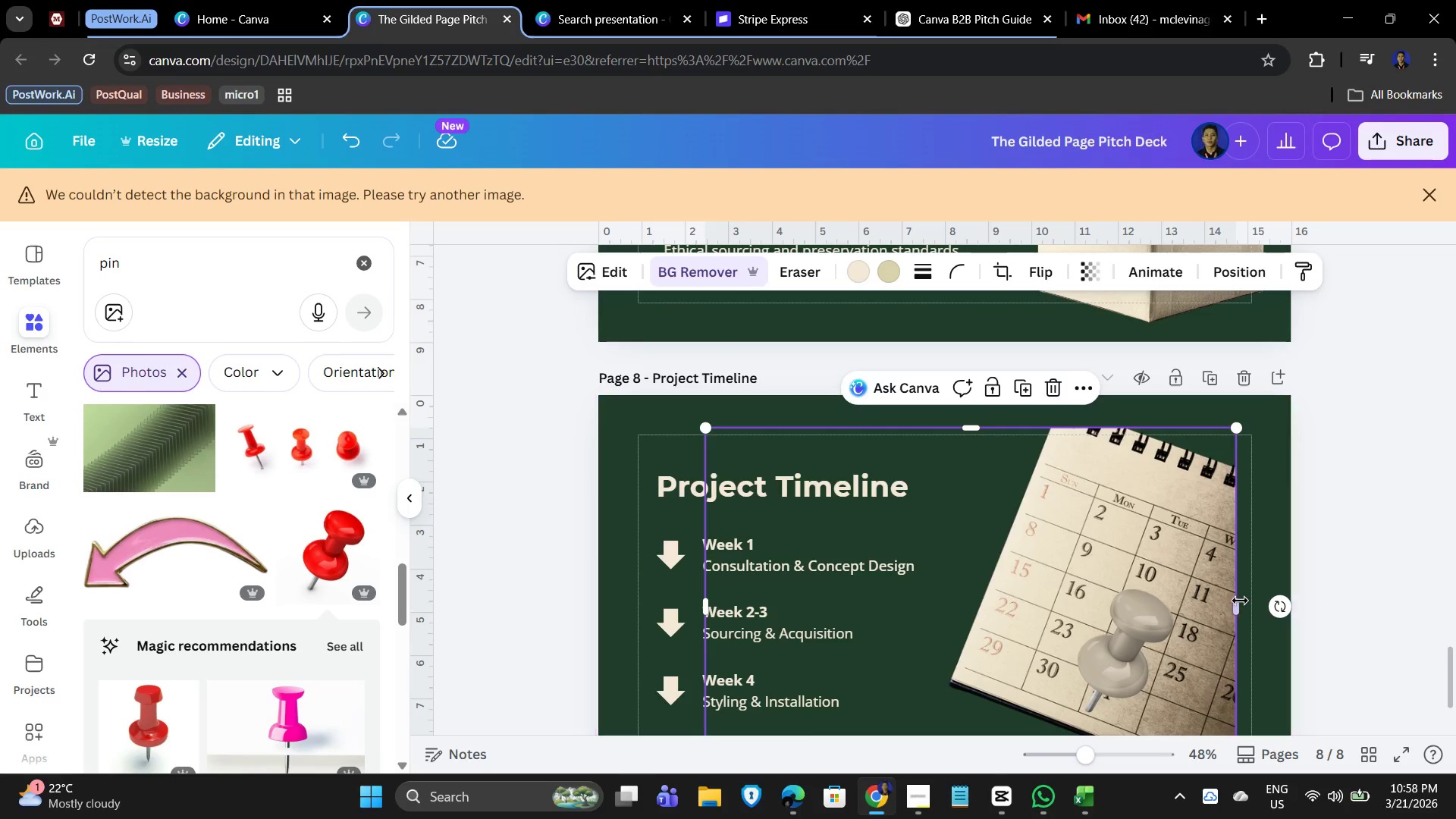 
left_click_drag(start_coordinate=[1240, 601], to_coordinate=[1293, 599])
 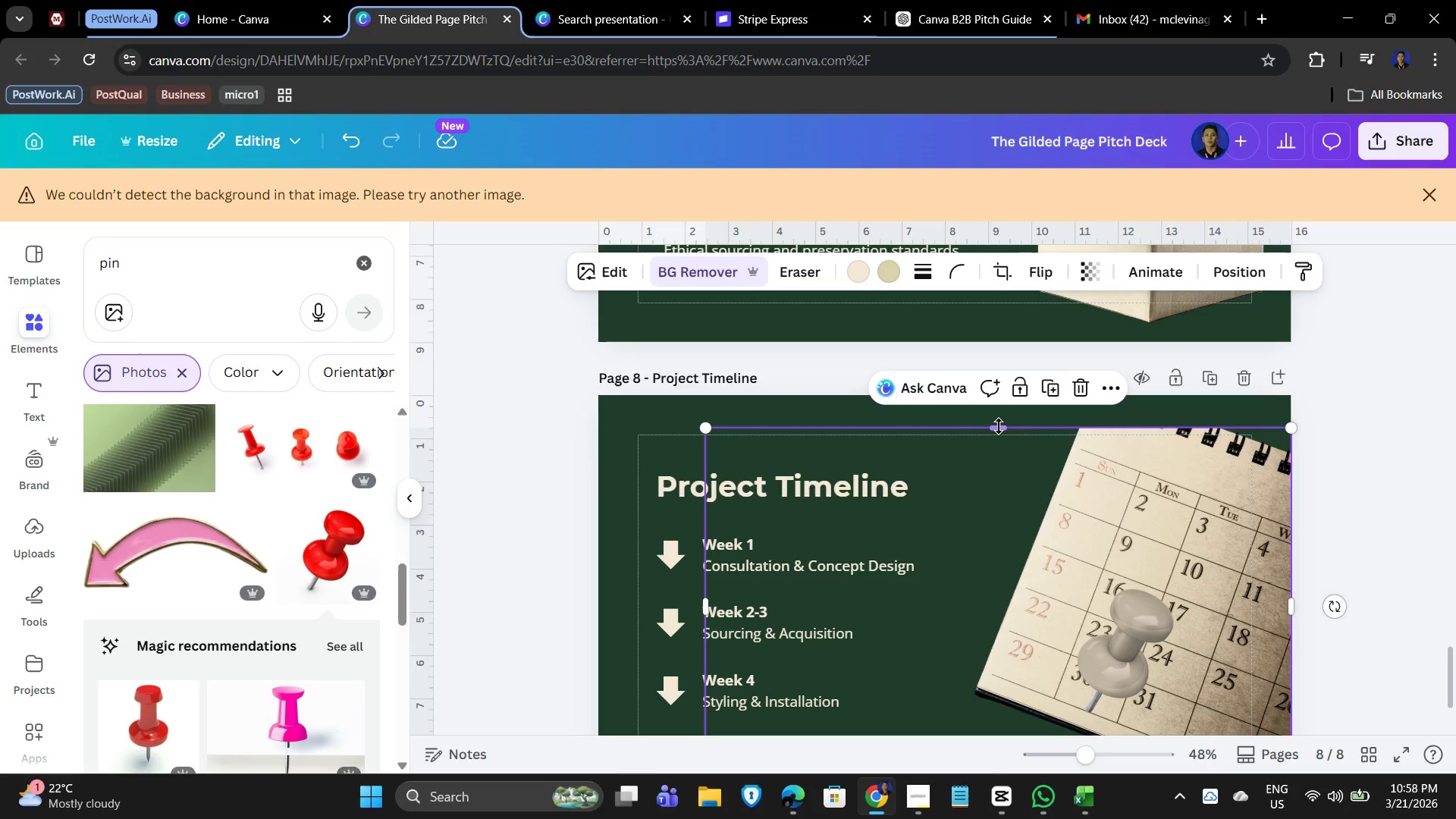 
left_click_drag(start_coordinate=[999, 426], to_coordinate=[989, 396])
 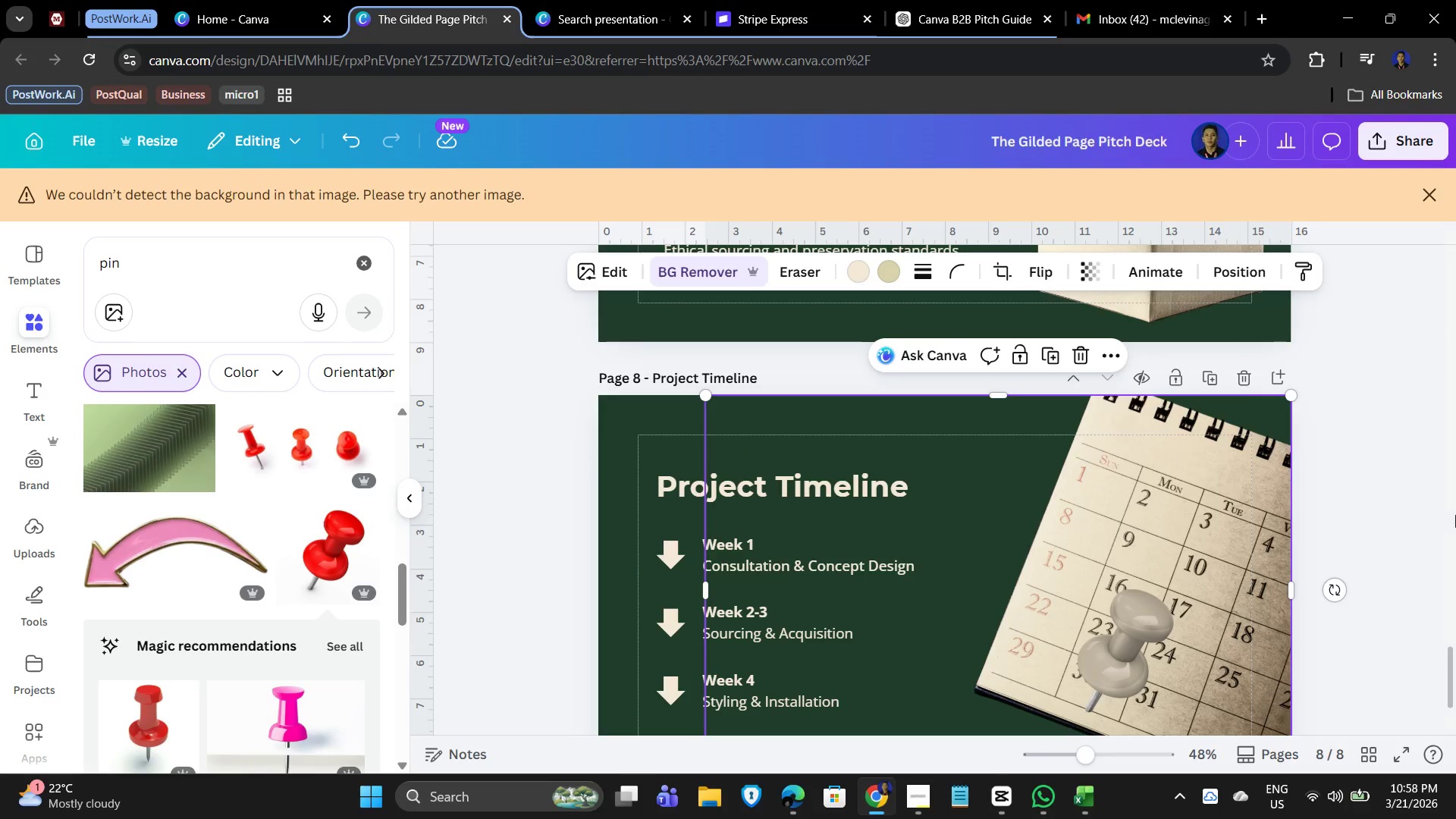 
scroll: coordinate [1389, 487], scroll_direction: down, amount: 2.0
 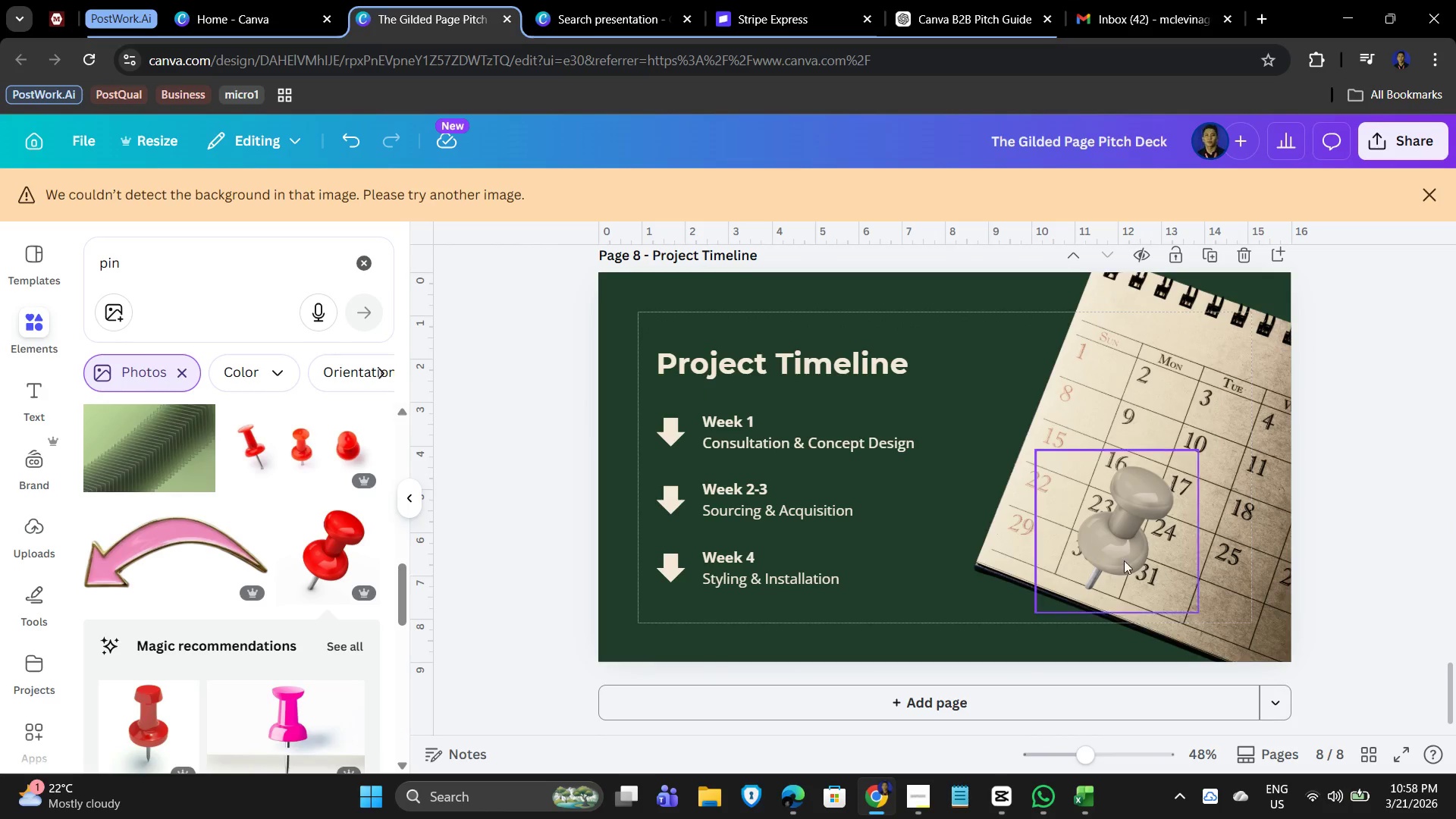 
left_click_drag(start_coordinate=[1108, 554], to_coordinate=[1106, 529])
 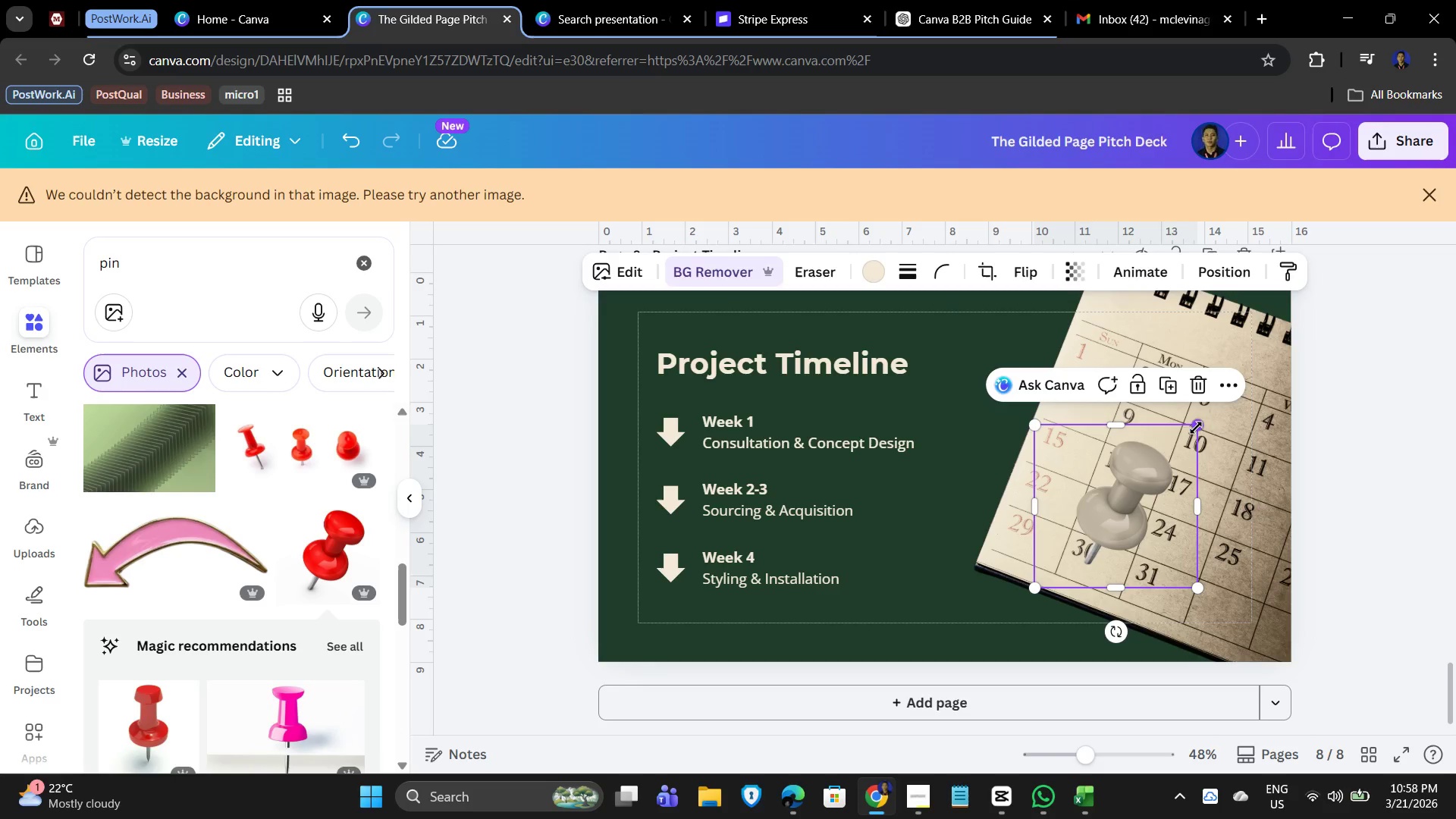 
left_click_drag(start_coordinate=[1196, 428], to_coordinate=[1150, 504])
 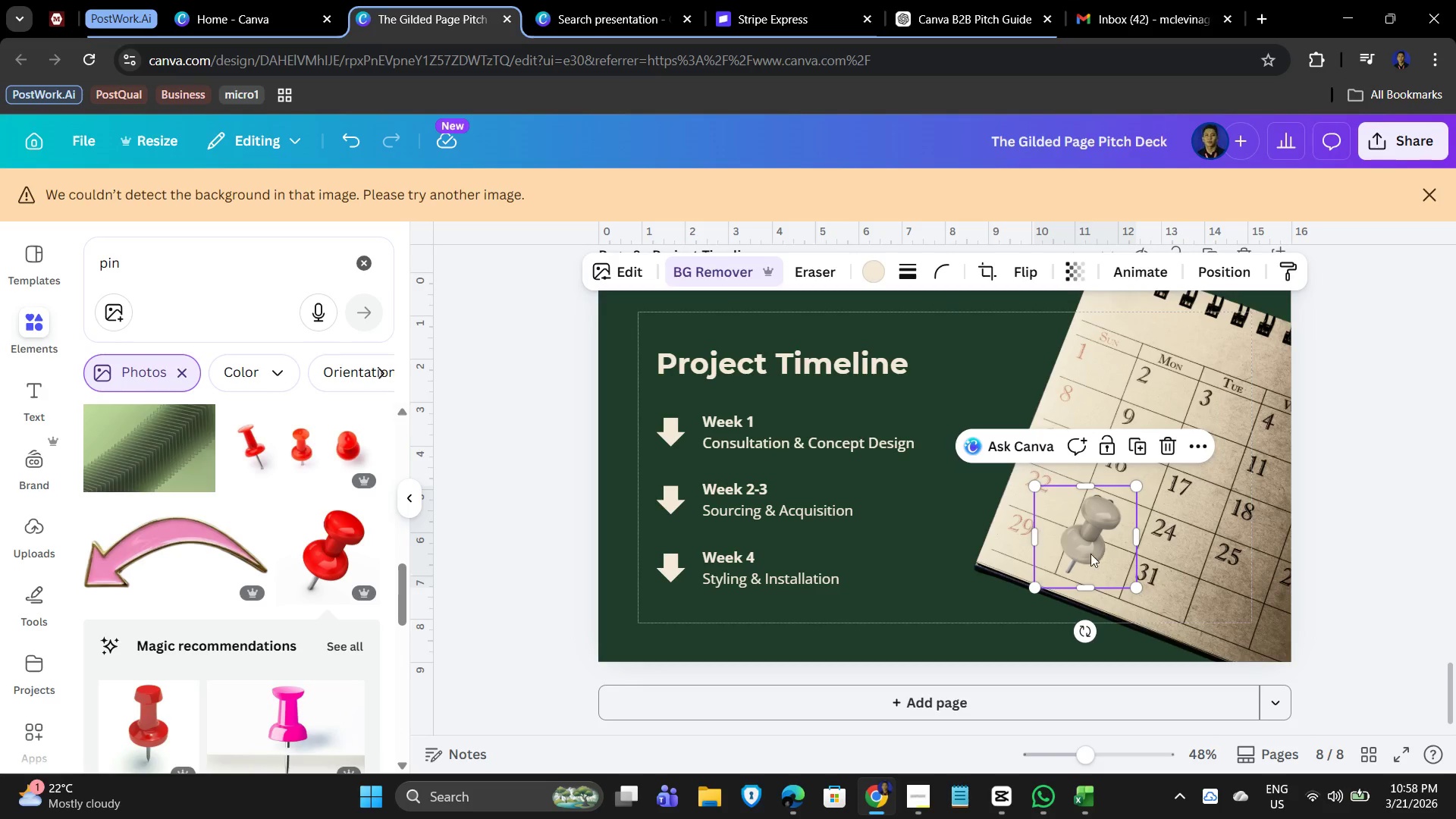 
left_click_drag(start_coordinate=[1089, 554], to_coordinate=[1115, 557])
 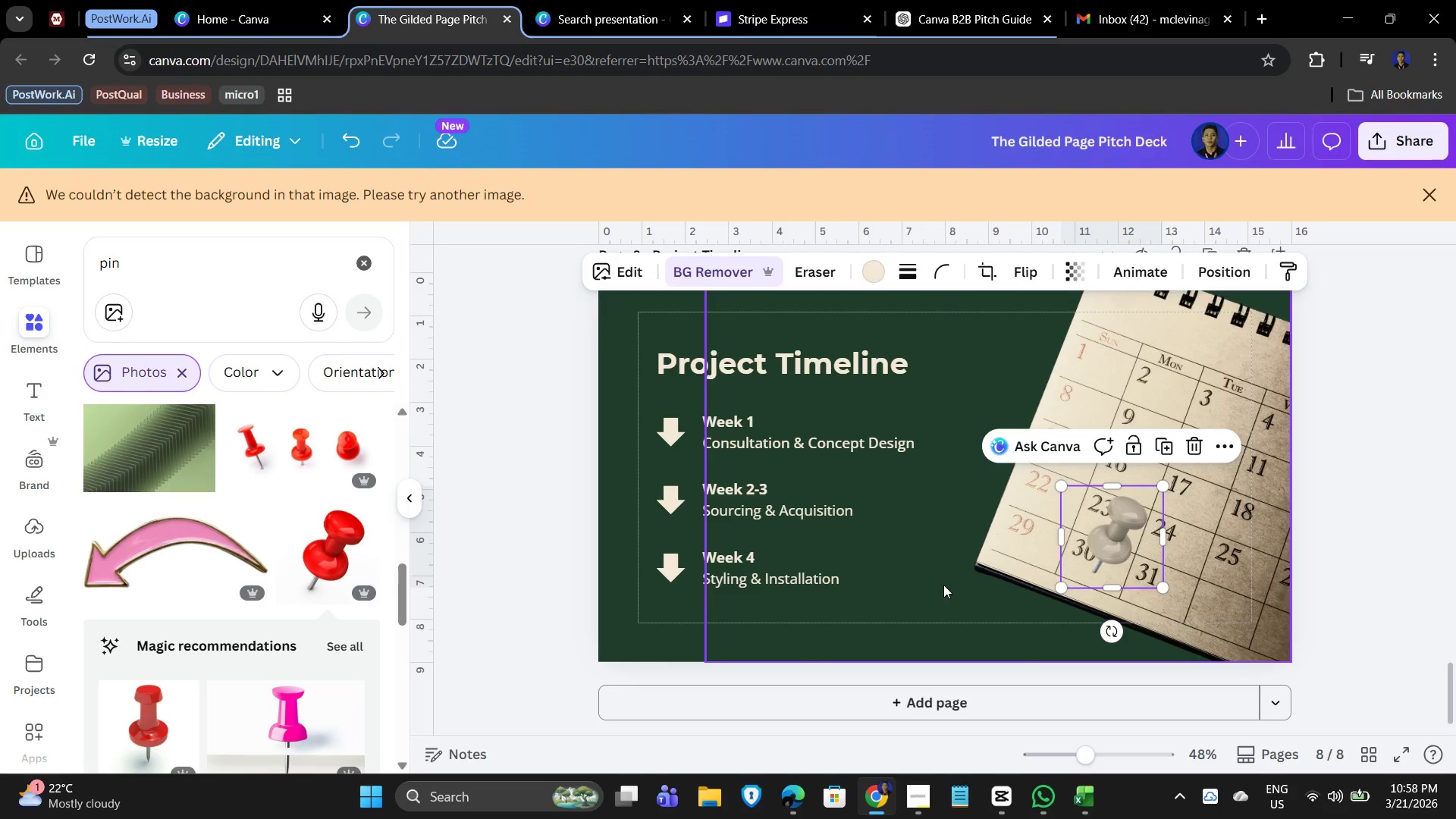 
left_click([937, 572])
 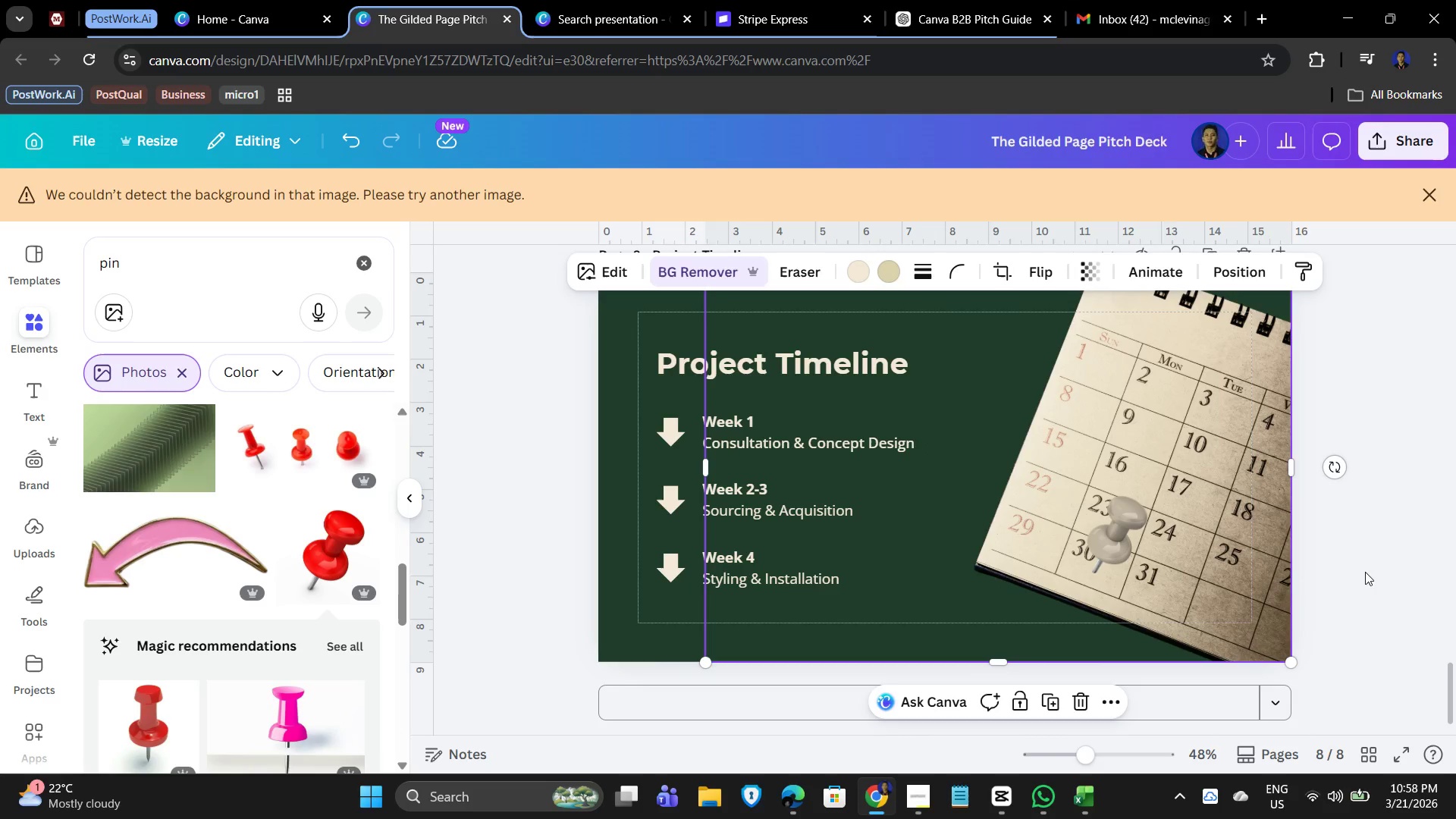 
left_click([1405, 560])
 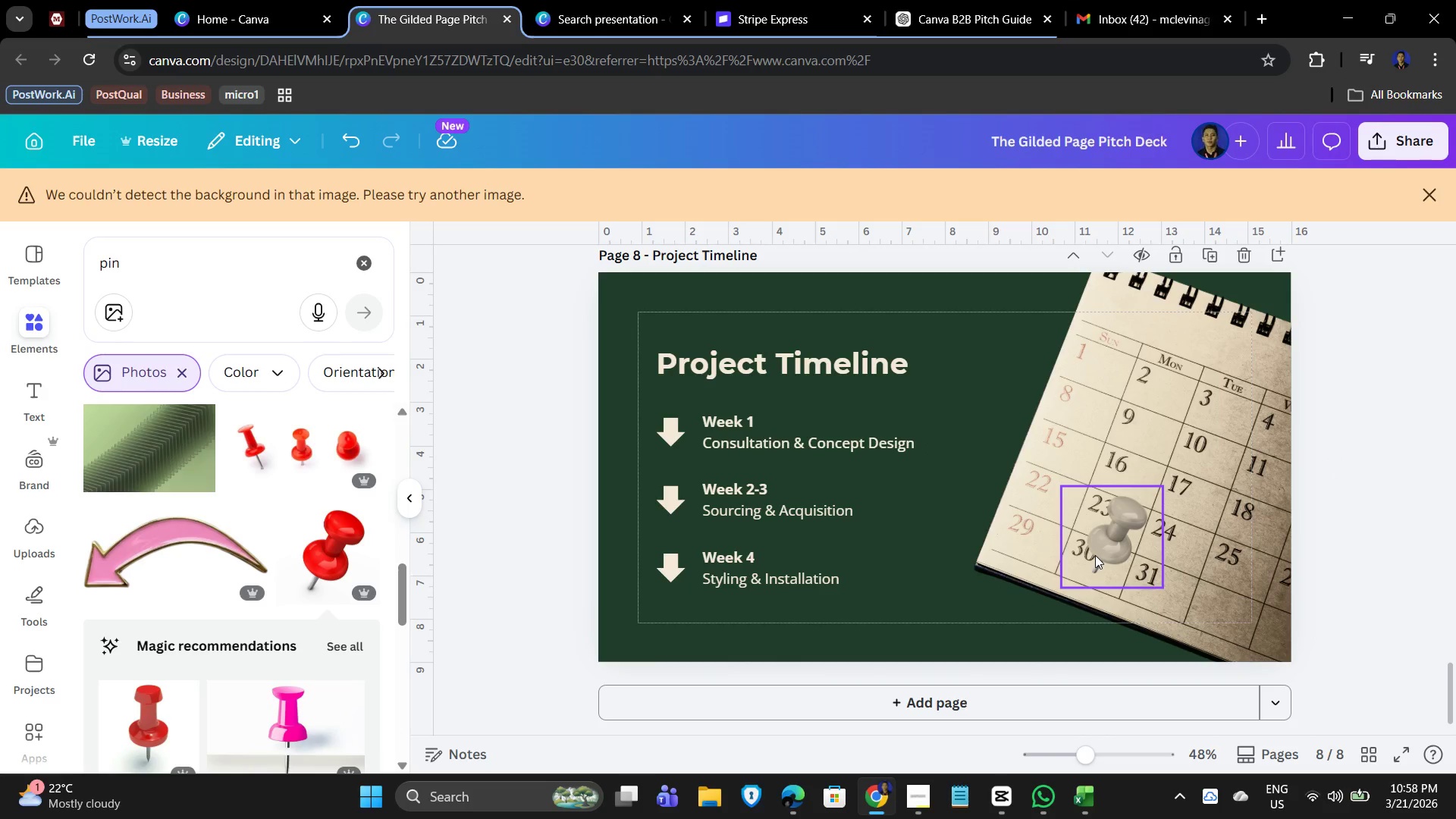 
left_click([1095, 555])
 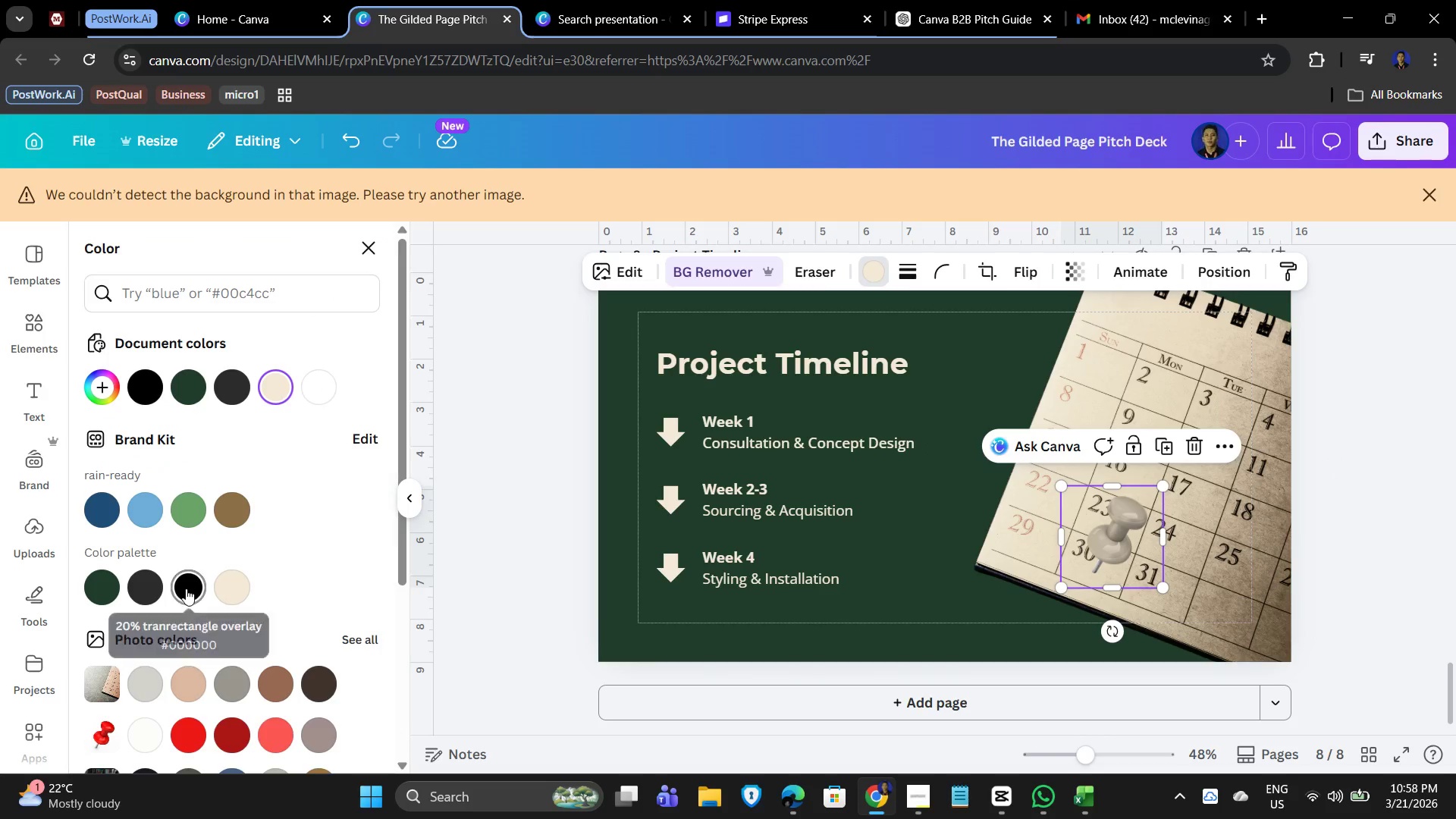 
left_click([94, 590])
 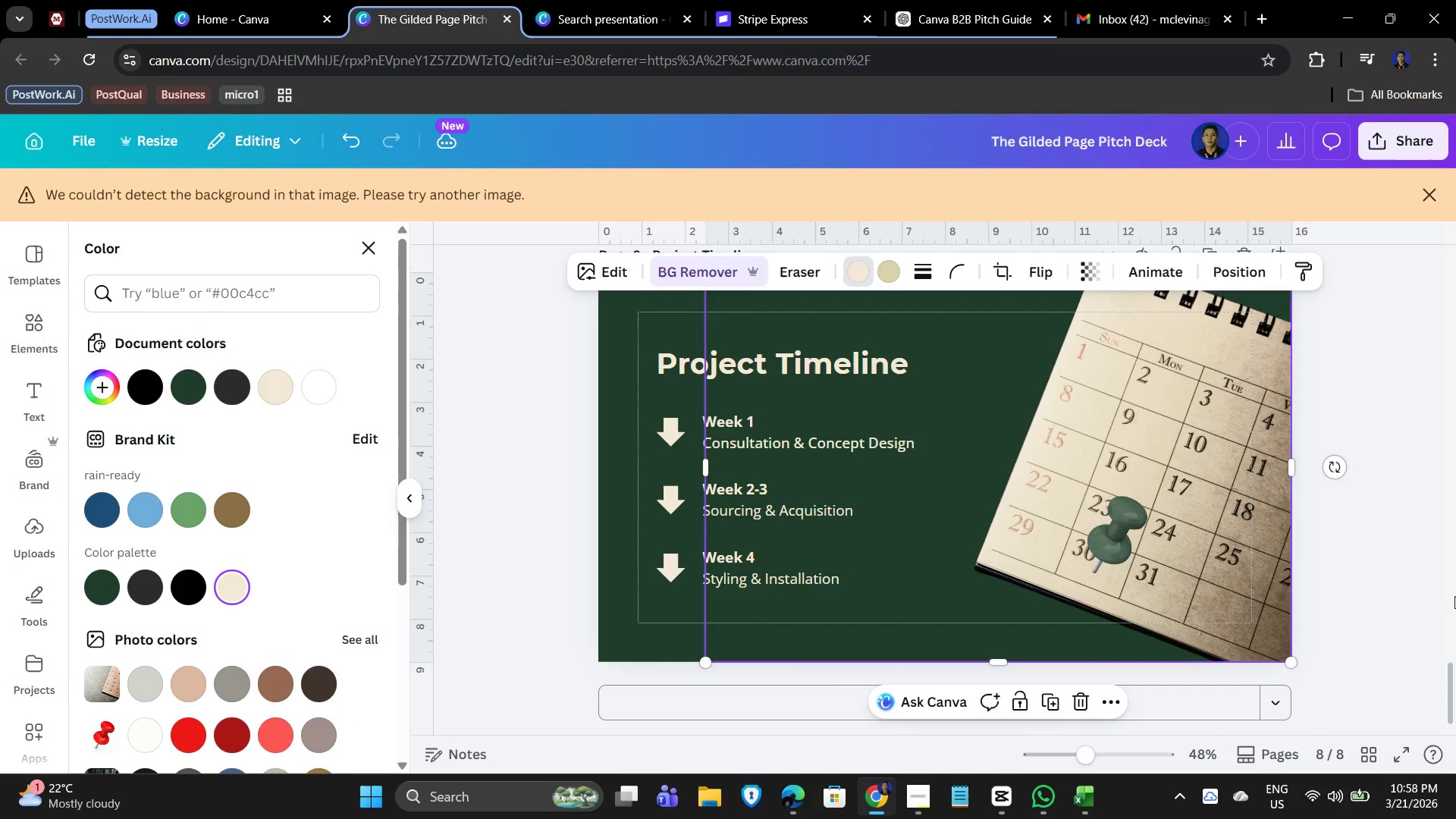 
left_click([1441, 541])
 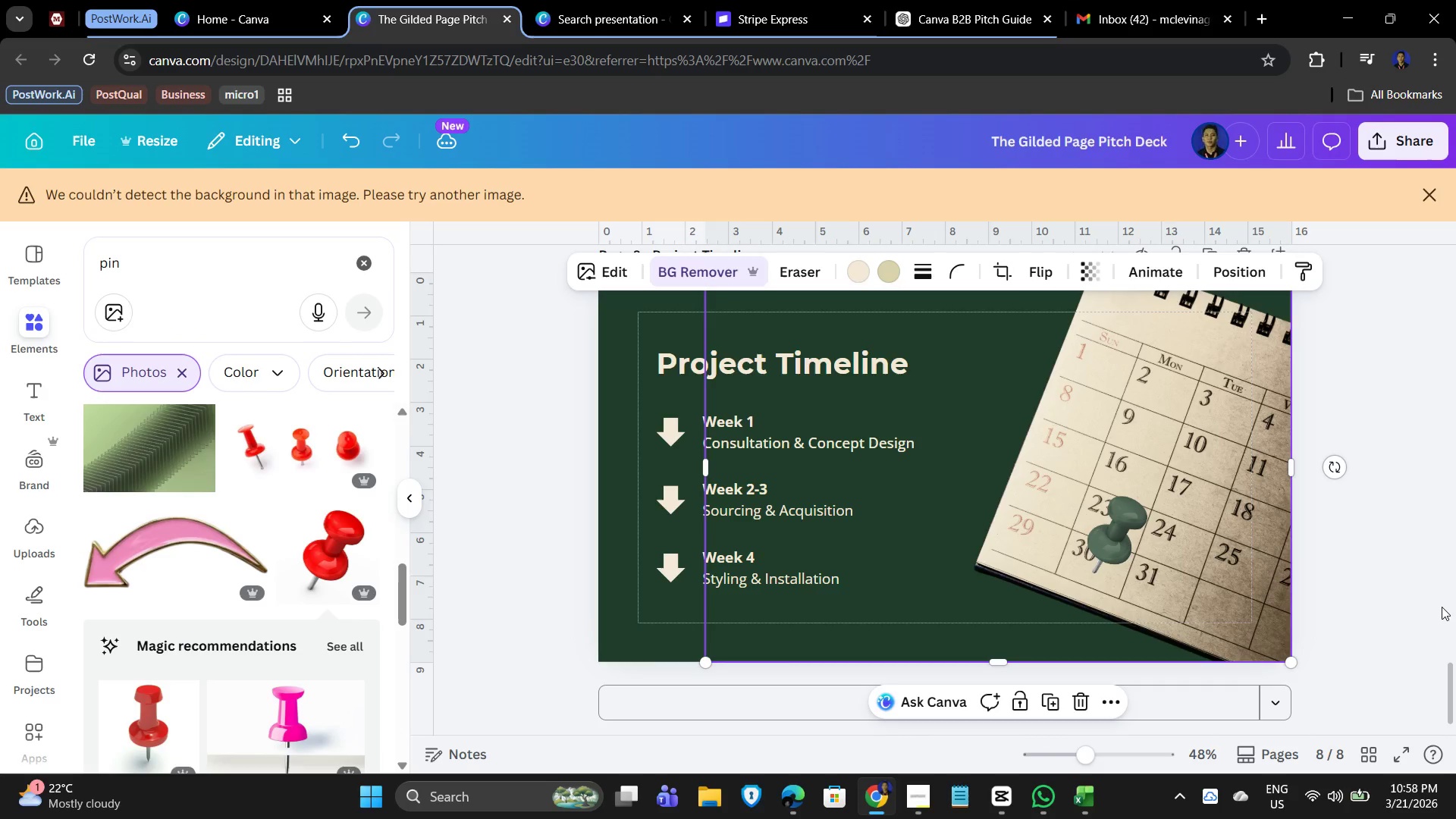 
scroll: coordinate [1439, 613], scroll_direction: up, amount: 1.0
 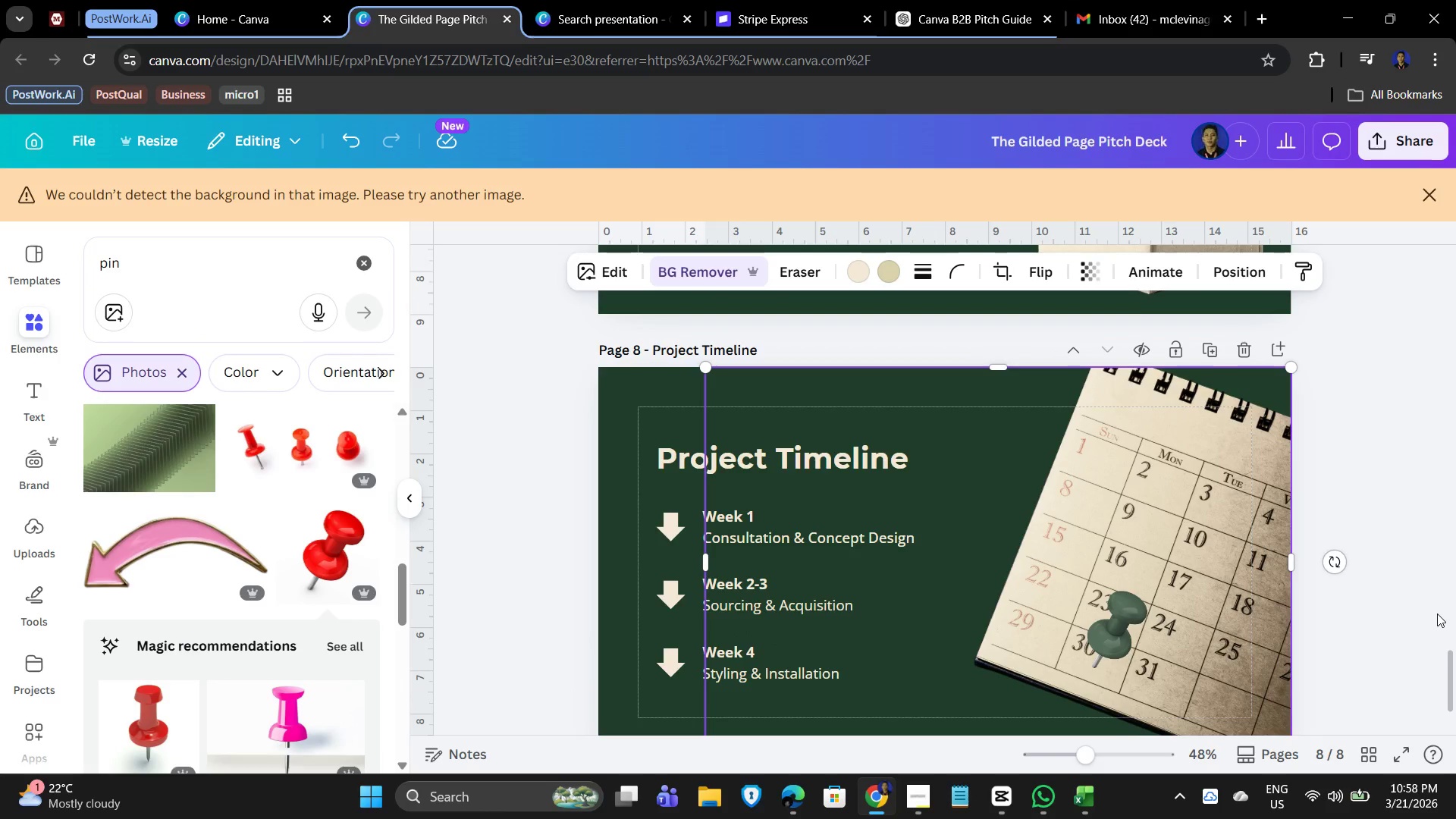 
scroll: coordinate [1437, 613], scroll_direction: down, amount: 2.0
 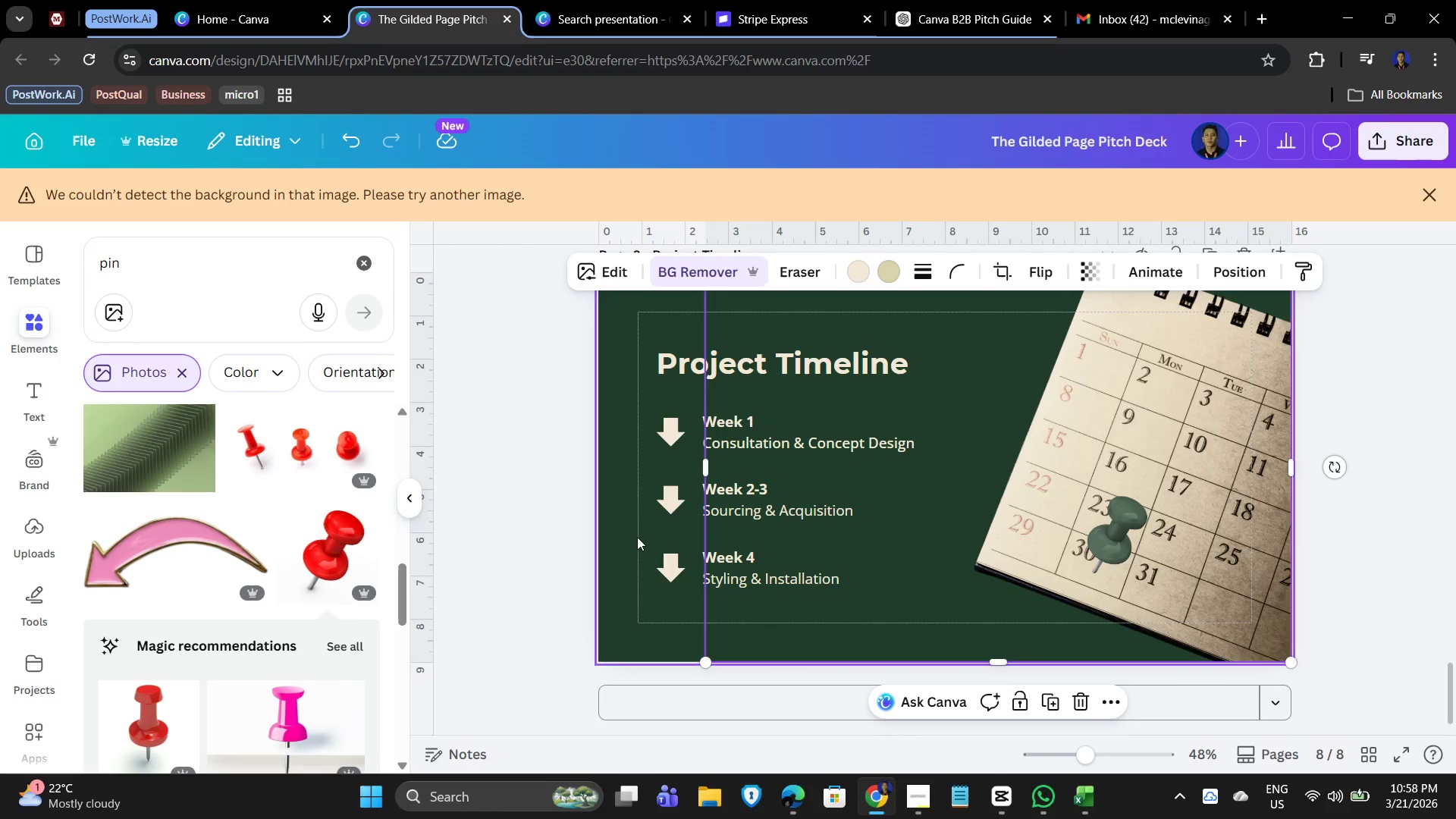 
left_click([532, 515])
 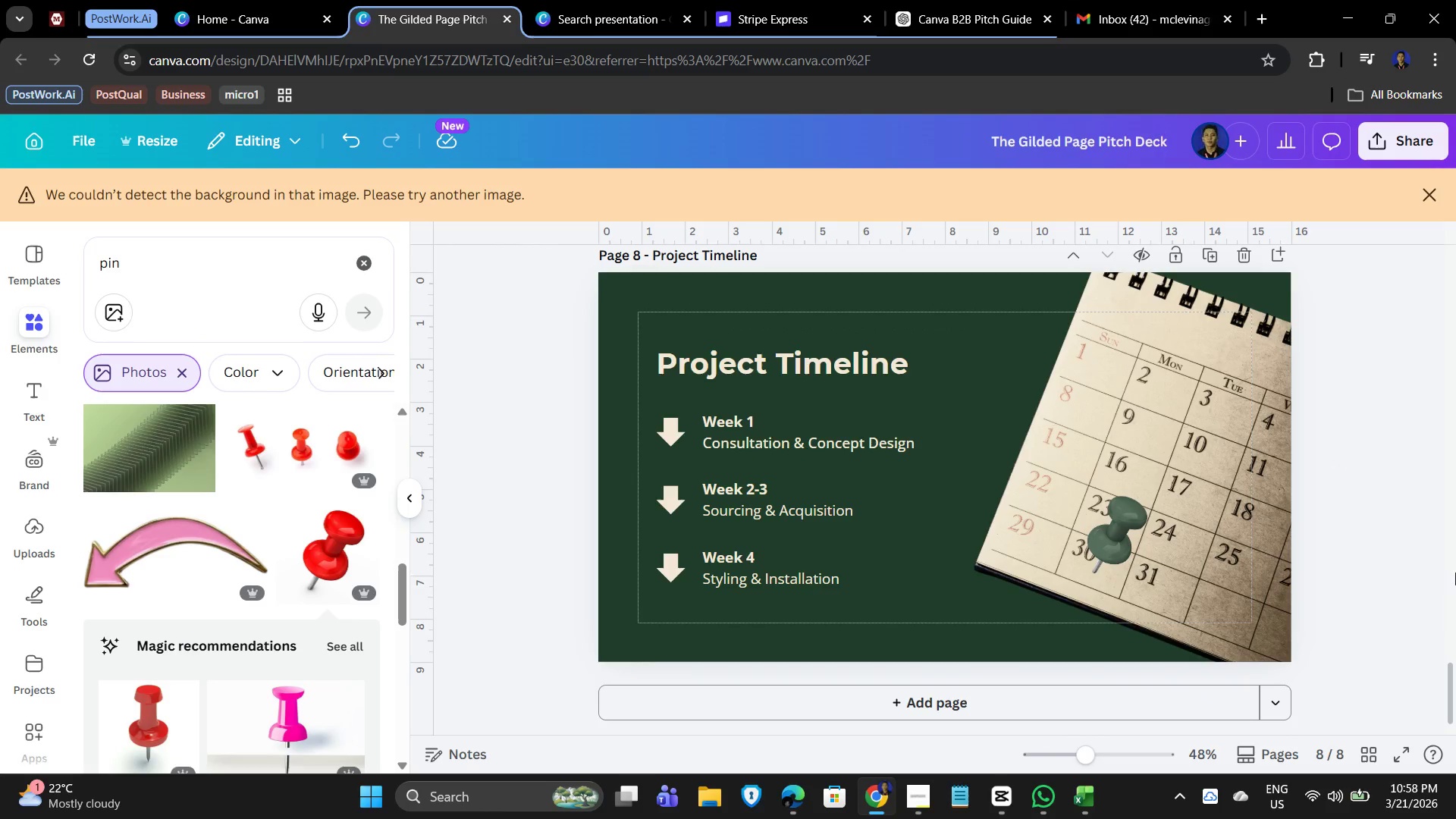 
hold_key(key=ControlLeft, duration=0.53)
scroll: coordinate [1407, 559], scroll_direction: none, amount: 0.0
 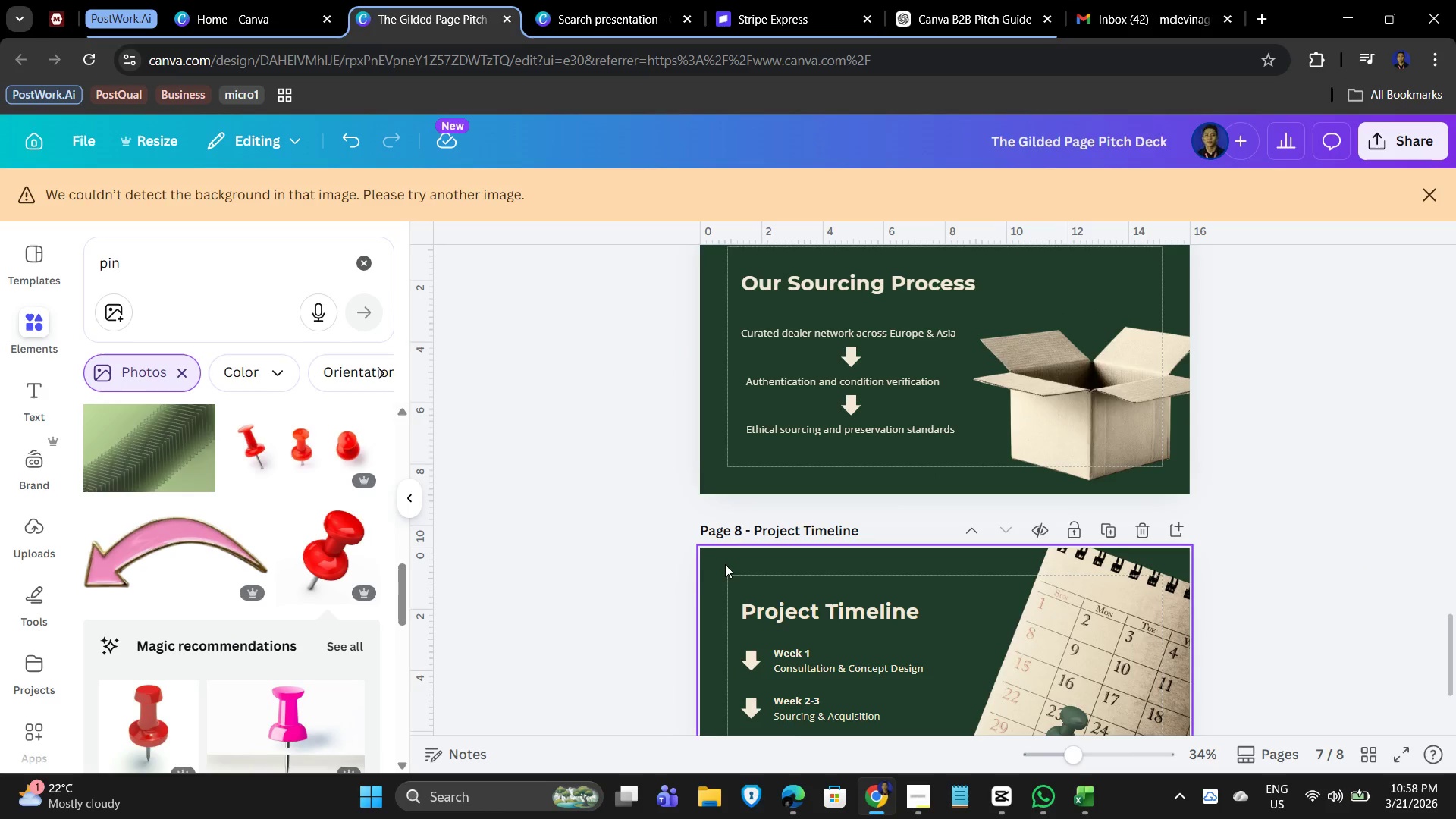 
left_click([720, 560])
 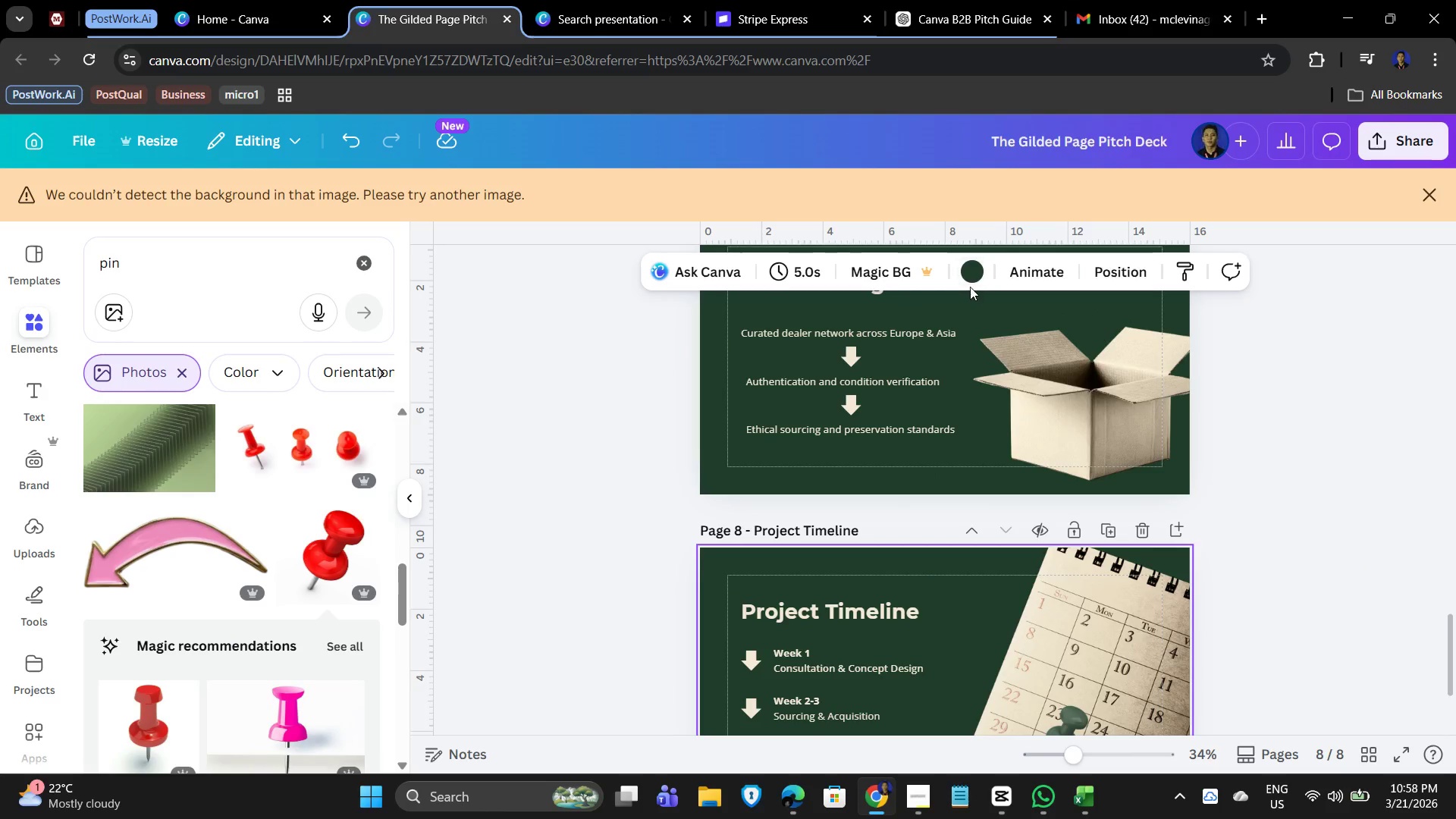 
left_click([966, 272])
 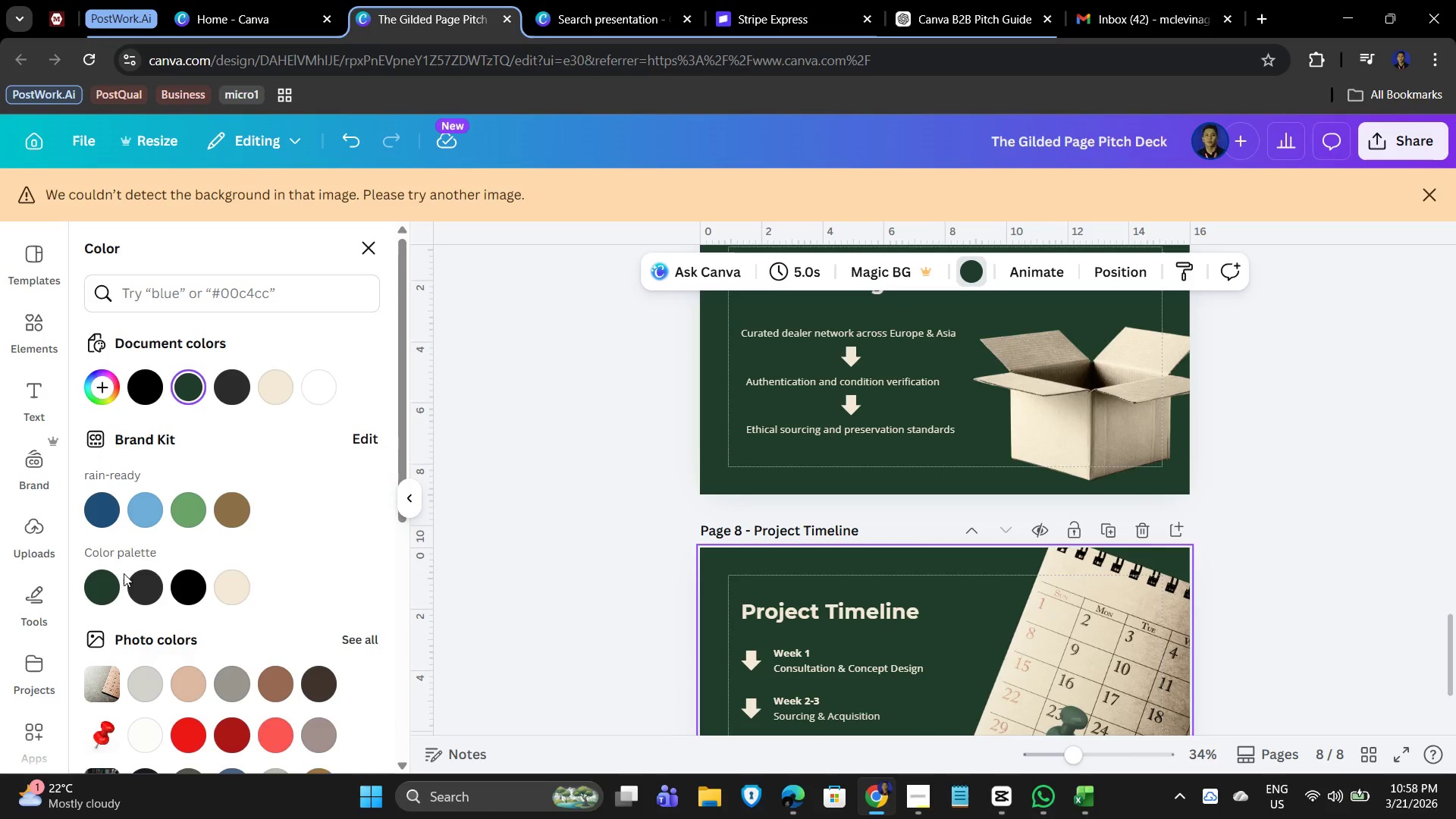 
left_click([140, 584])
 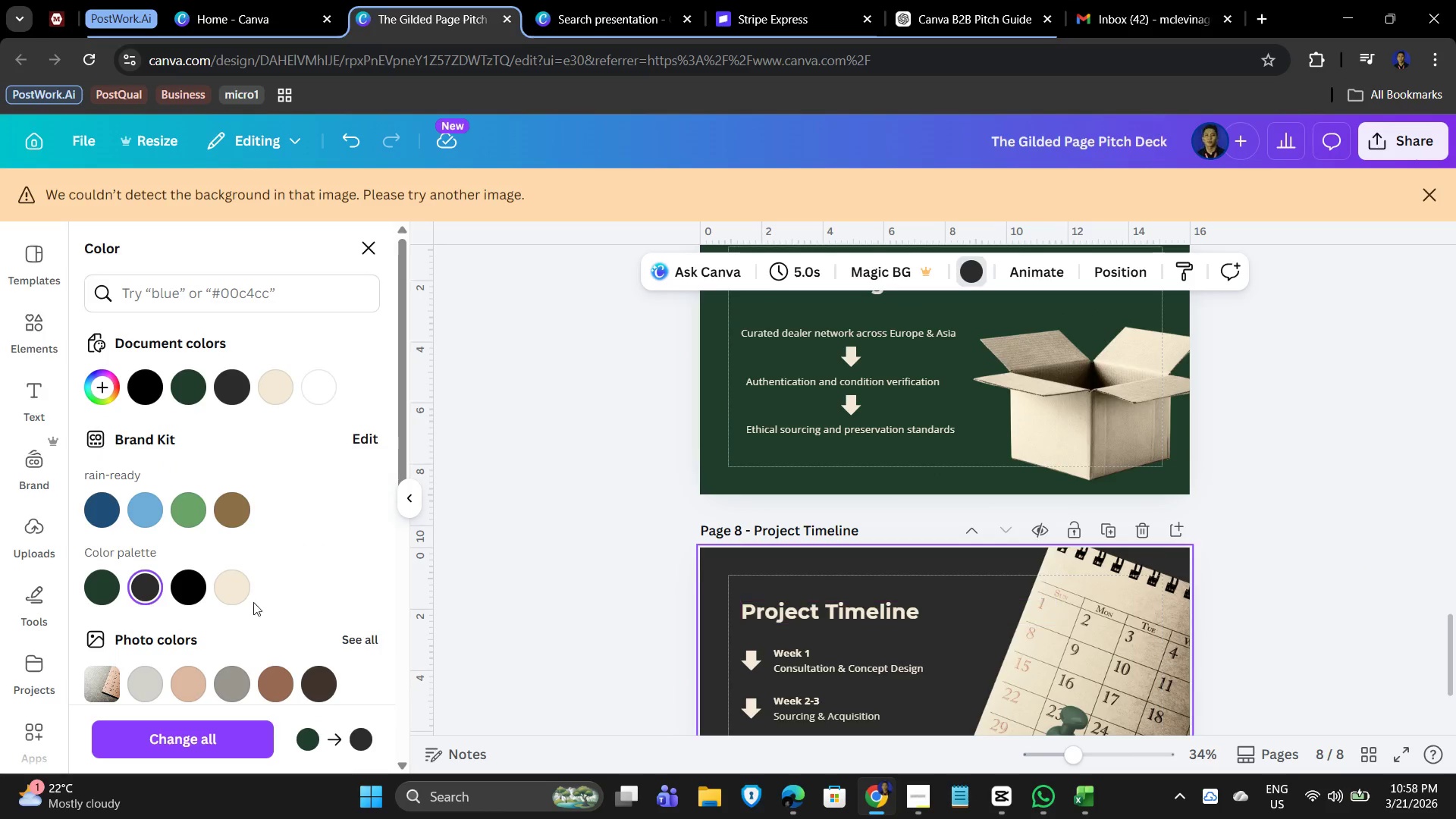 
mouse_move([233, 612])
 